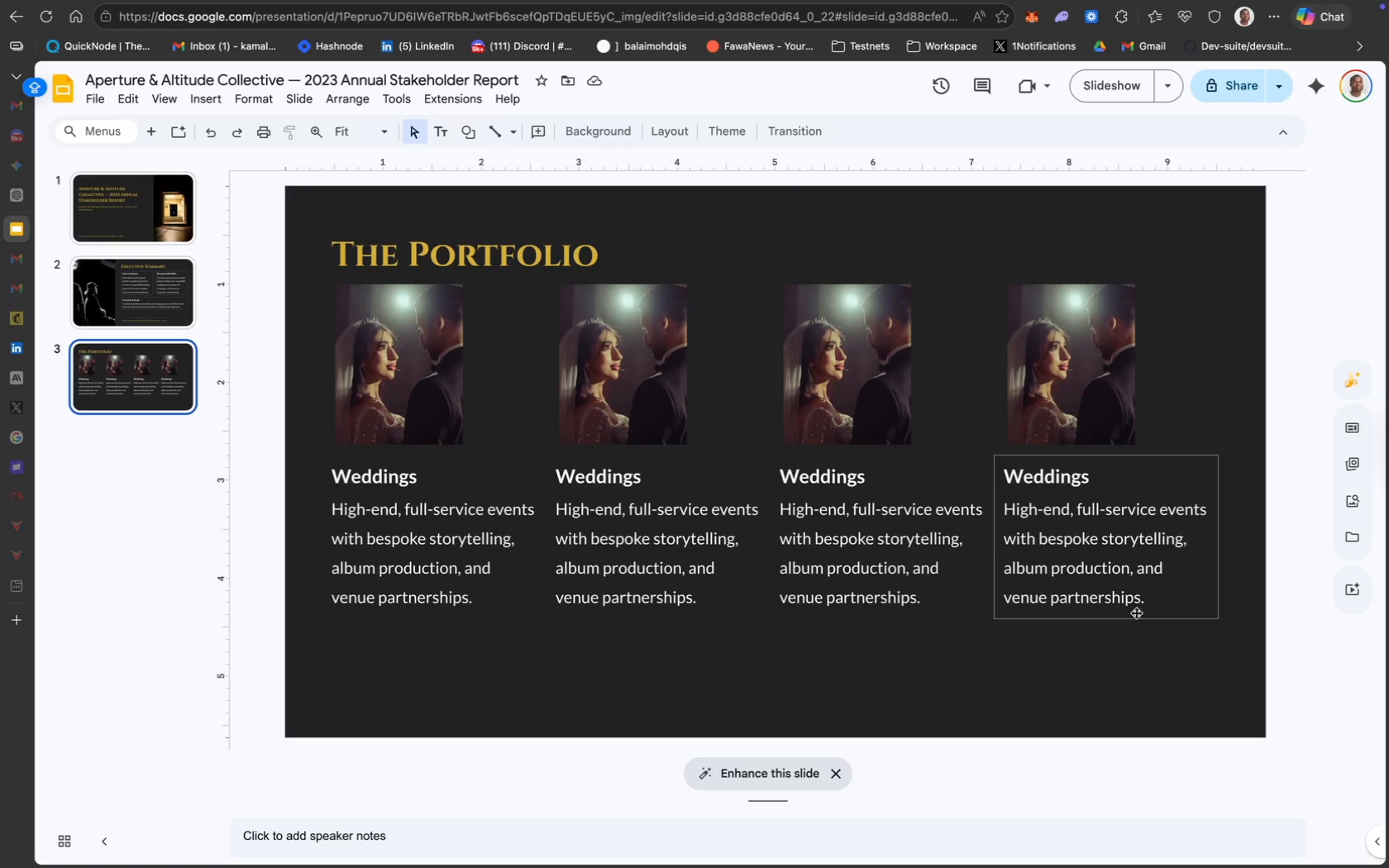 
wait(5.77)
 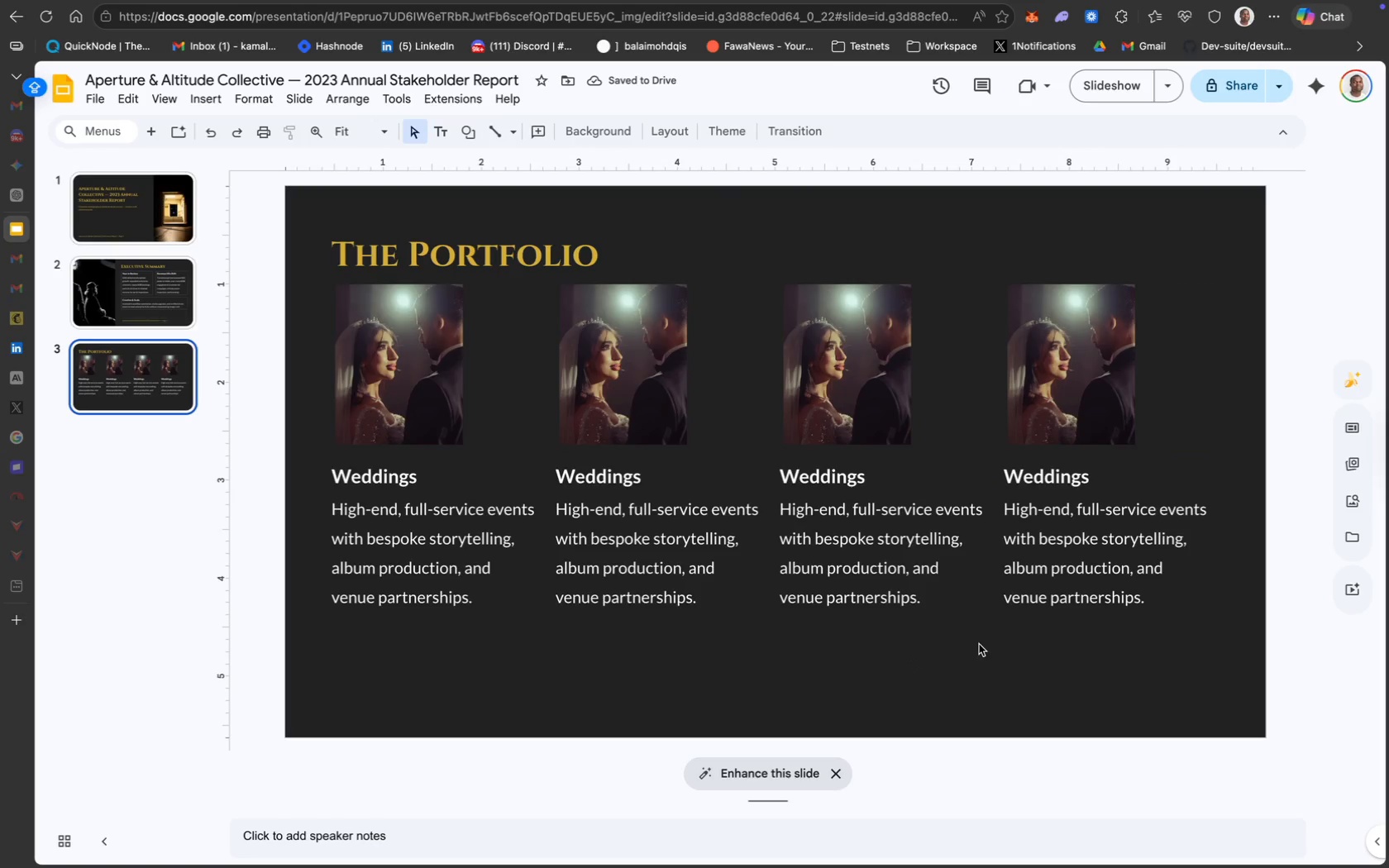 
left_click([831, 775])
 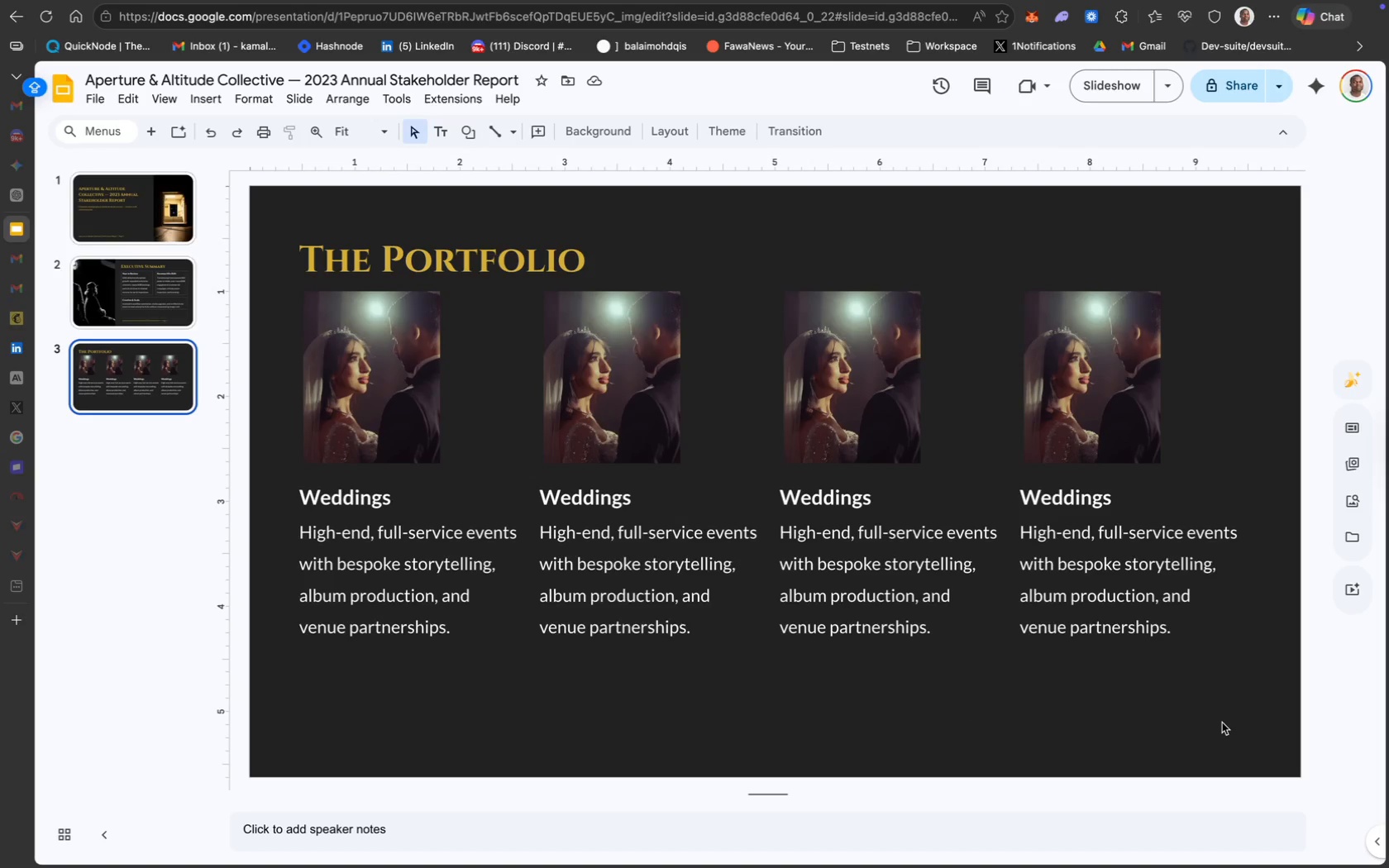 
left_click_drag(start_coordinate=[1258, 719], to_coordinate=[351, 421])
 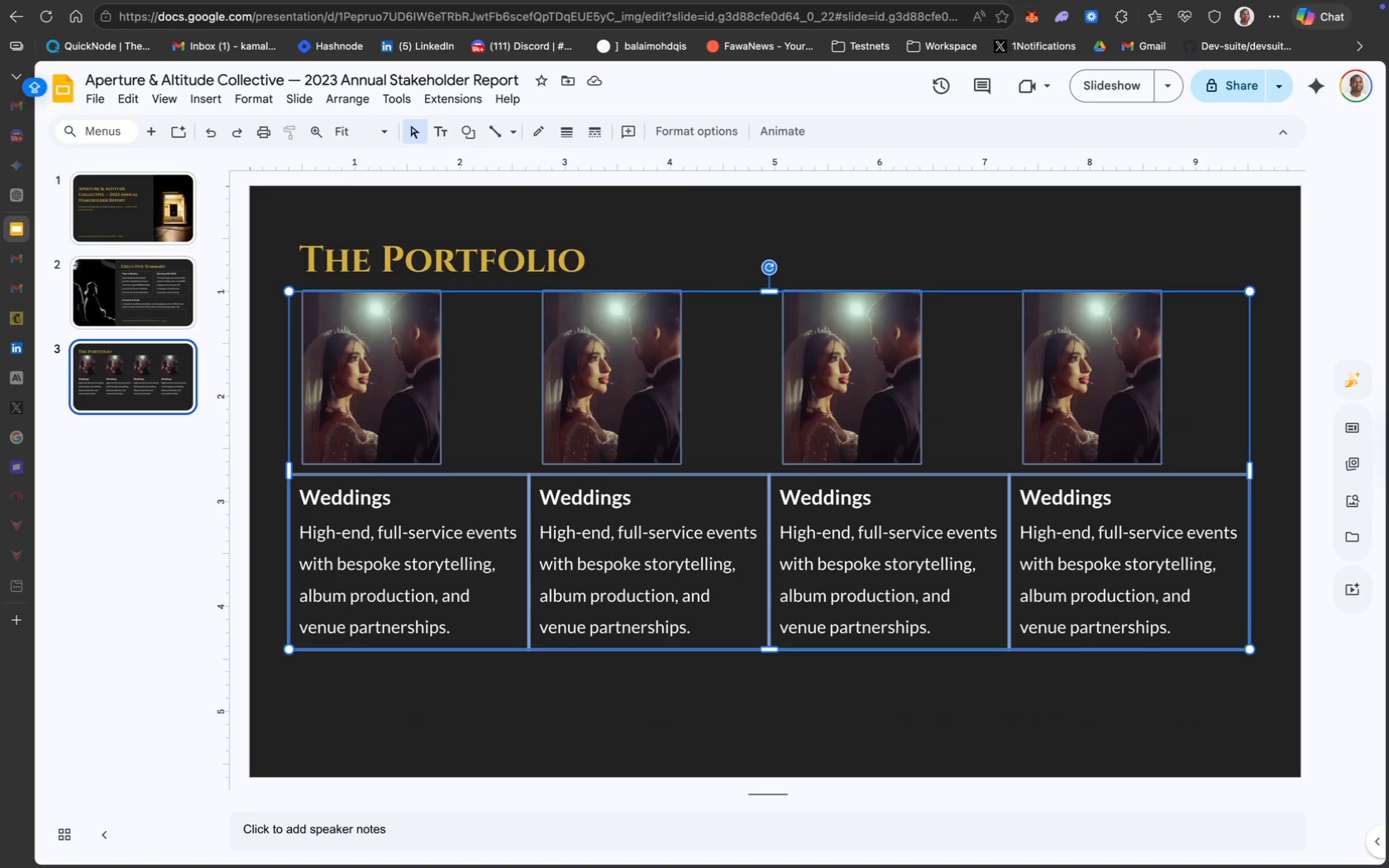 
key(ArrowDown)
 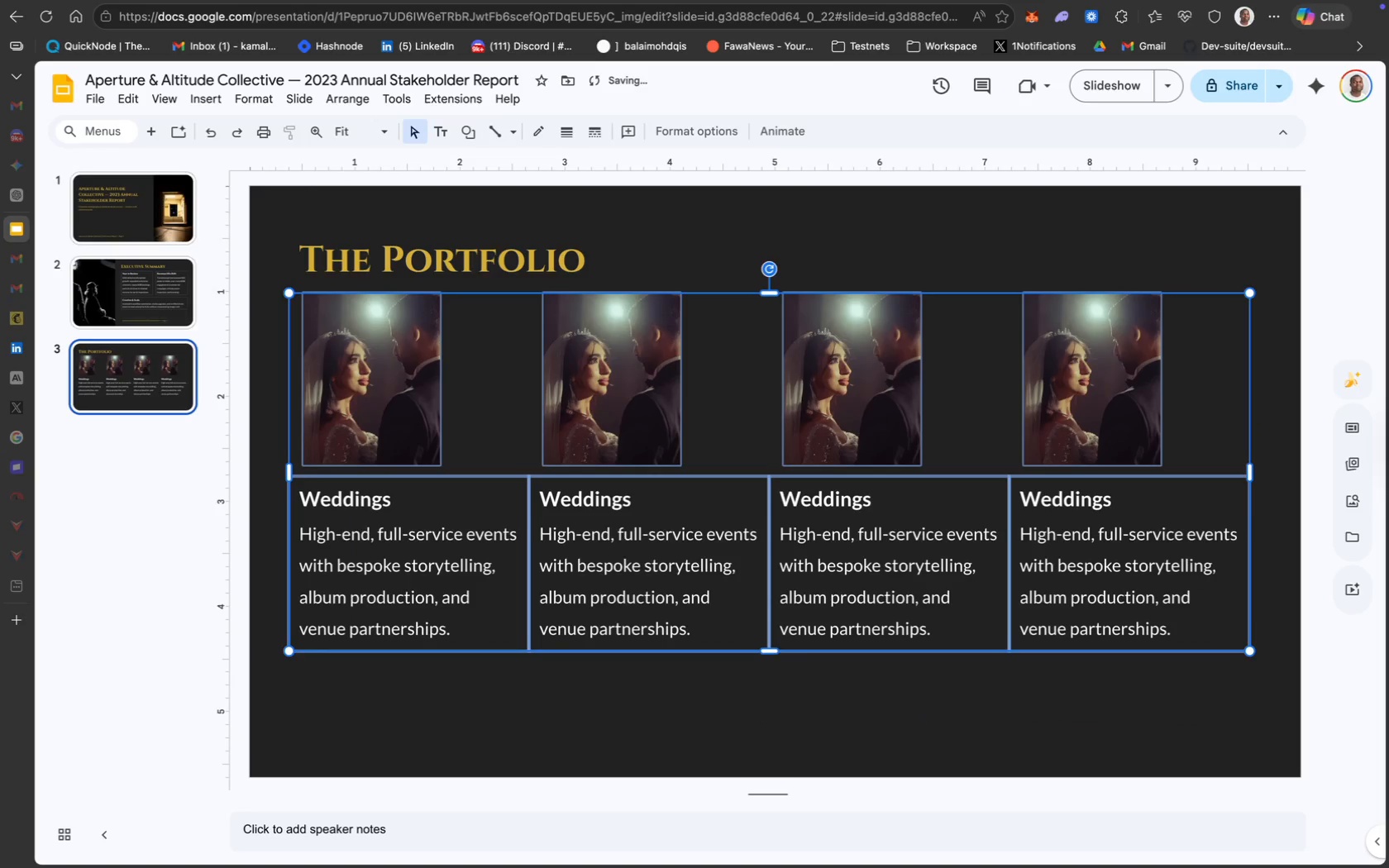 
key(ArrowDown)
 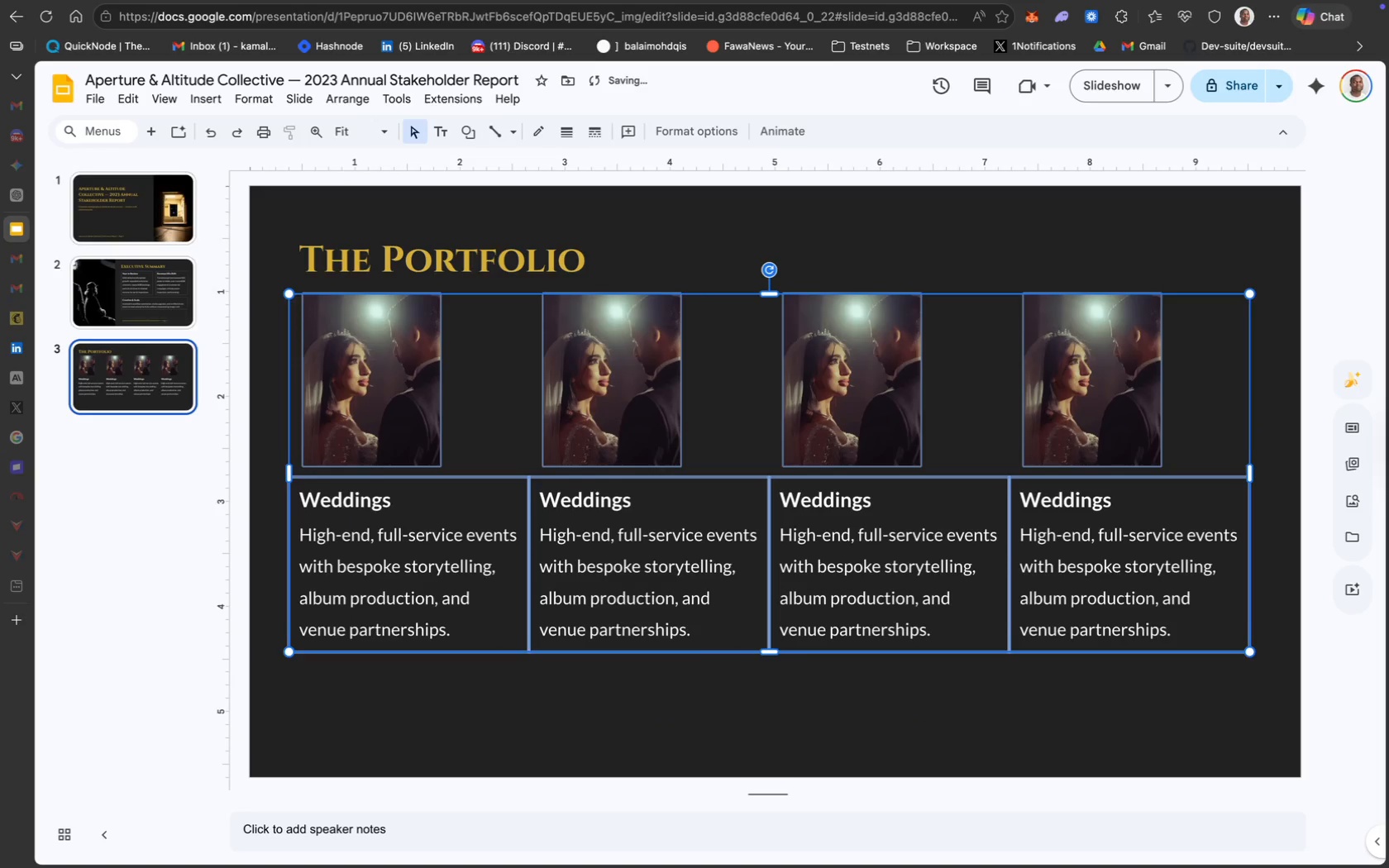 
key(ArrowDown)
 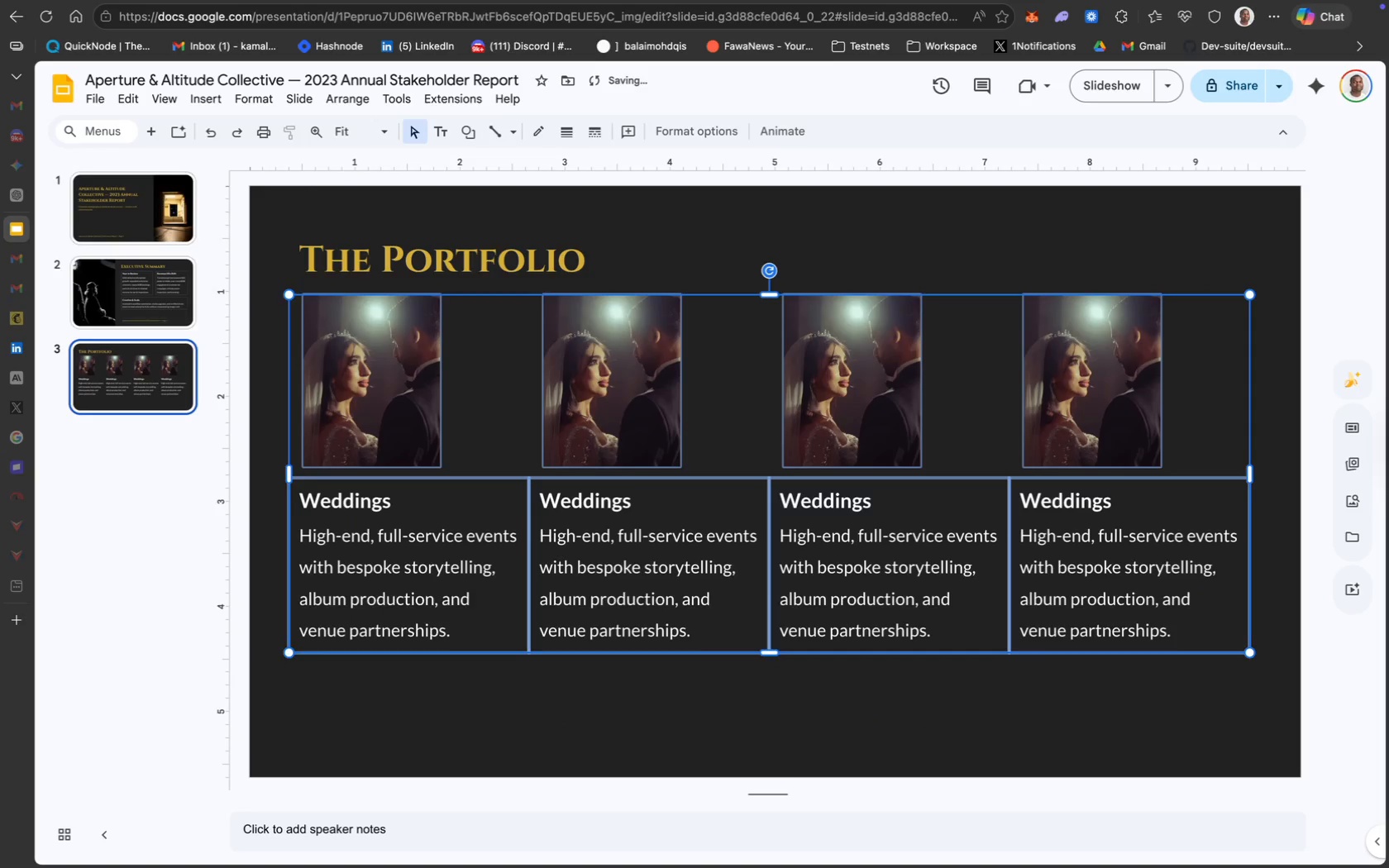 
key(ArrowDown)
 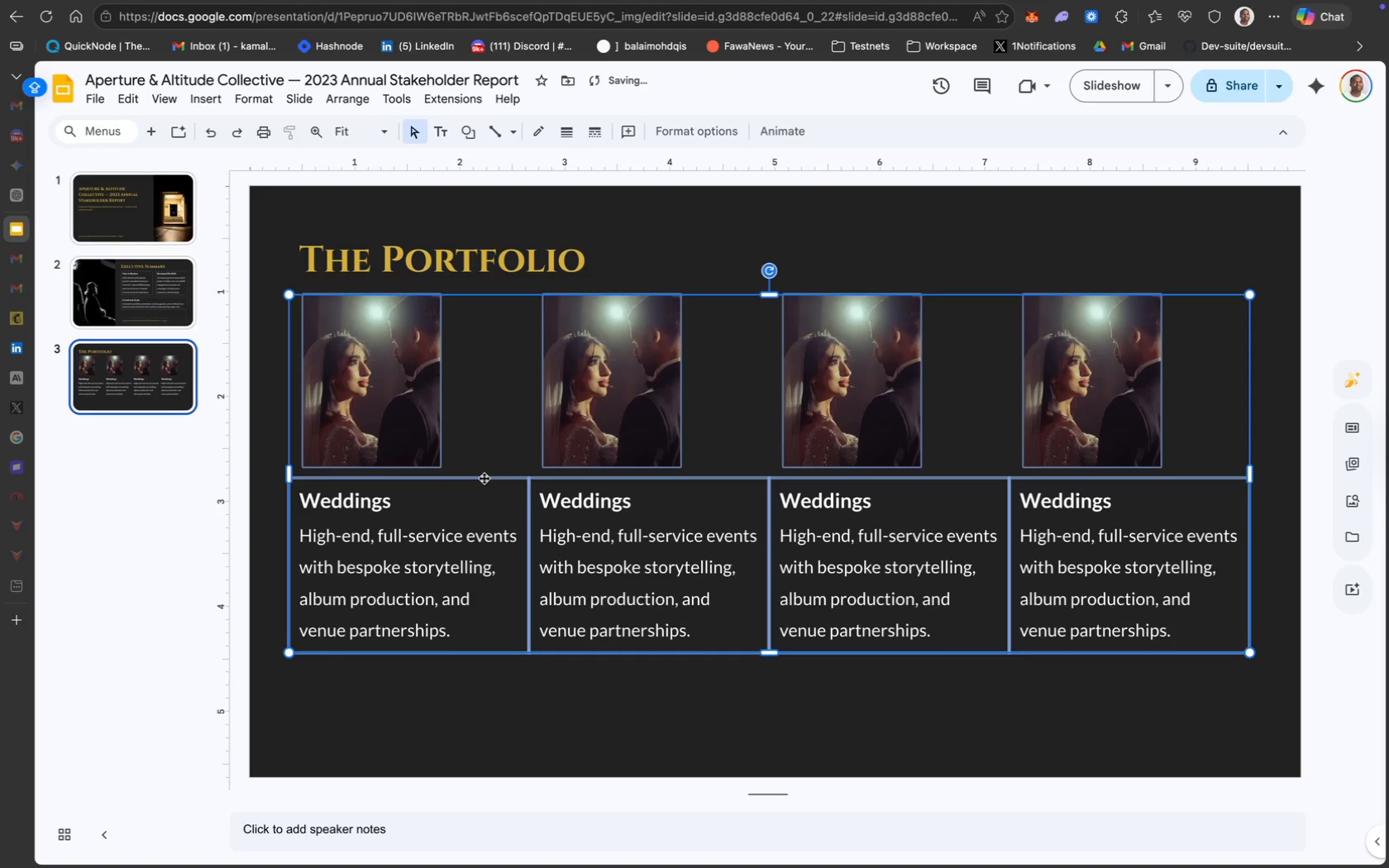 
key(ArrowLeft)
 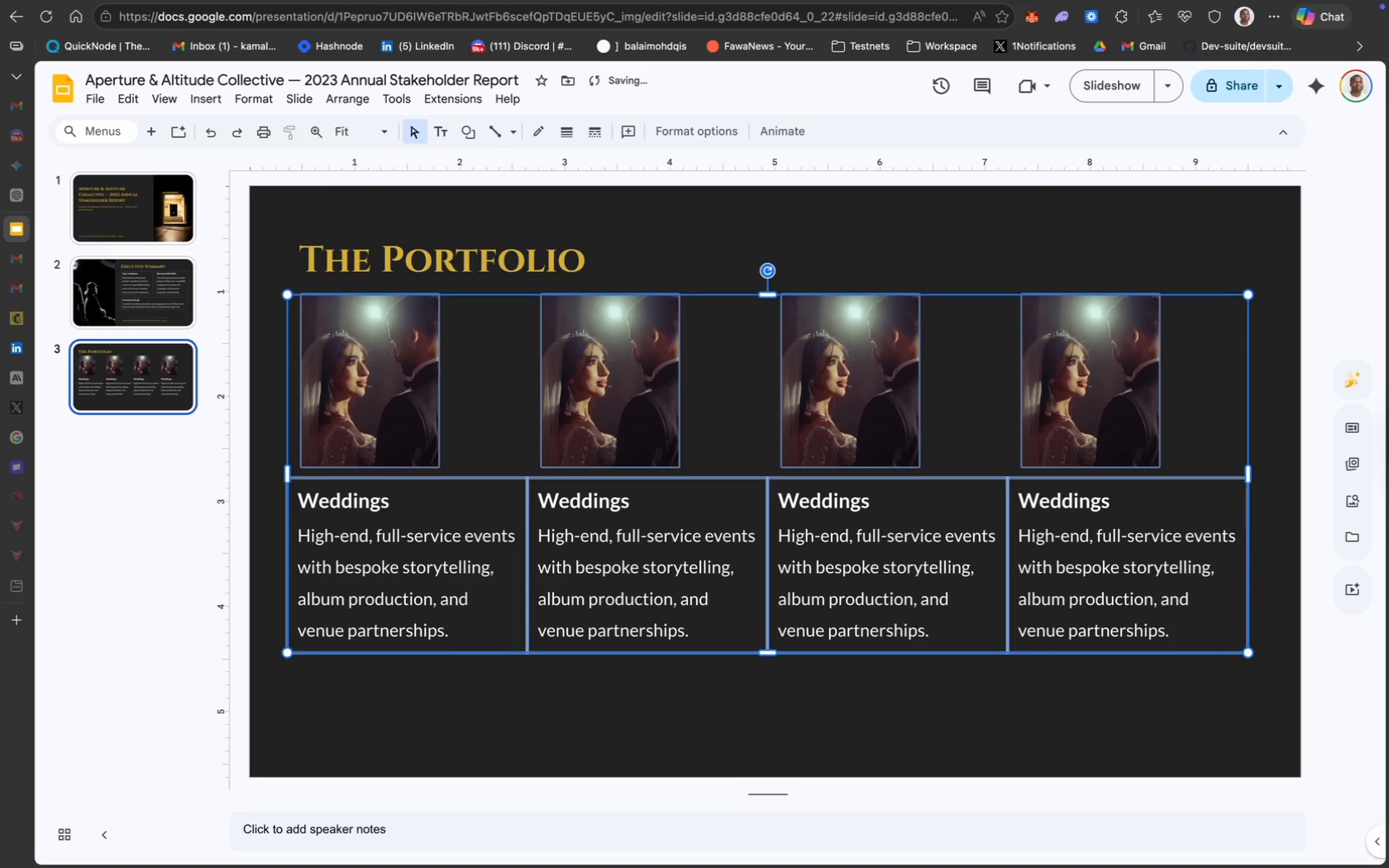 
key(ArrowLeft)
 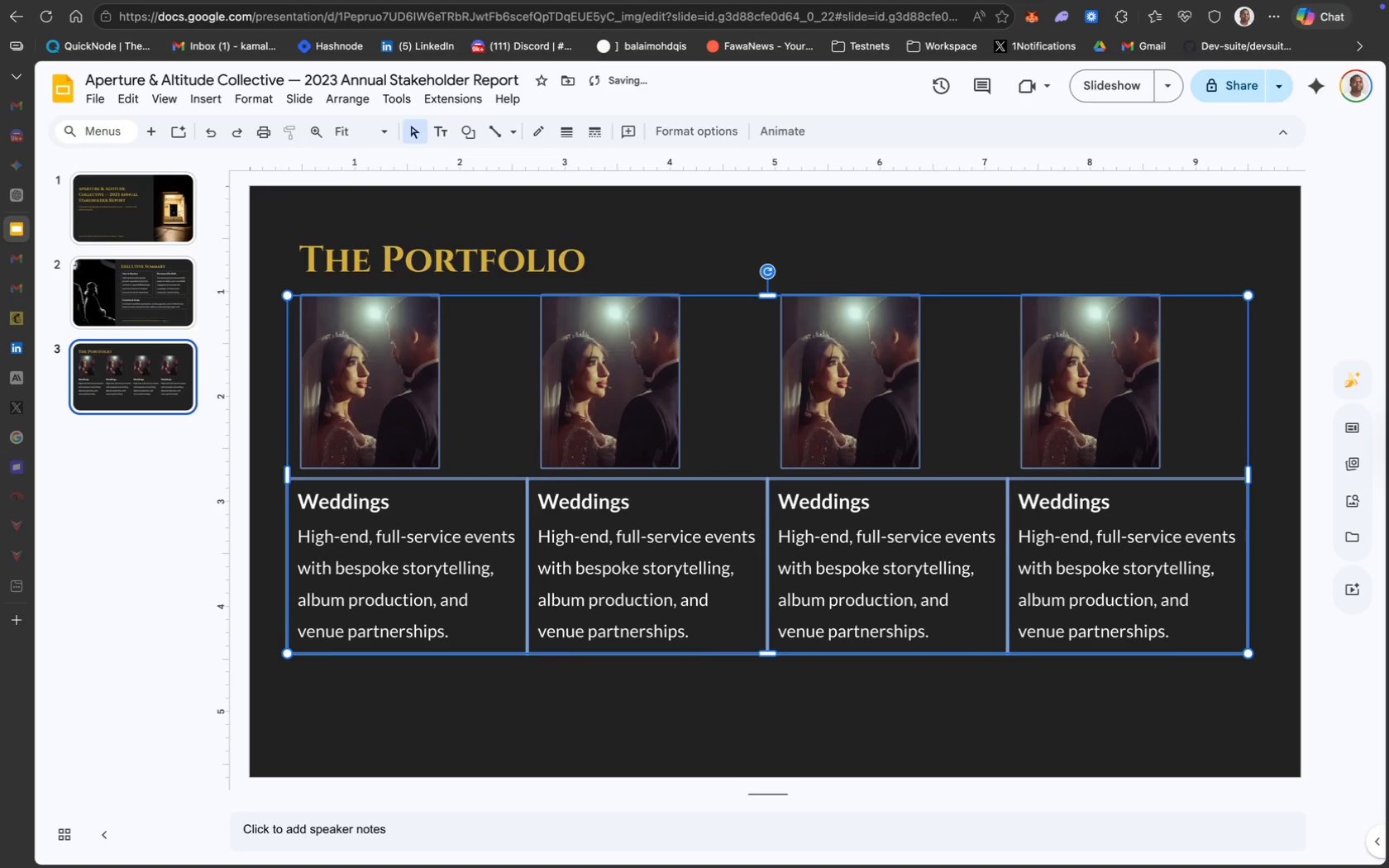 
key(ArrowDown)
 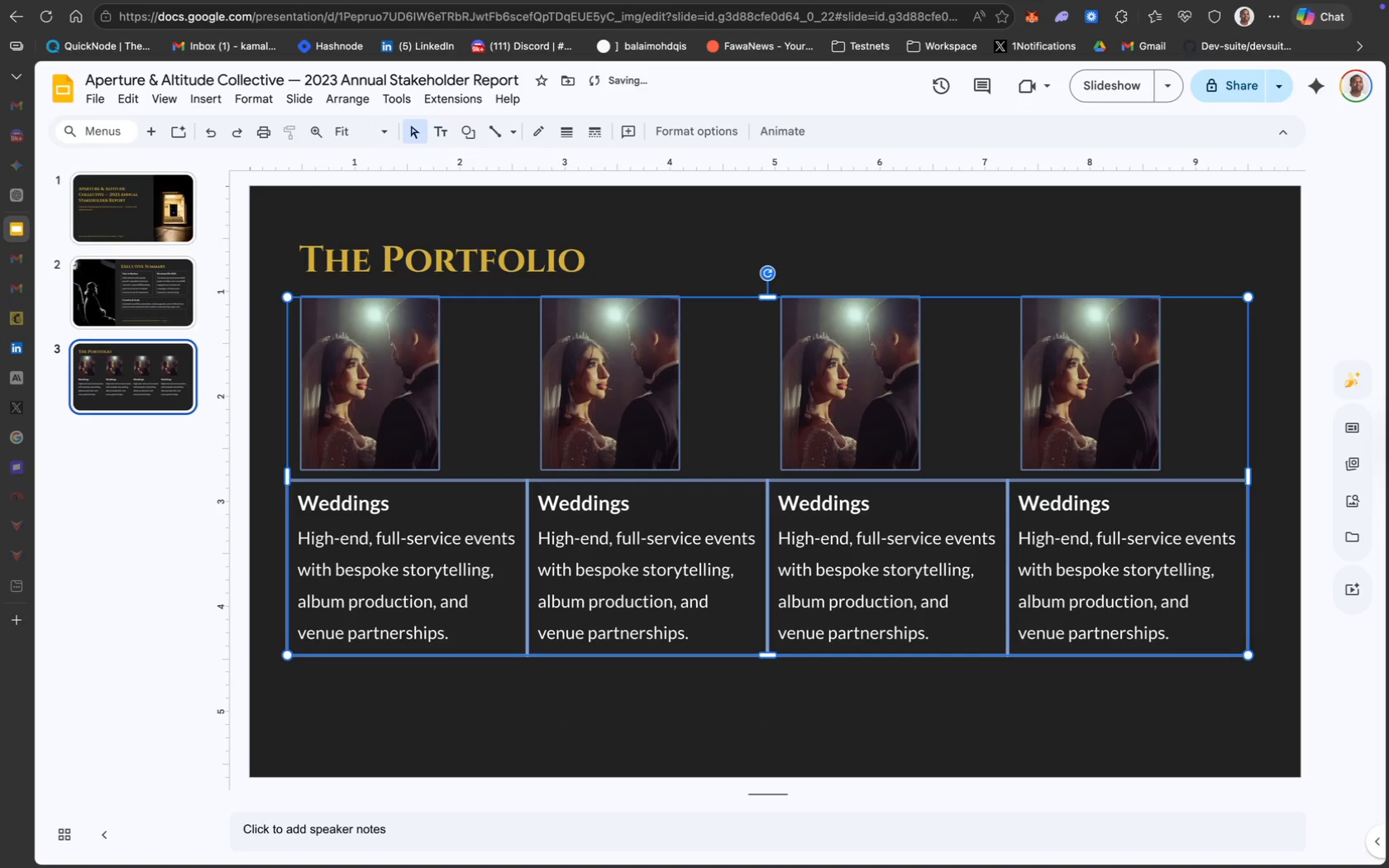 
key(ArrowDown)
 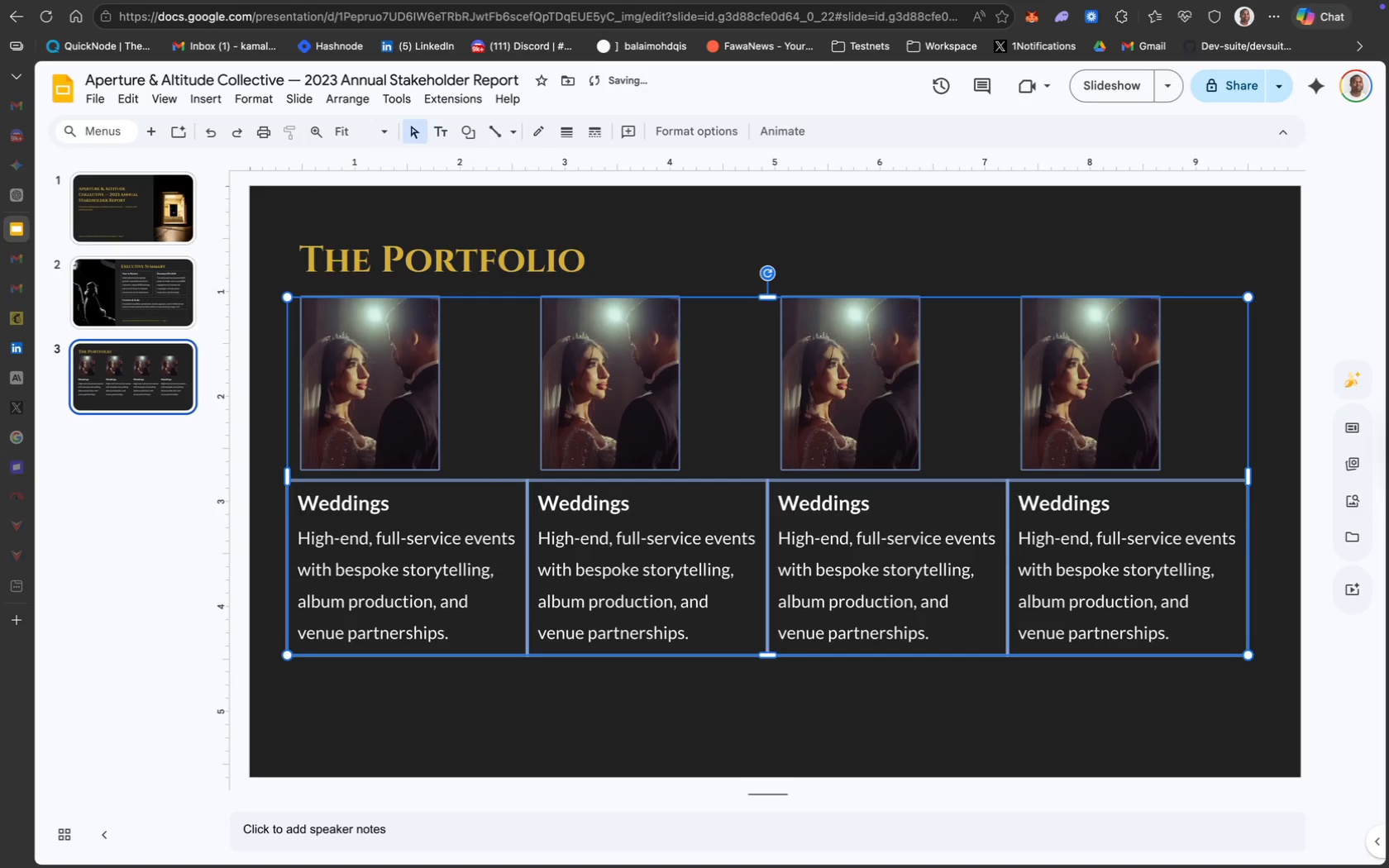 
key(ArrowDown)
 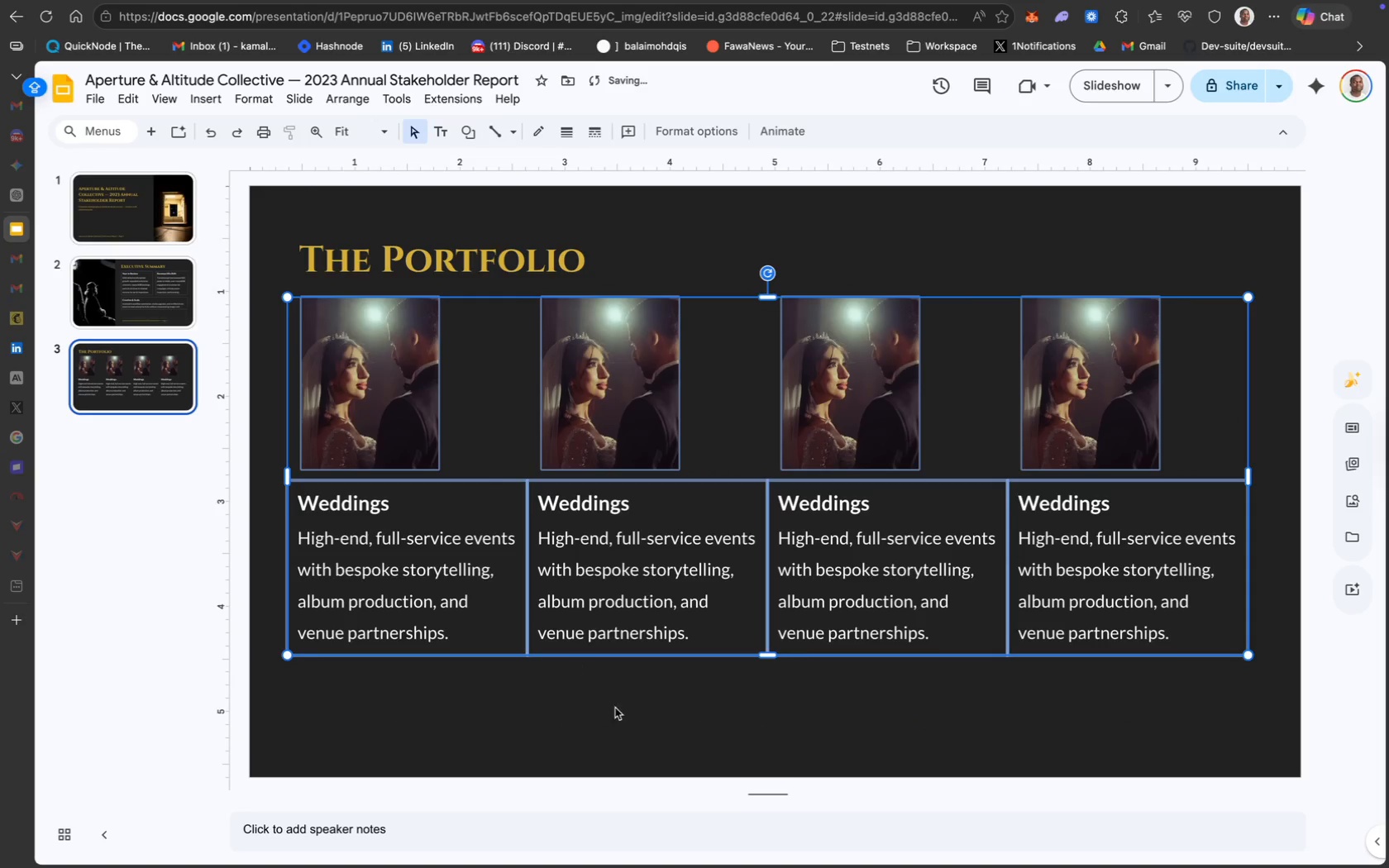 
left_click([644, 737])
 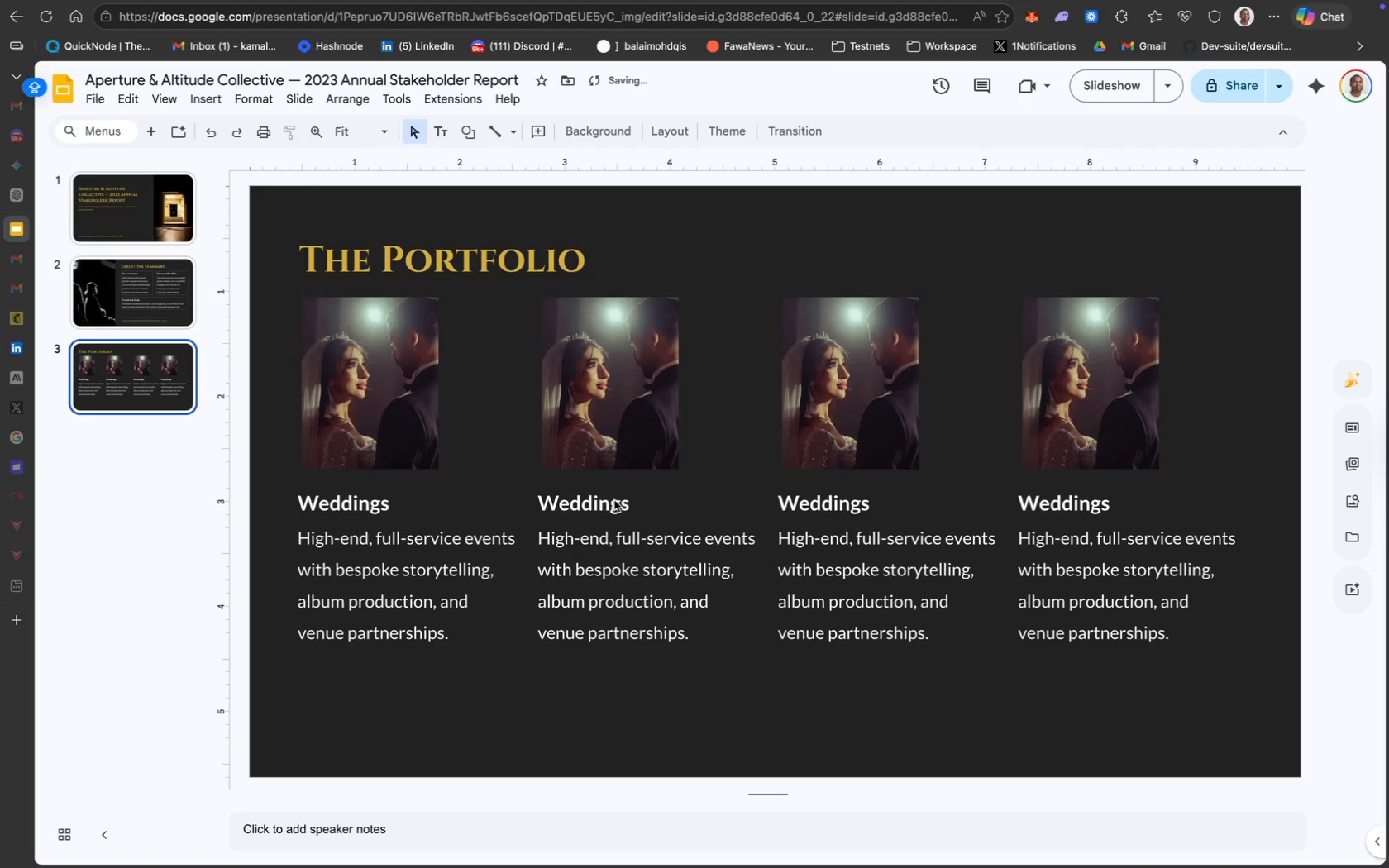 
double_click([612, 499])
 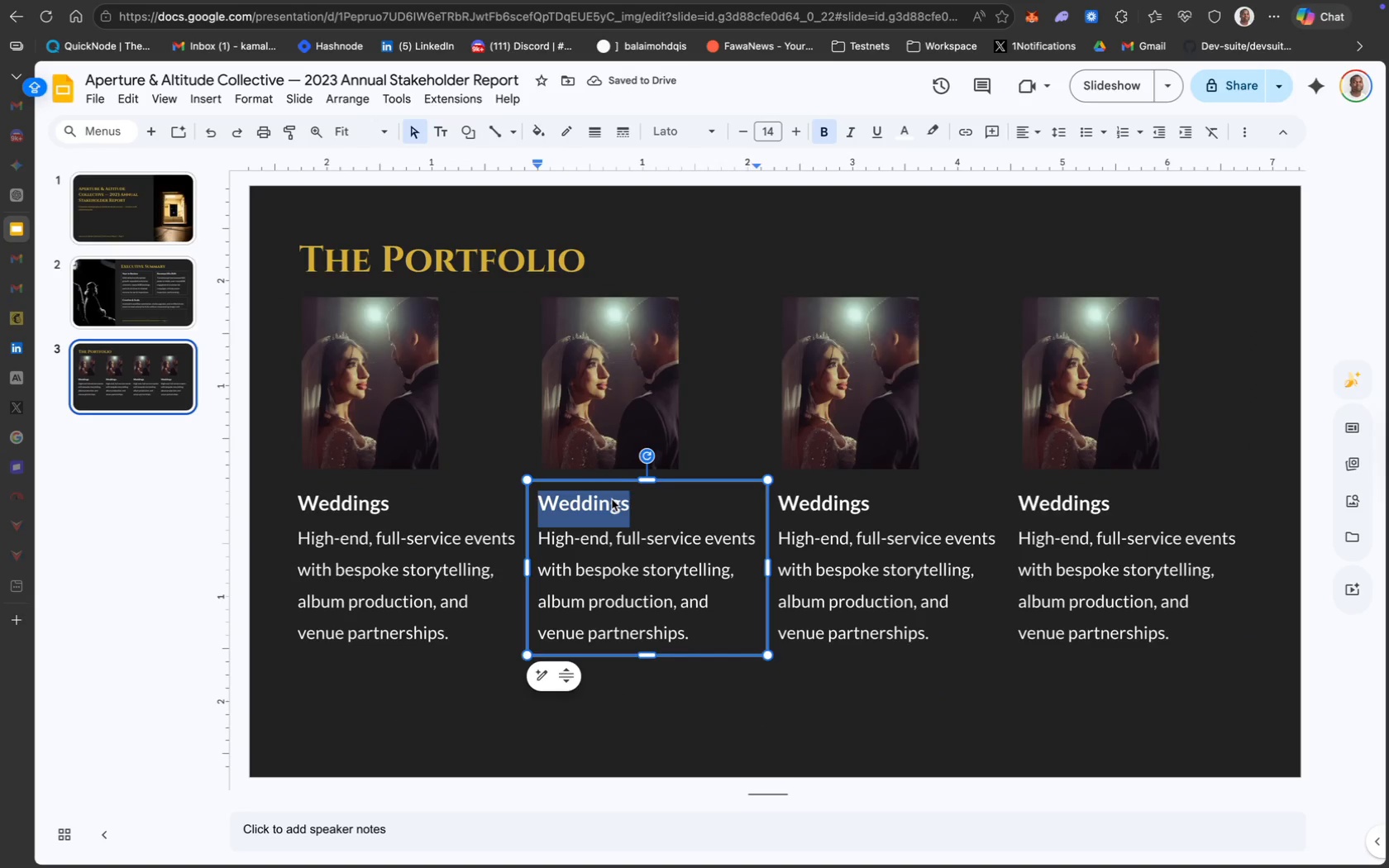 
type(Portraiture)
 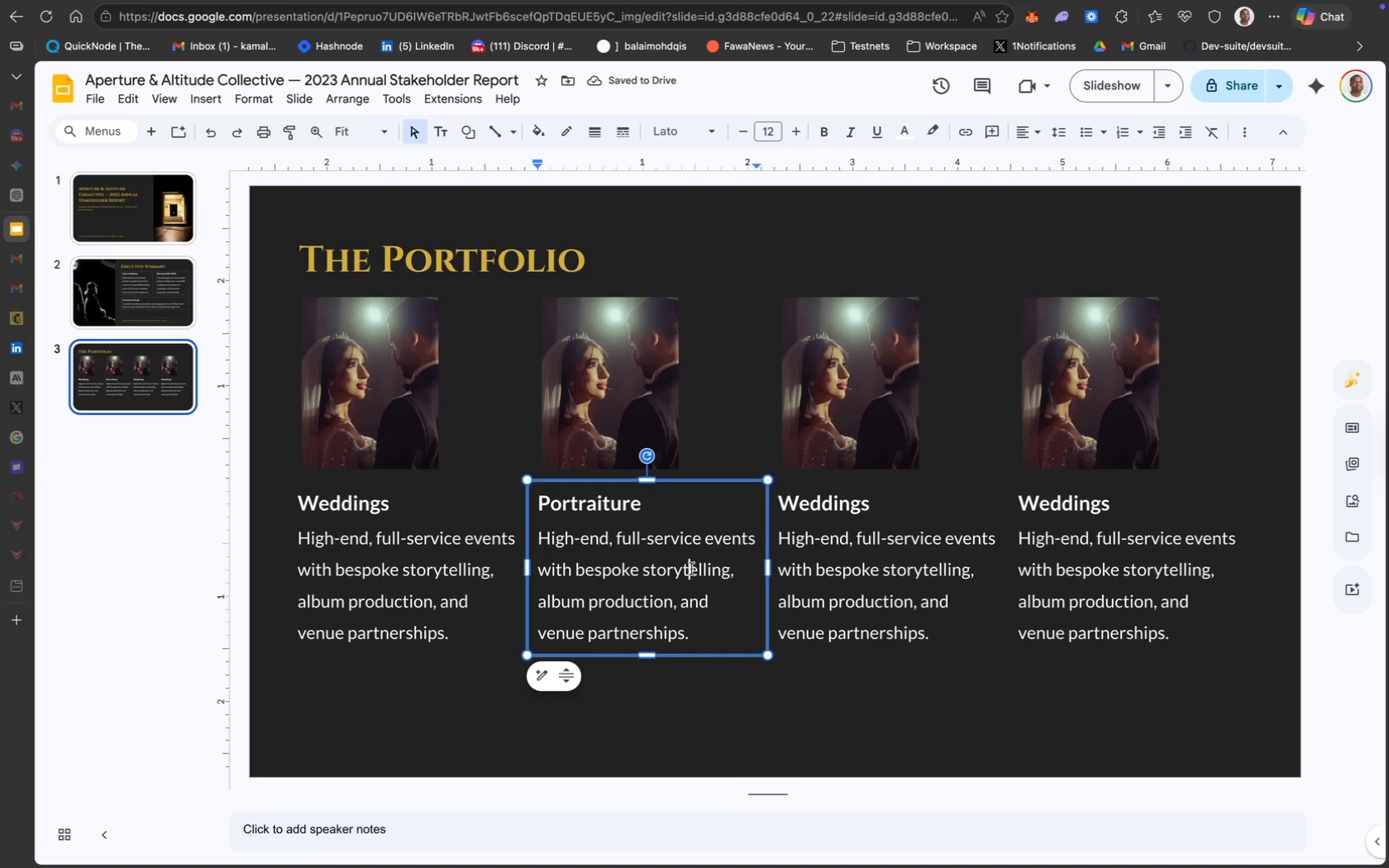 
left_click_drag(start_coordinate=[694, 634], to_coordinate=[534, 551])
 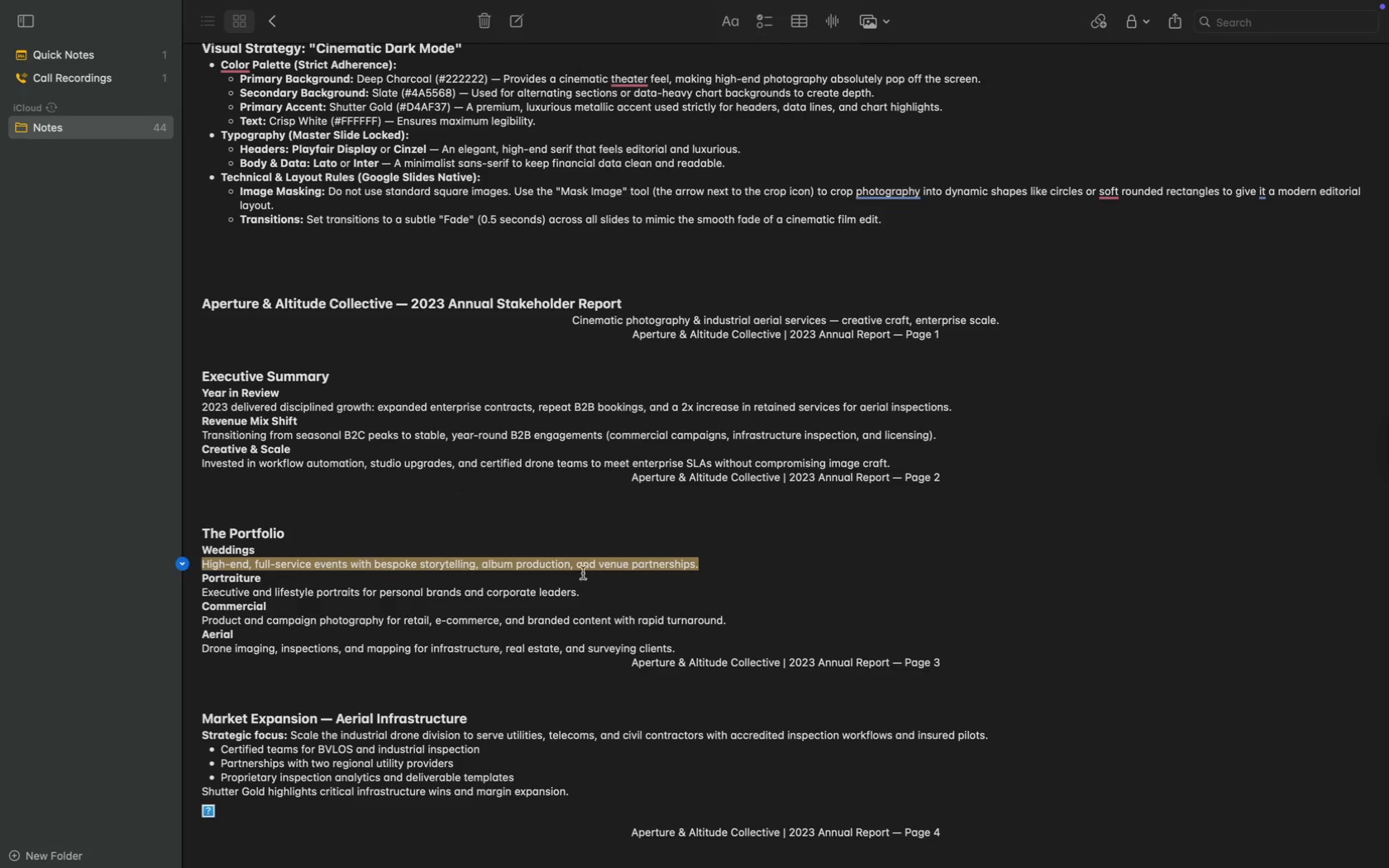 
left_click_drag(start_coordinate=[600, 590], to_coordinate=[198, 588])
 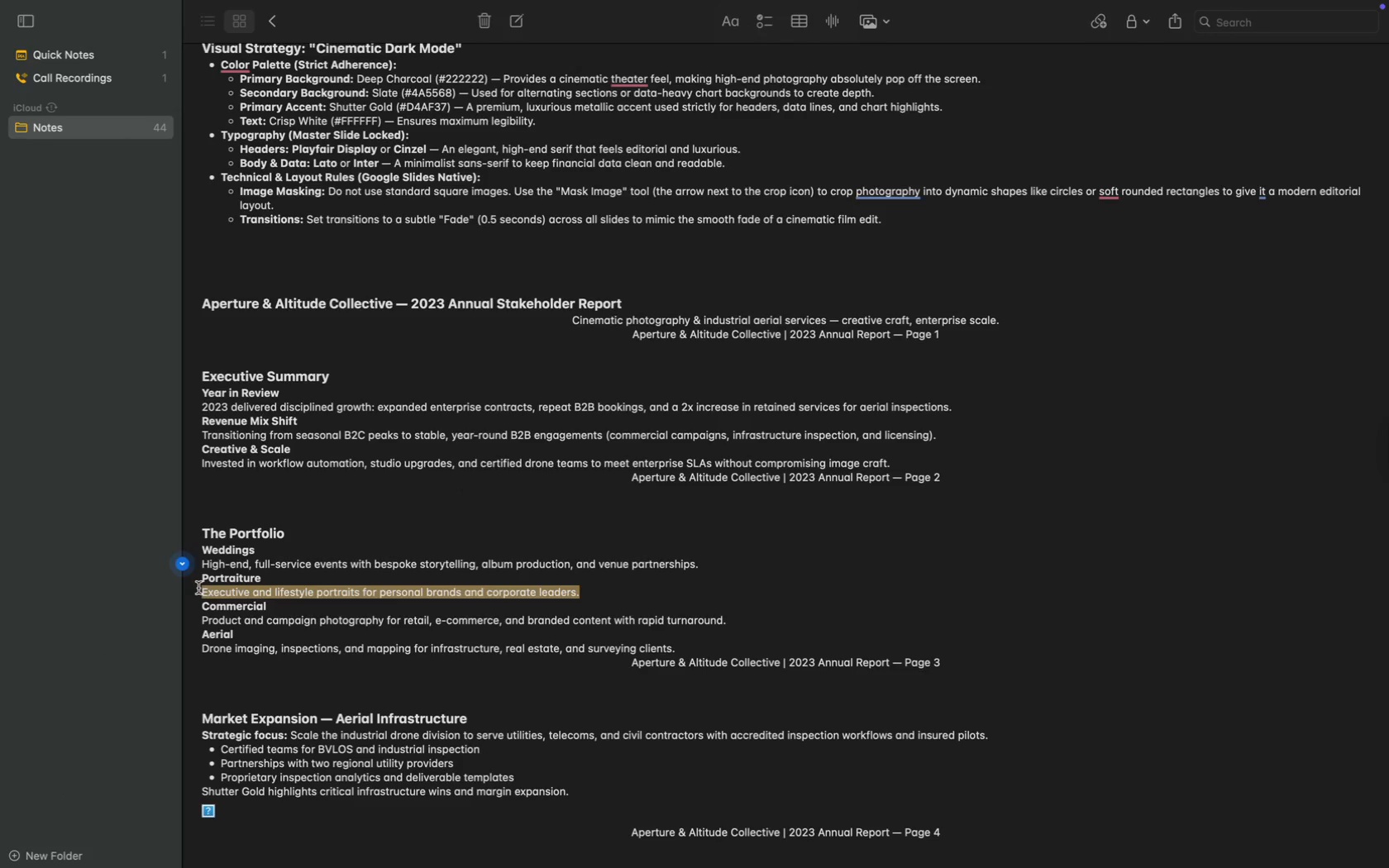 
key(Meta+C)
 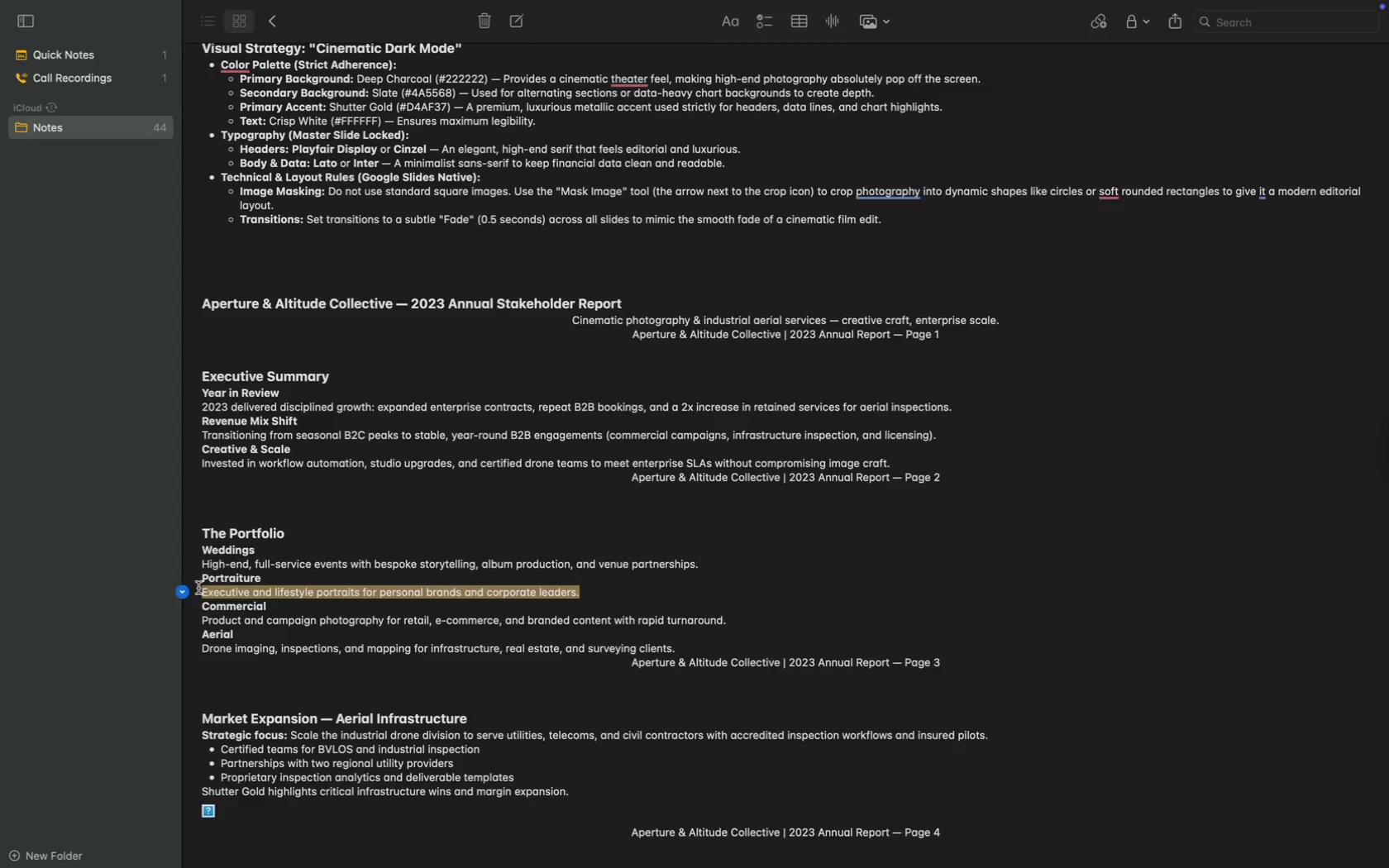 
key(Meta+C)
 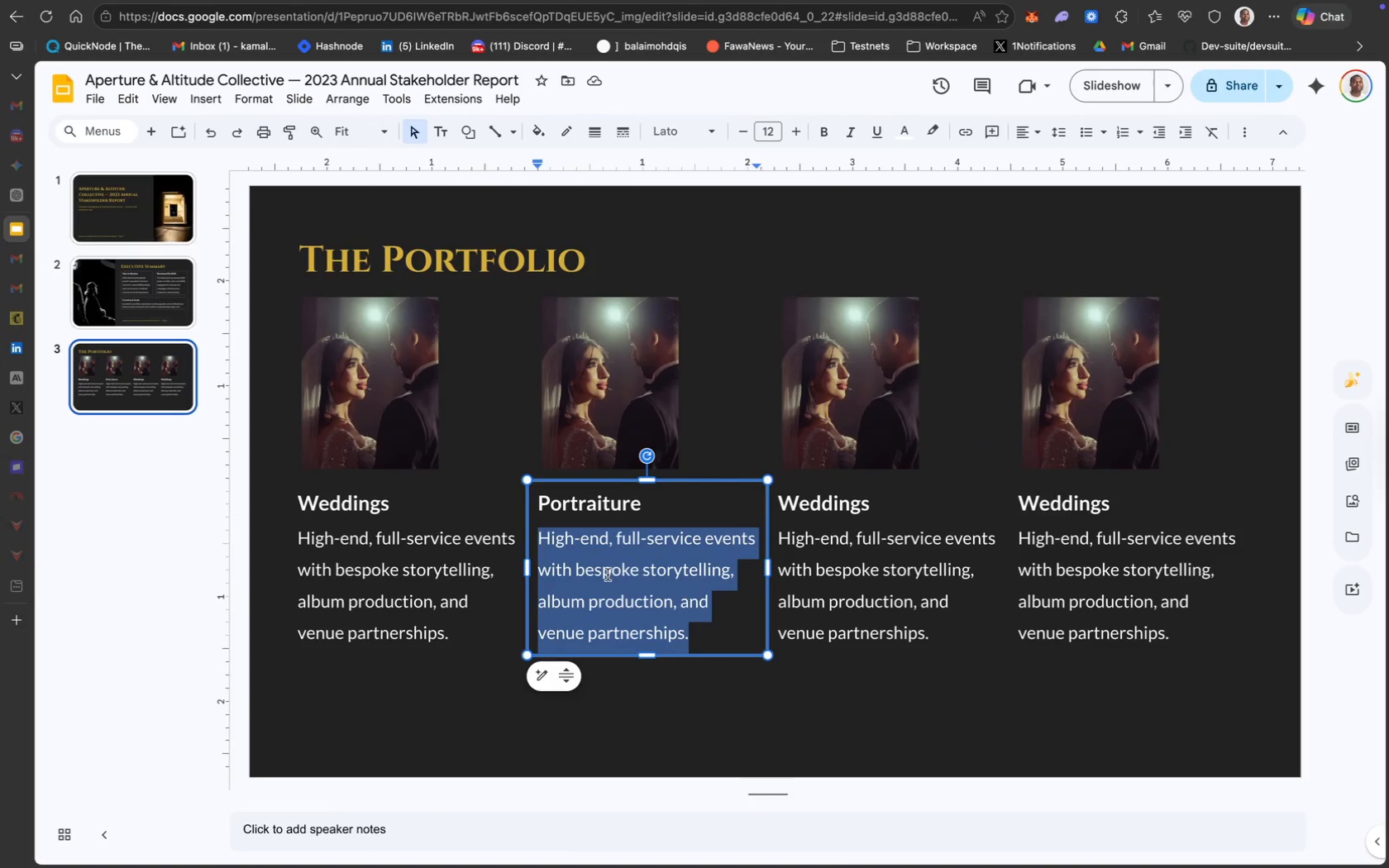 
key(Meta+CommandLeft)
 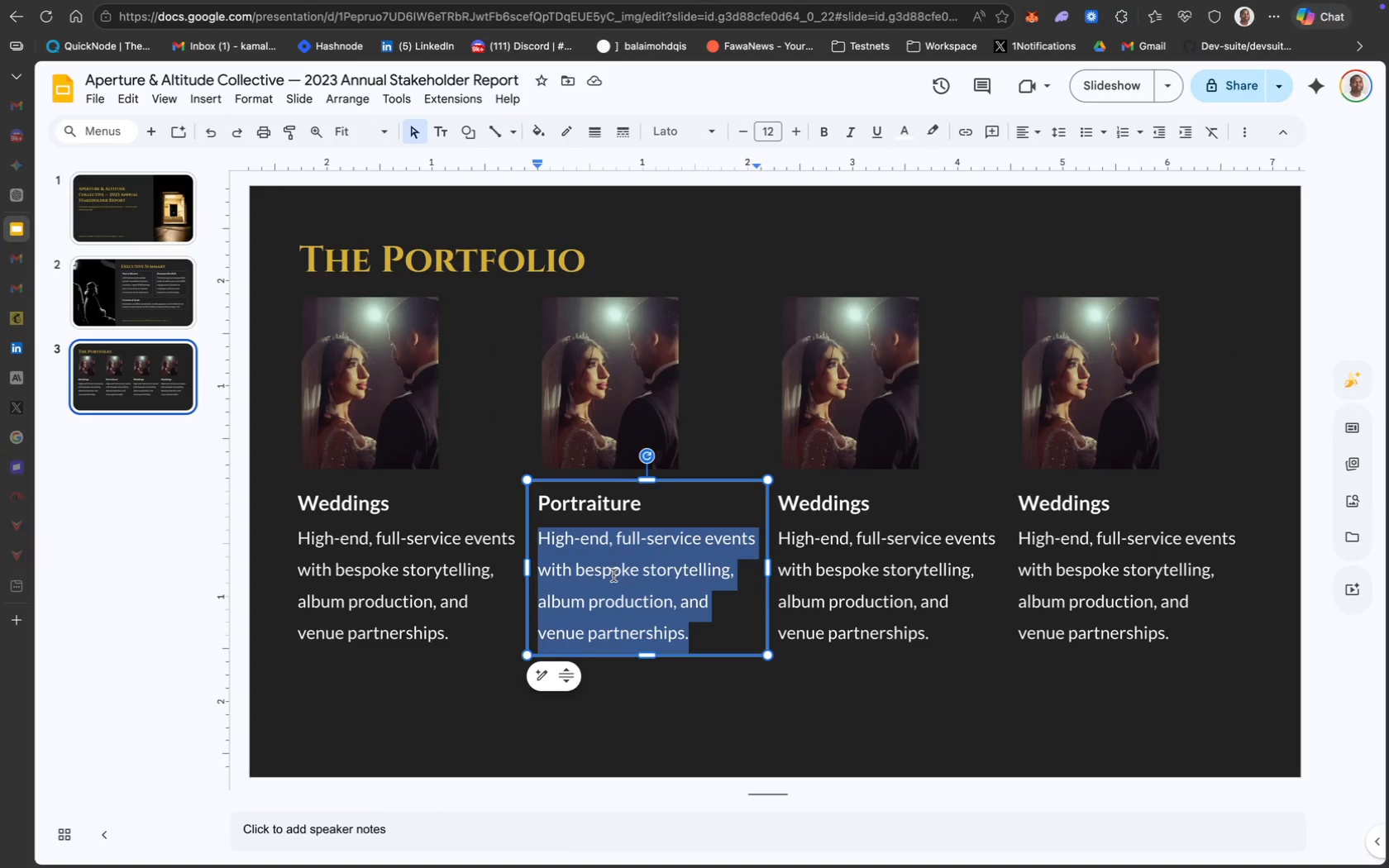 
hold_key(key=CommandLeft, duration=0.45)
 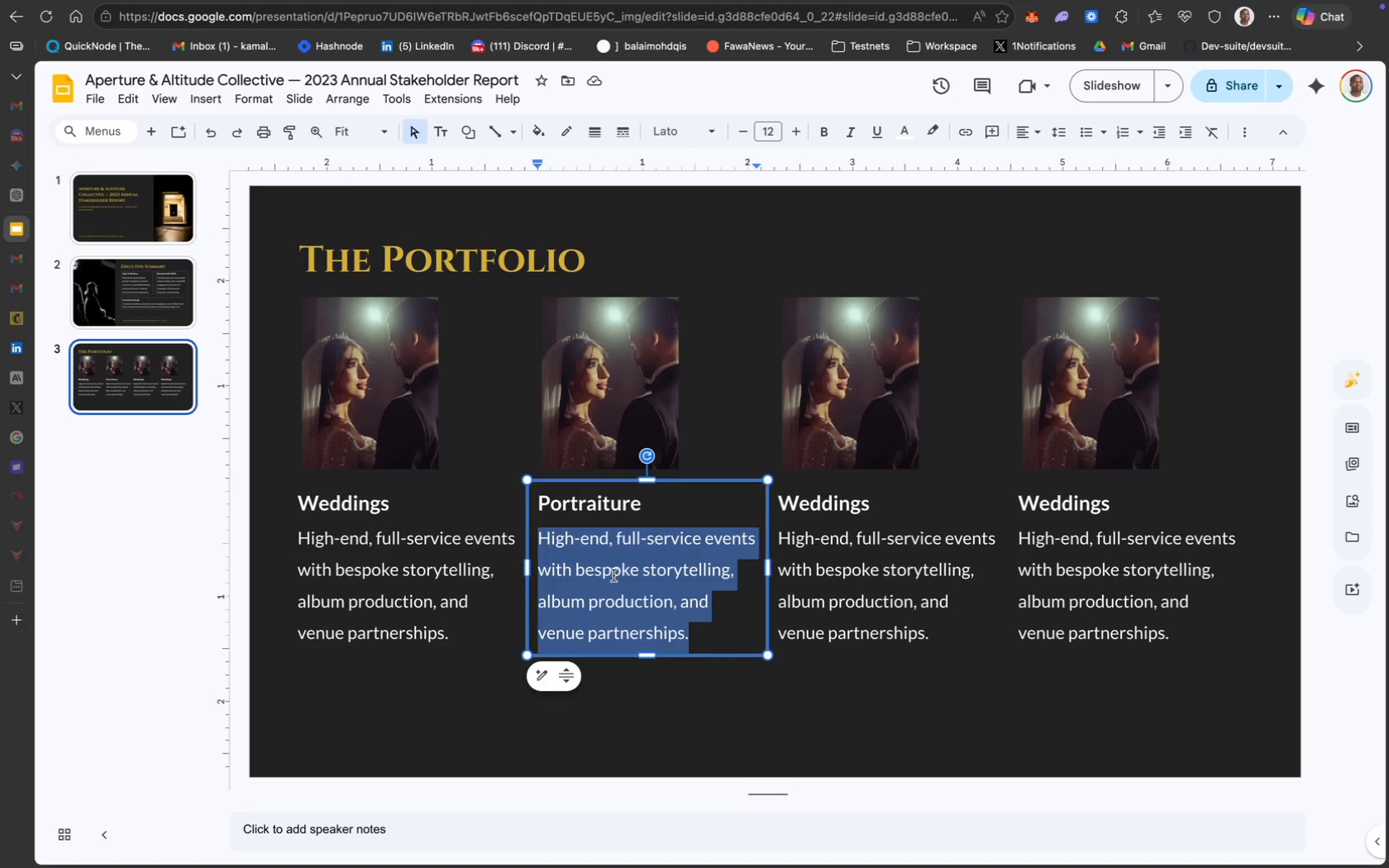 
hold_key(key=CommandLeft, duration=0.37)
 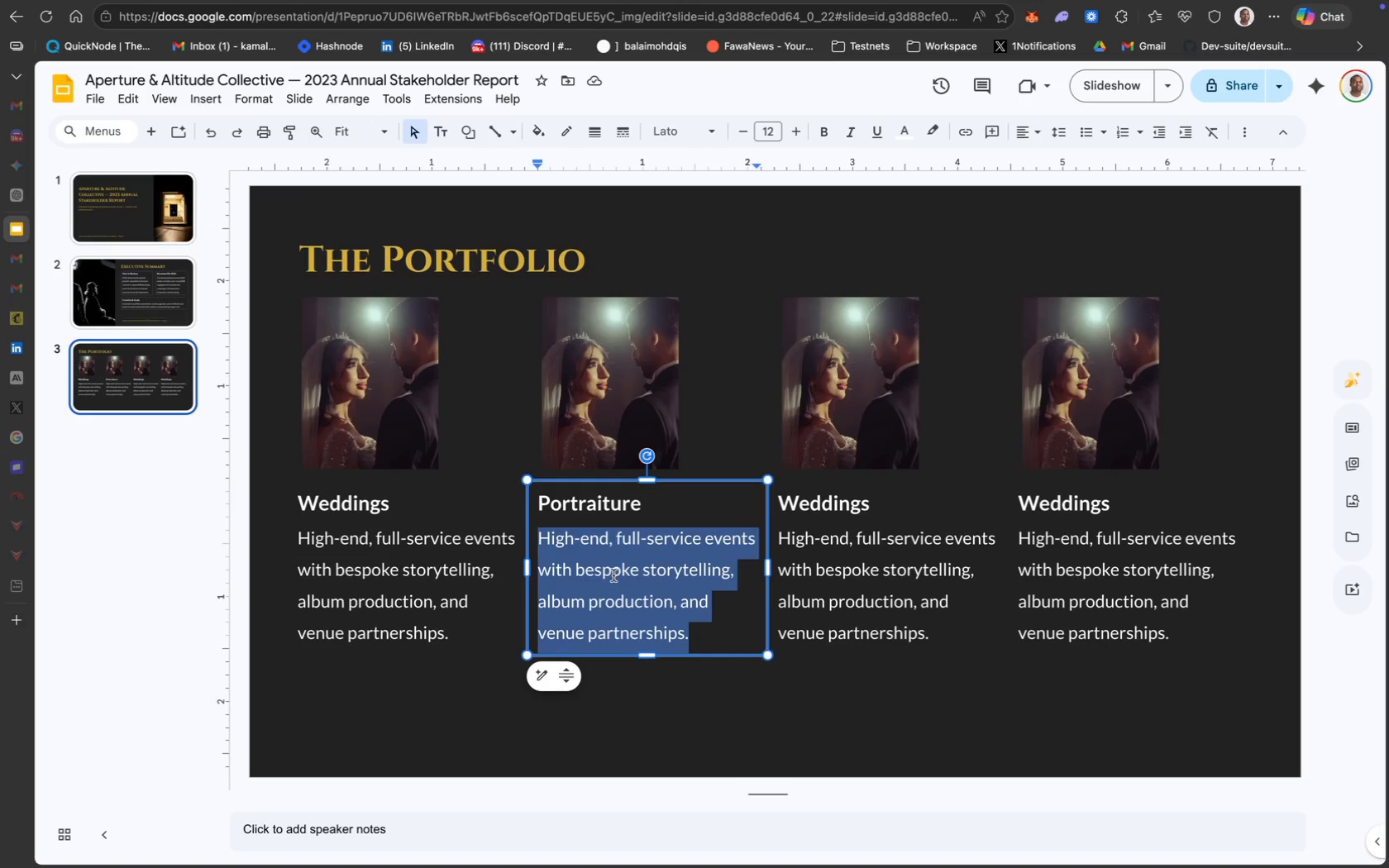 
key(Meta+V)
 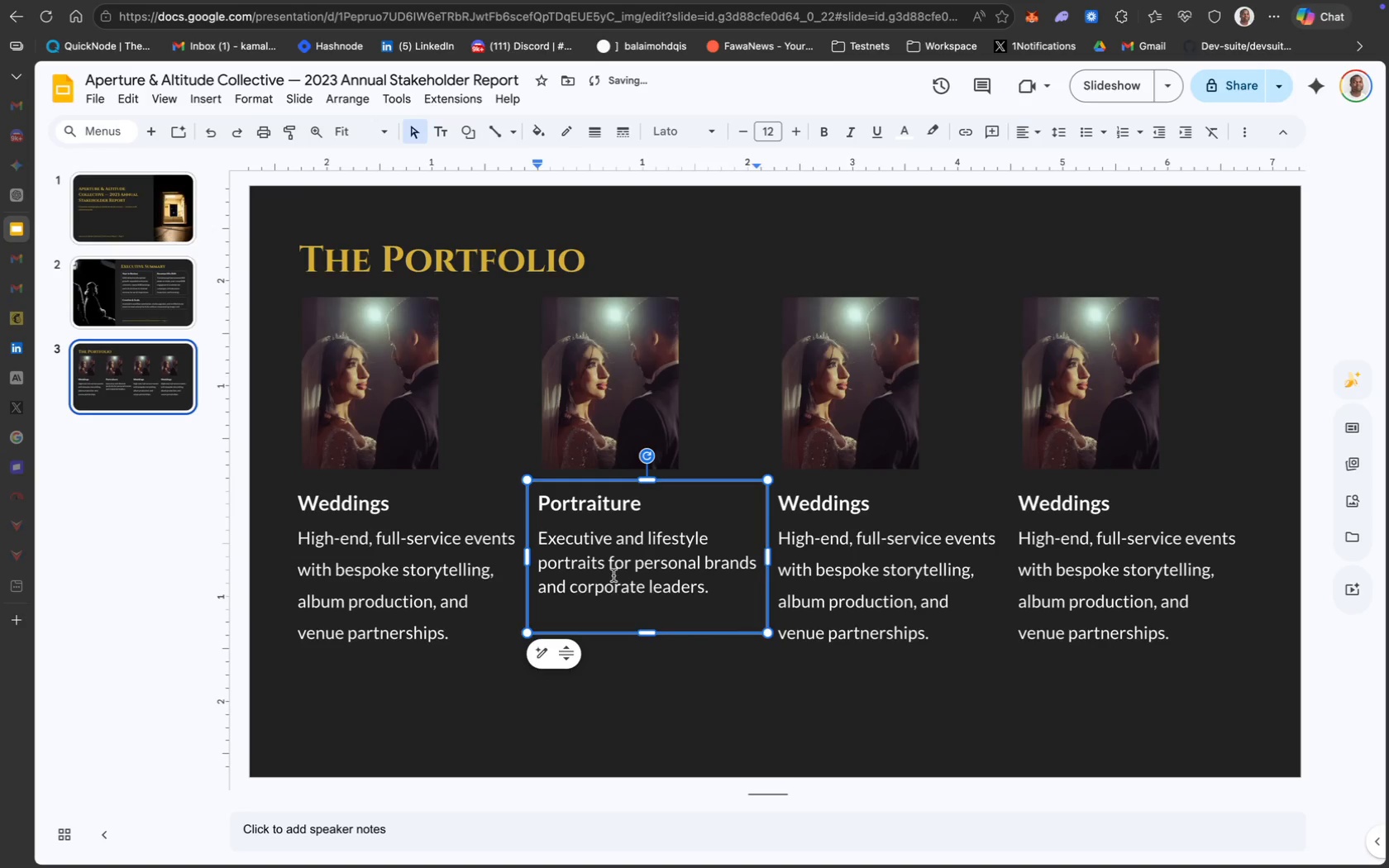 
key(Backspace)
 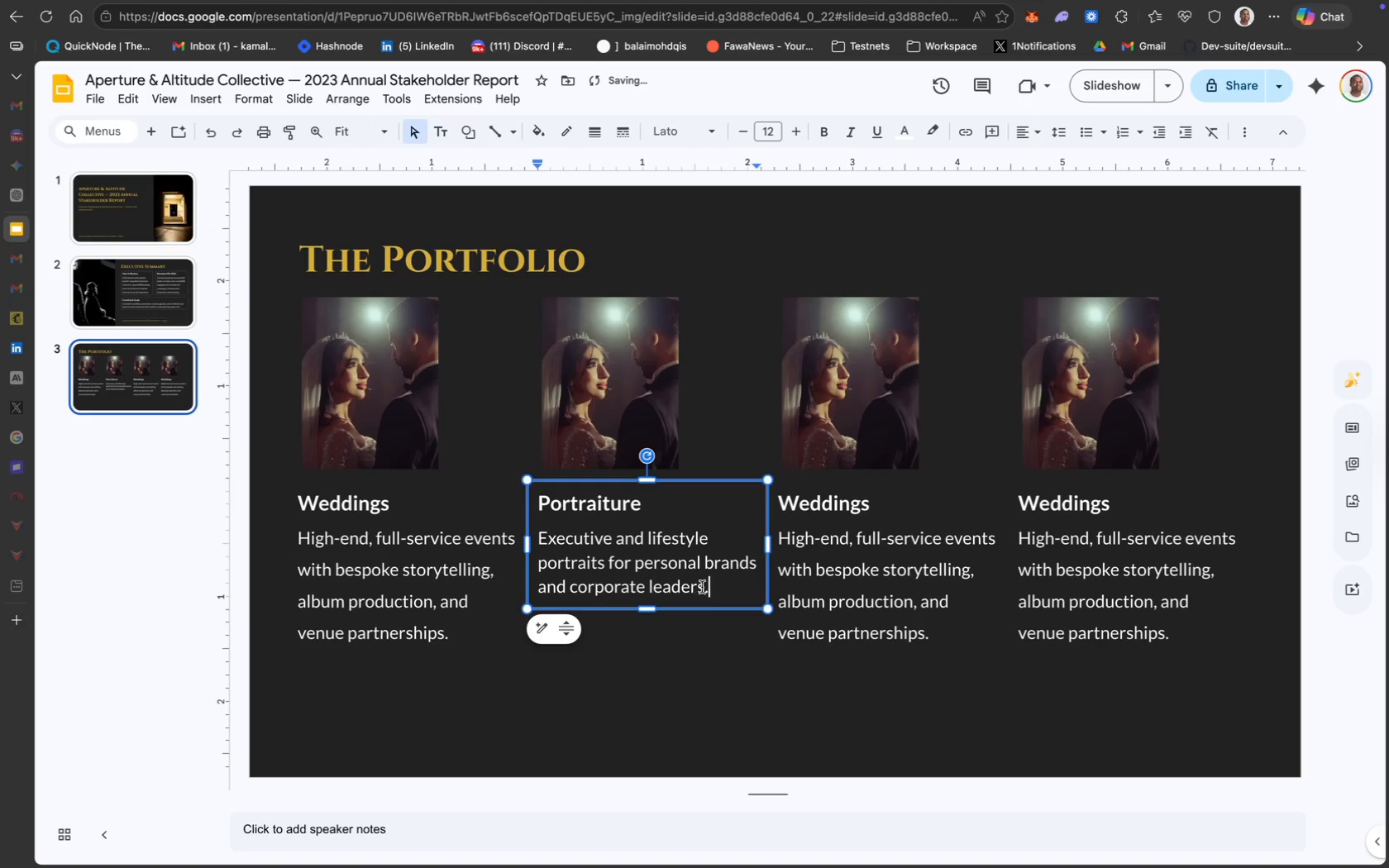 
left_click_drag(start_coordinate=[716, 588], to_coordinate=[531, 521])
 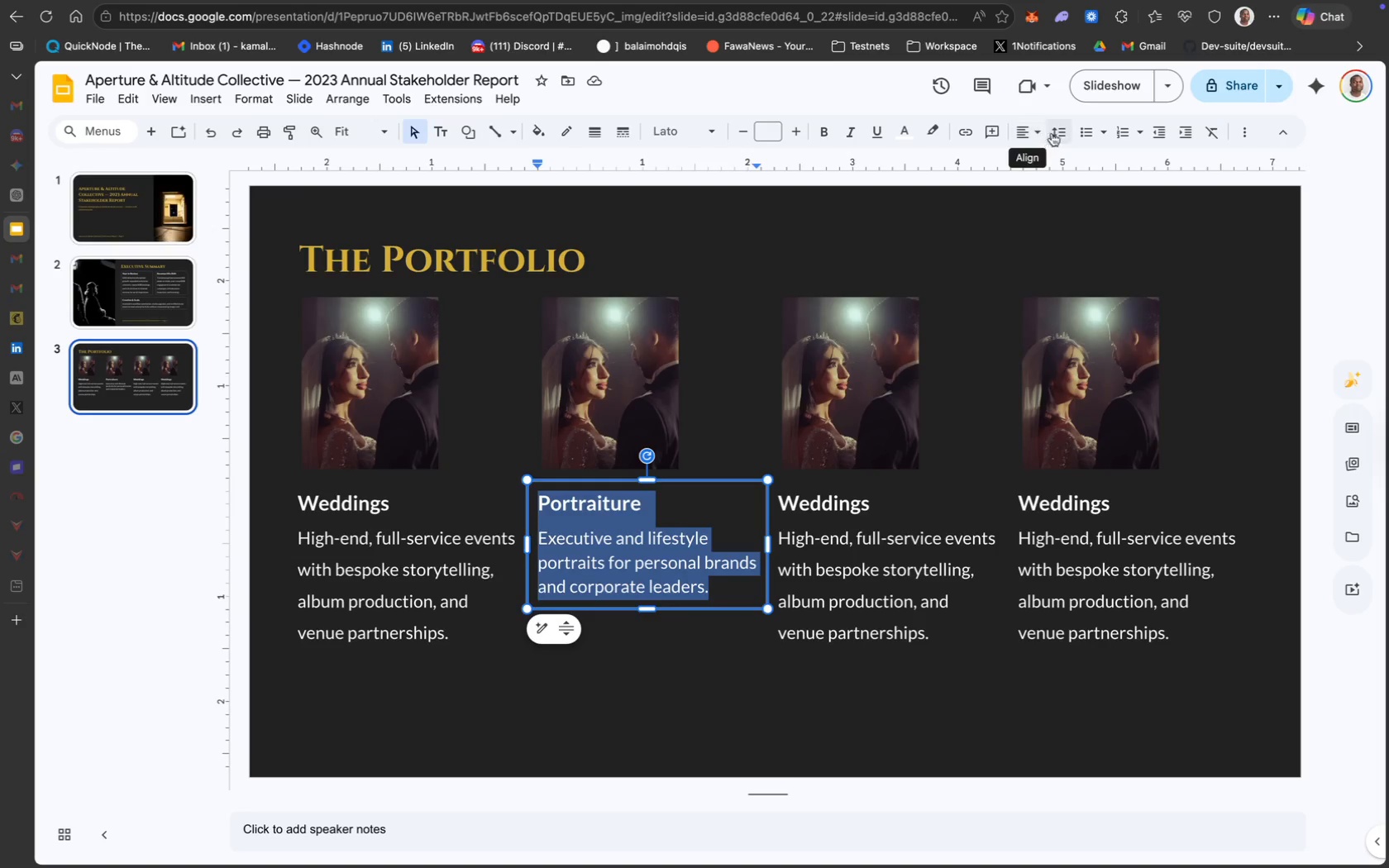 
left_click([1063, 131])
 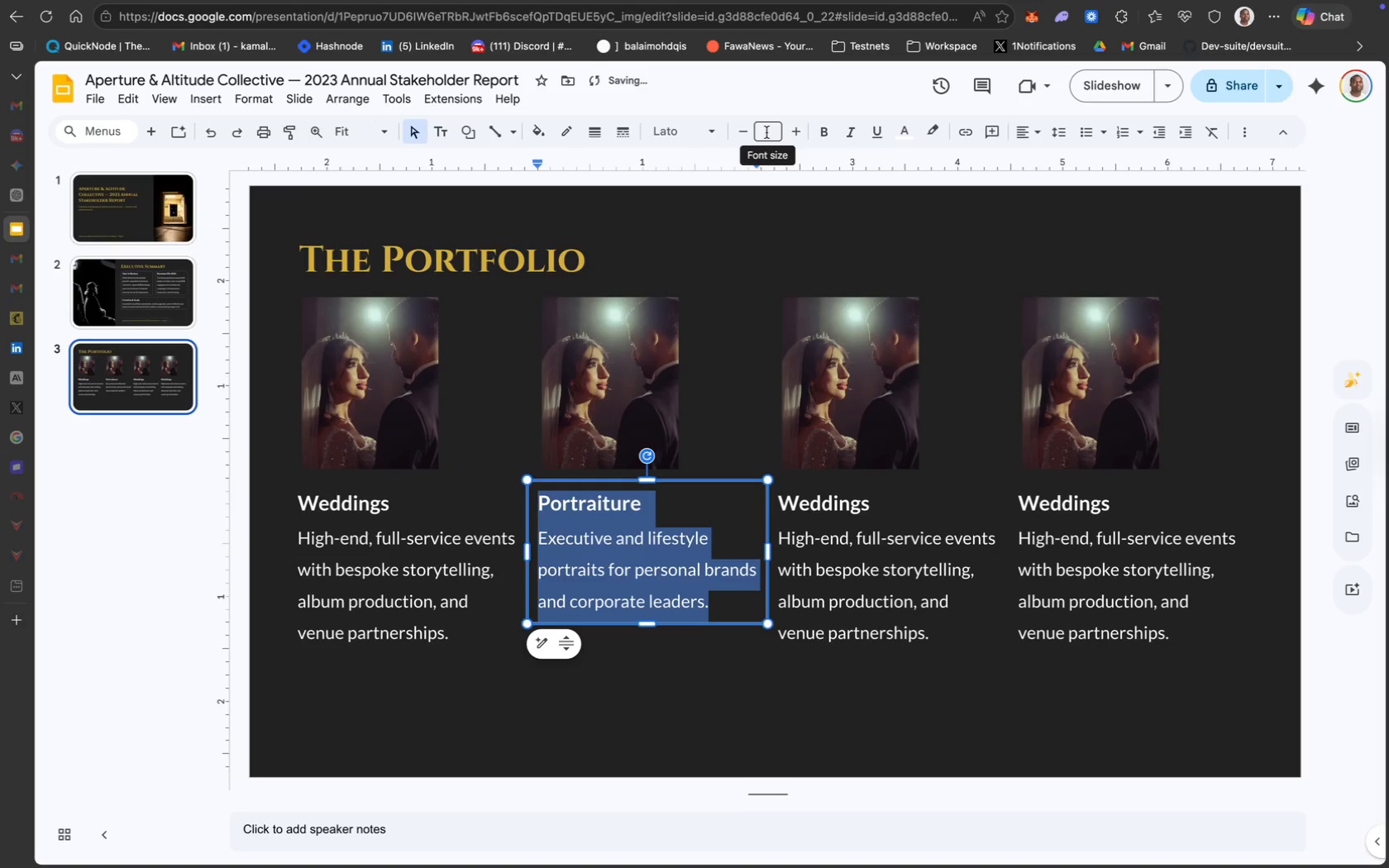 
left_click([699, 517])
 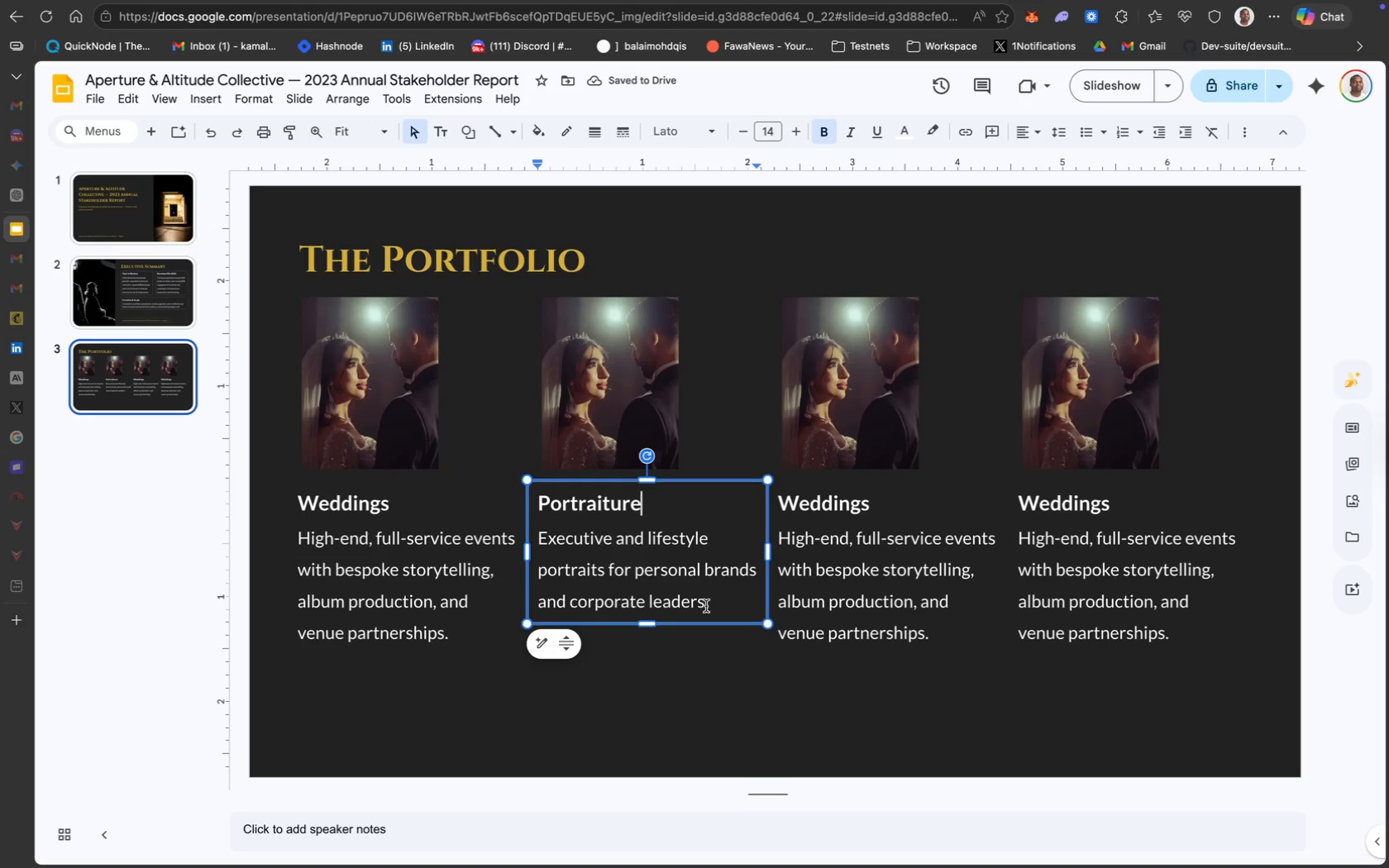 
left_click_drag(start_coordinate=[717, 604], to_coordinate=[539, 544])
 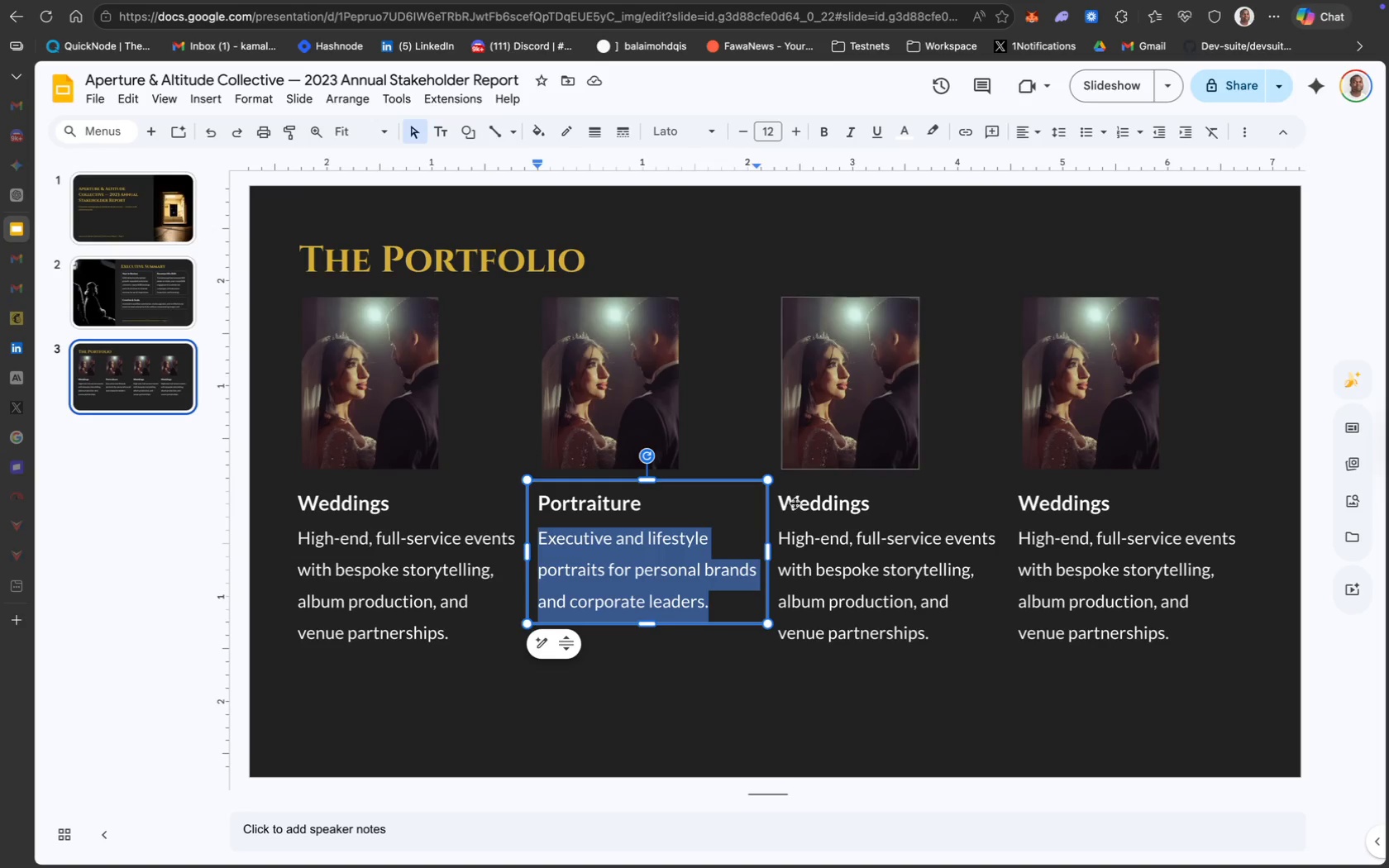 
left_click([805, 582])
 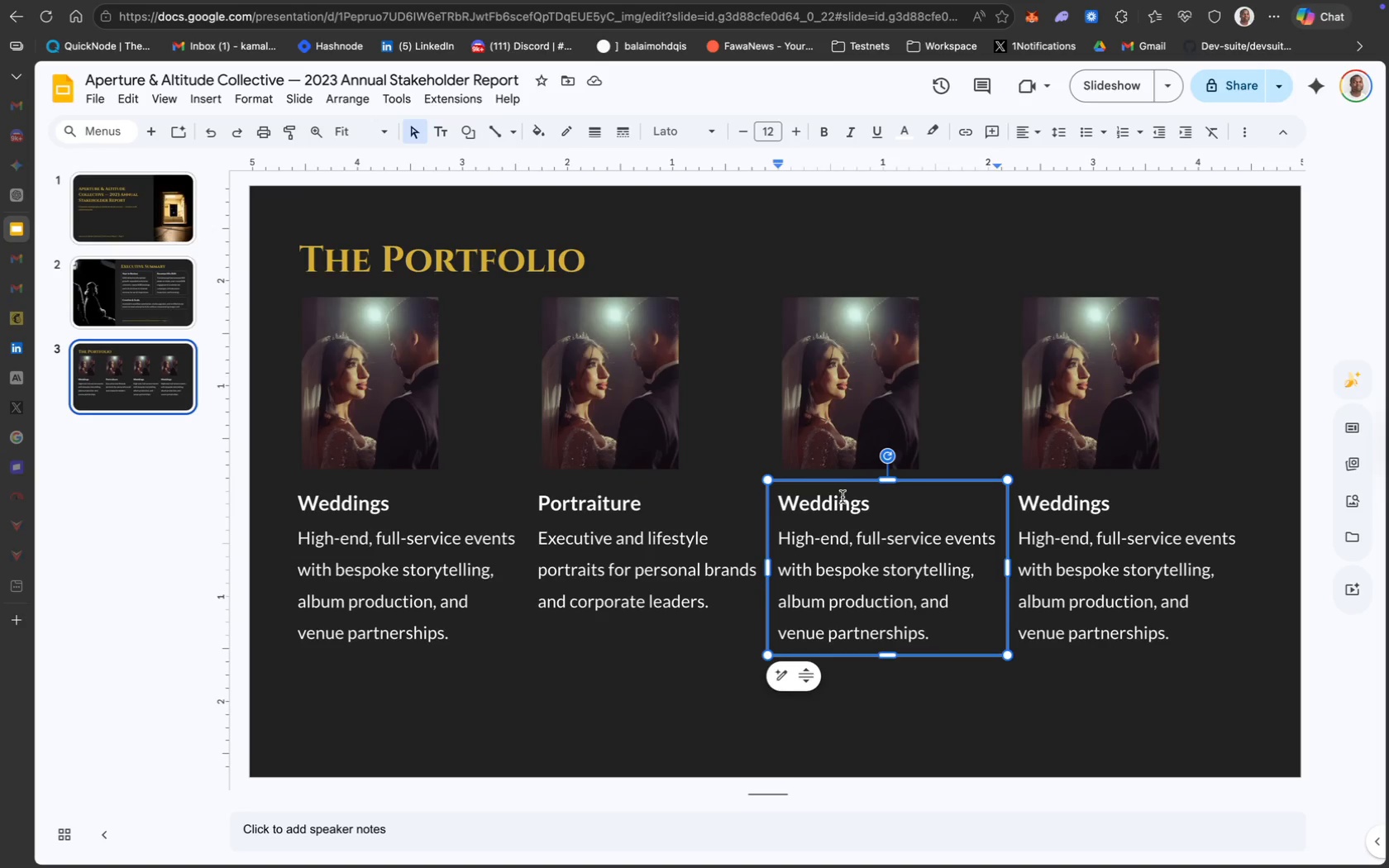 
double_click([842, 496])
 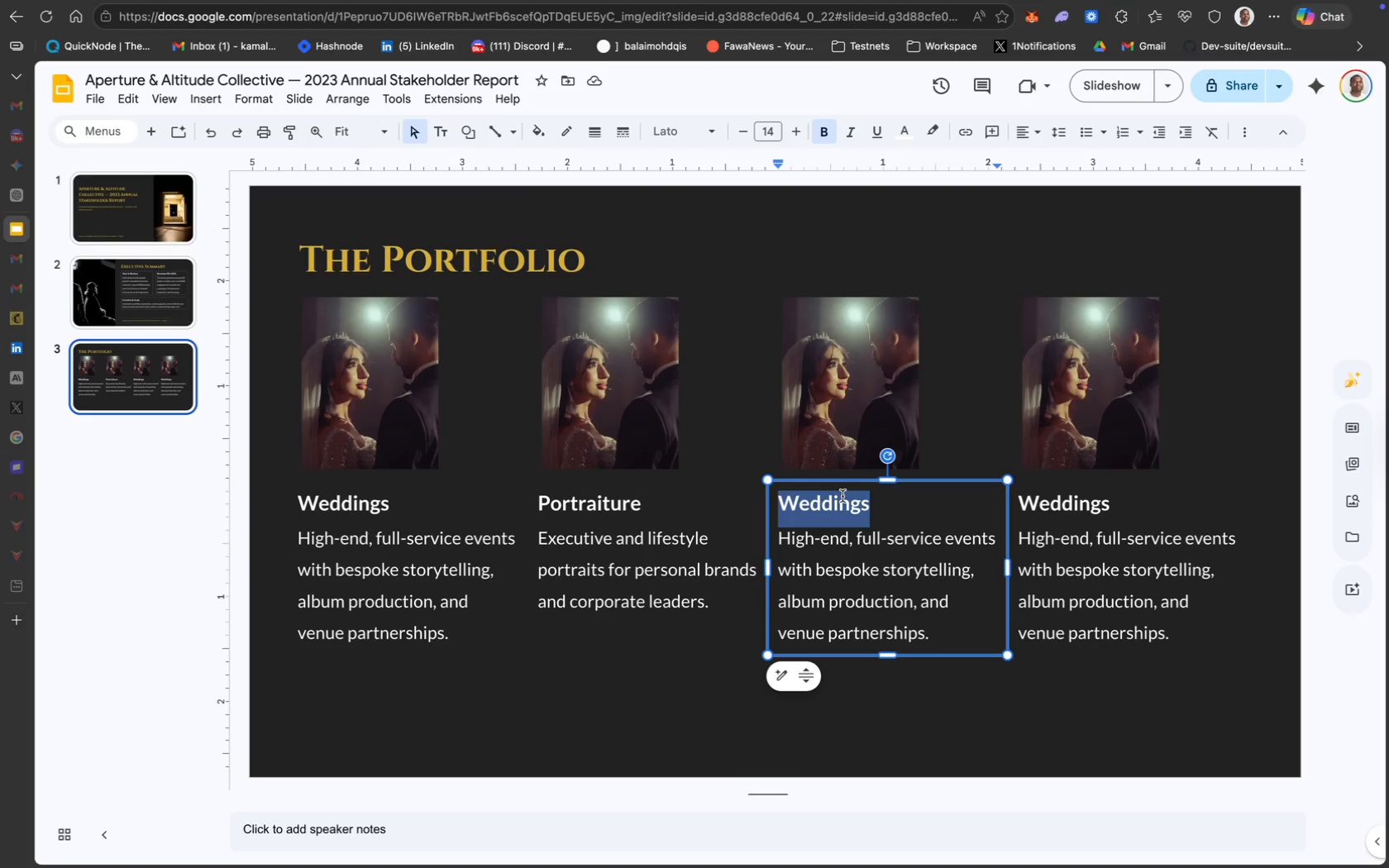 
type(Commercu)
key(Backspace)
type(ial)
 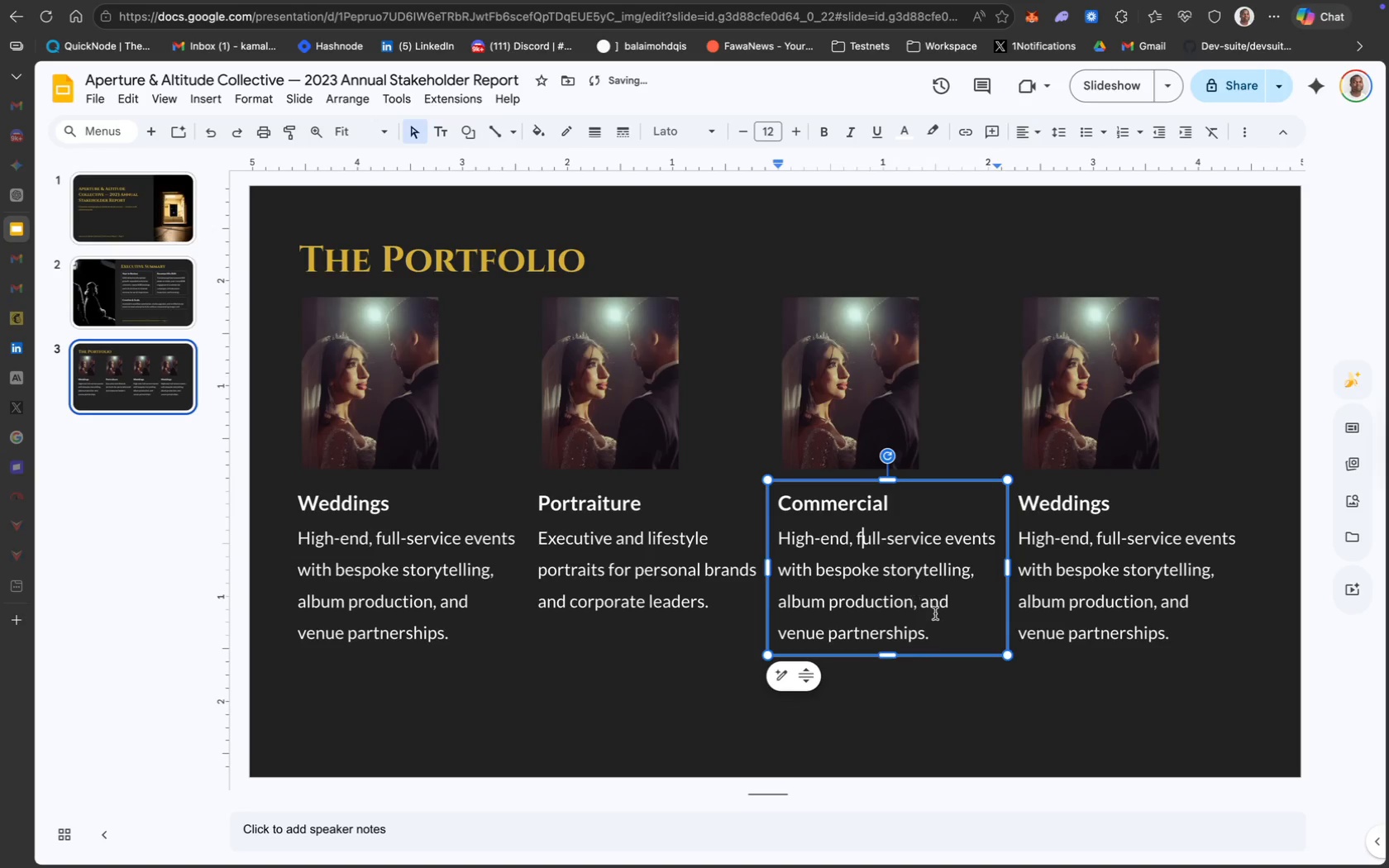 
left_click_drag(start_coordinate=[942, 632], to_coordinate=[742, 550])
 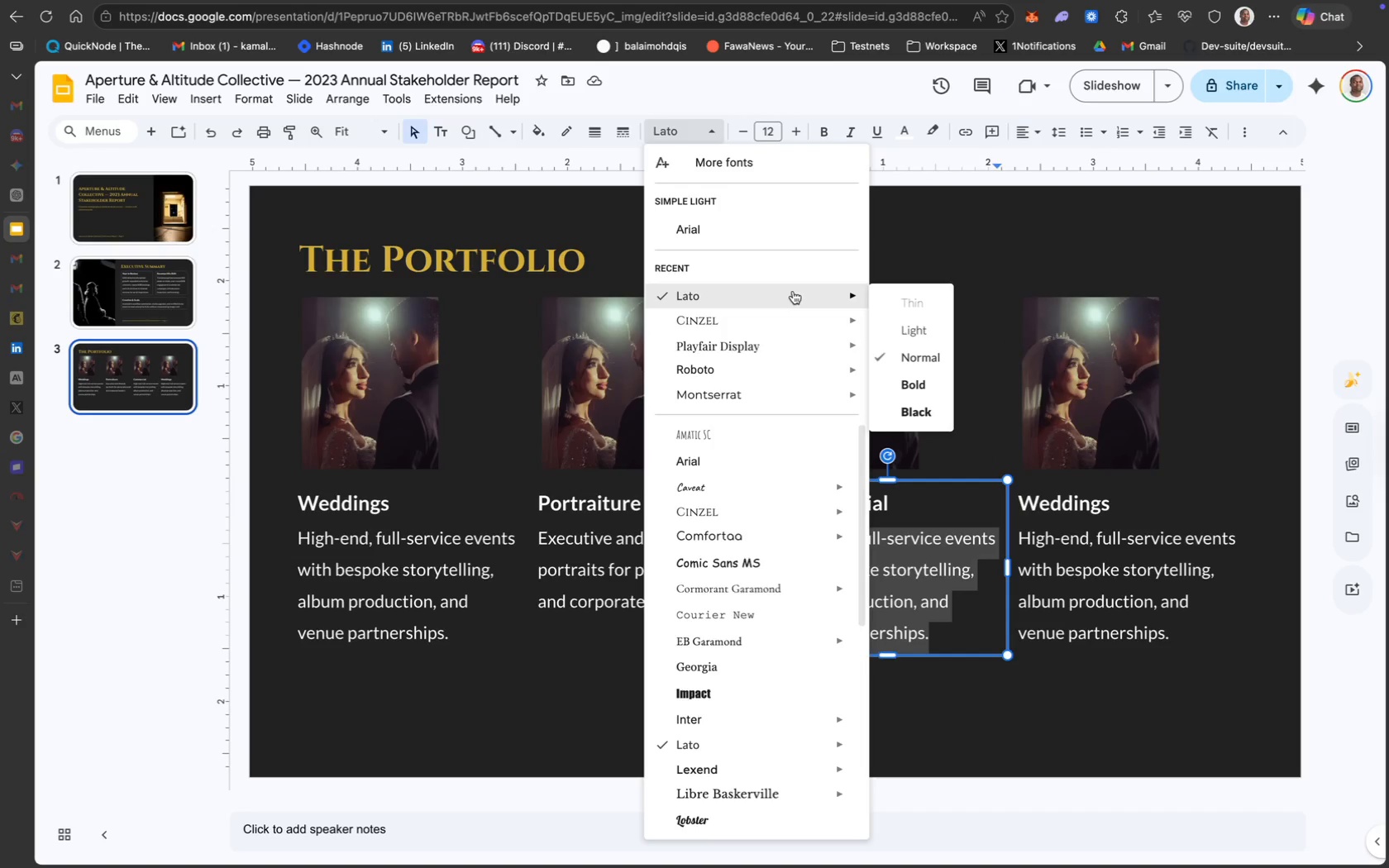 
wait(7.39)
 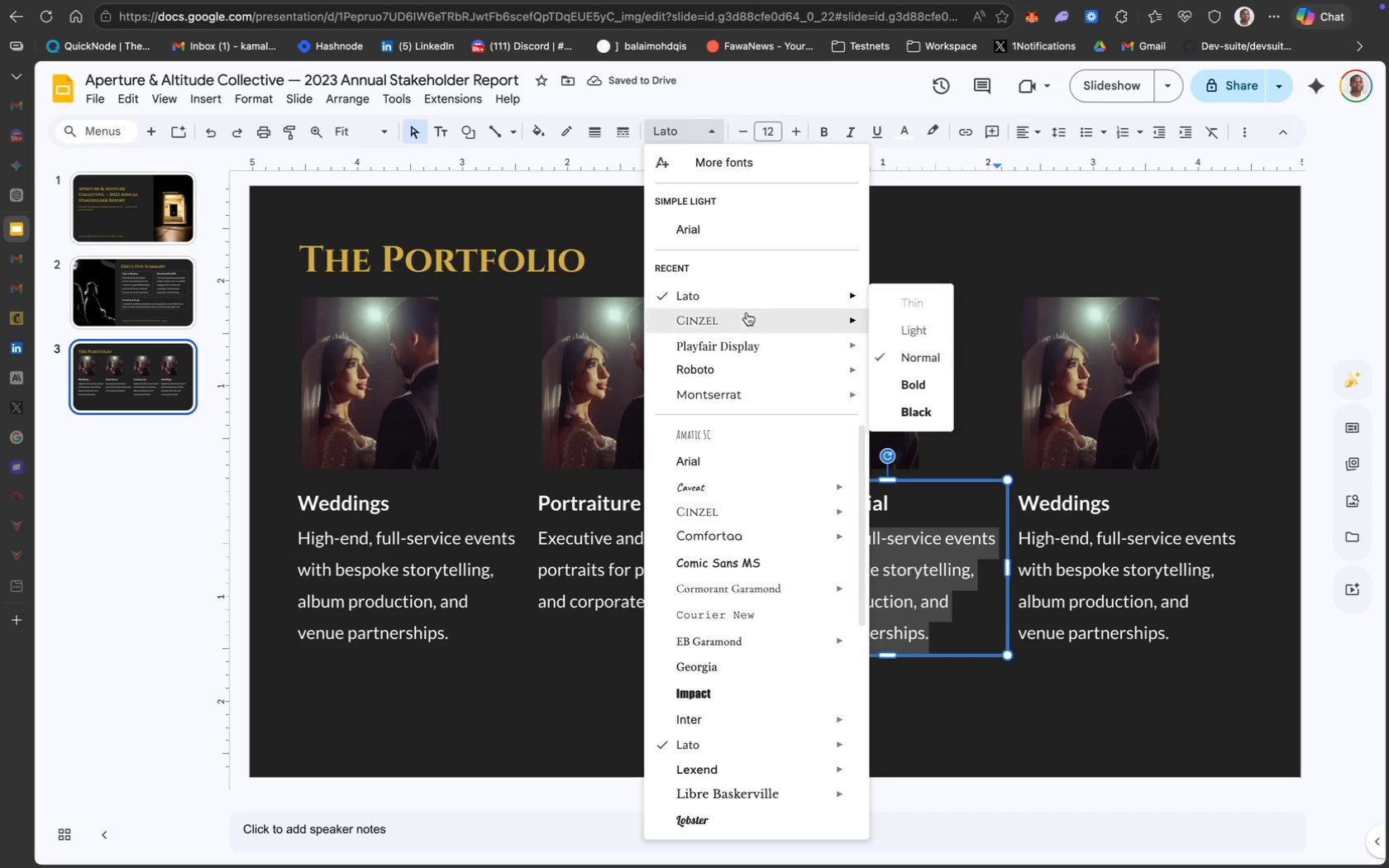 
mouse_move([761, 300])
 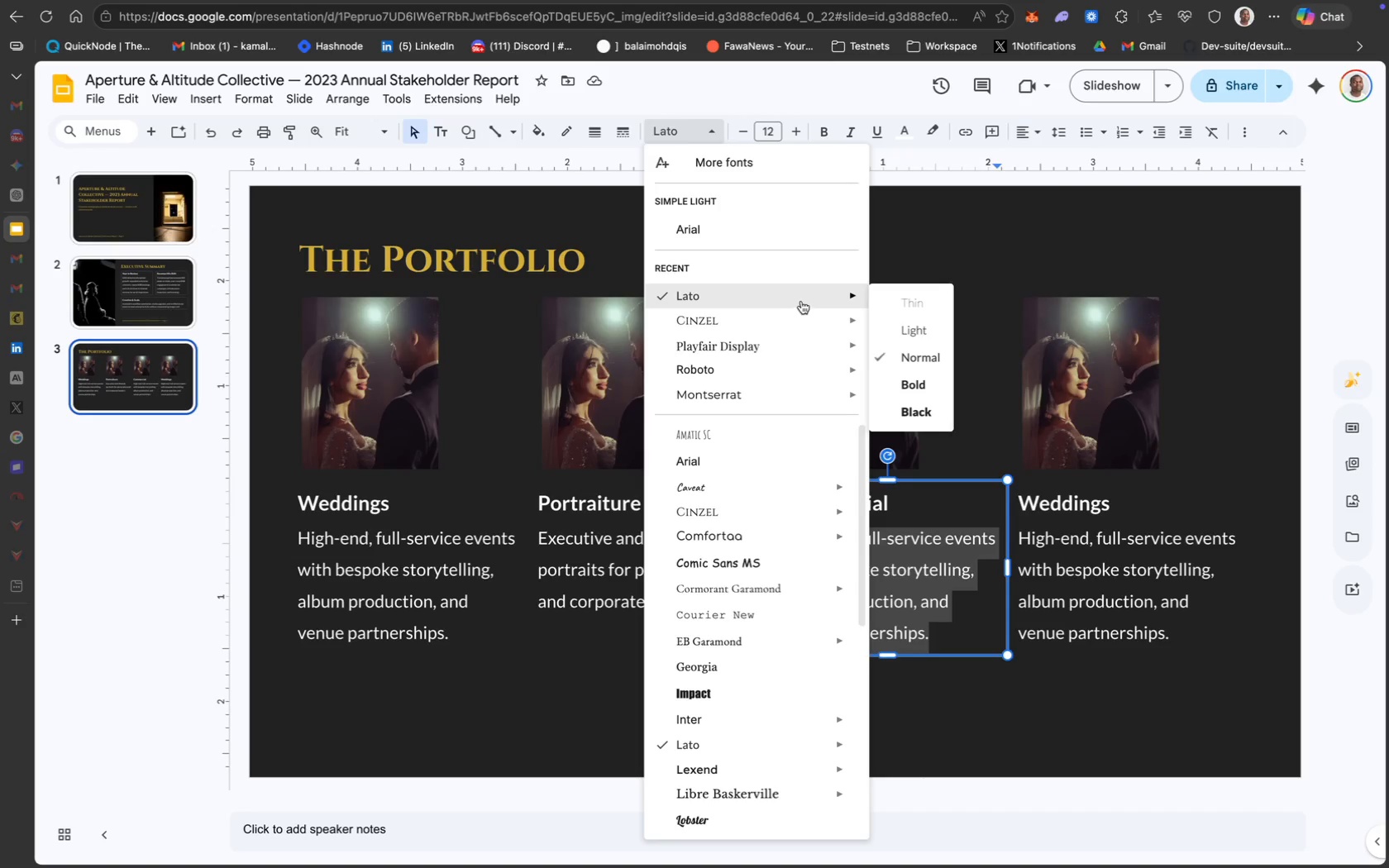 
wait(8.29)
 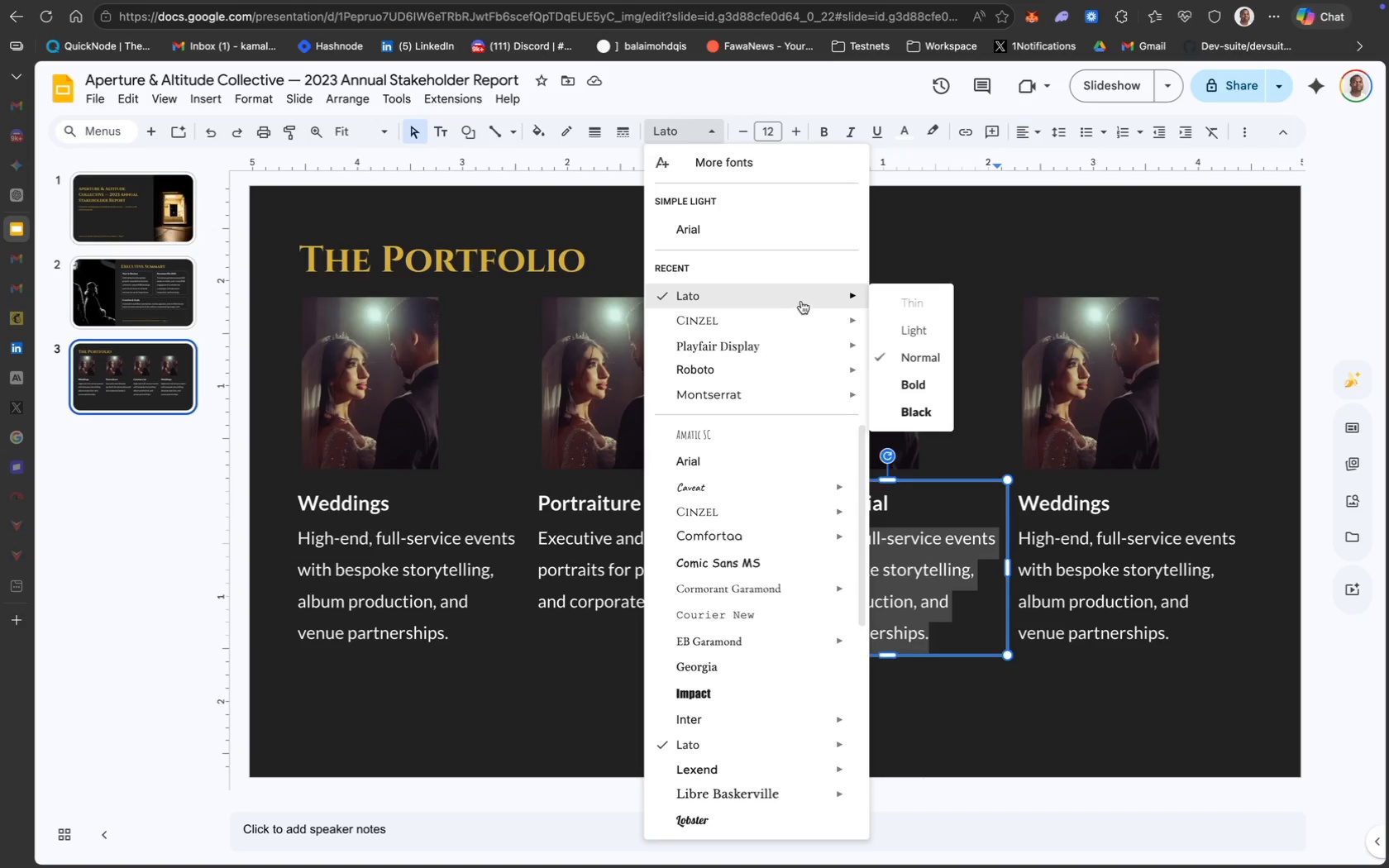 
key(CapsLock)
 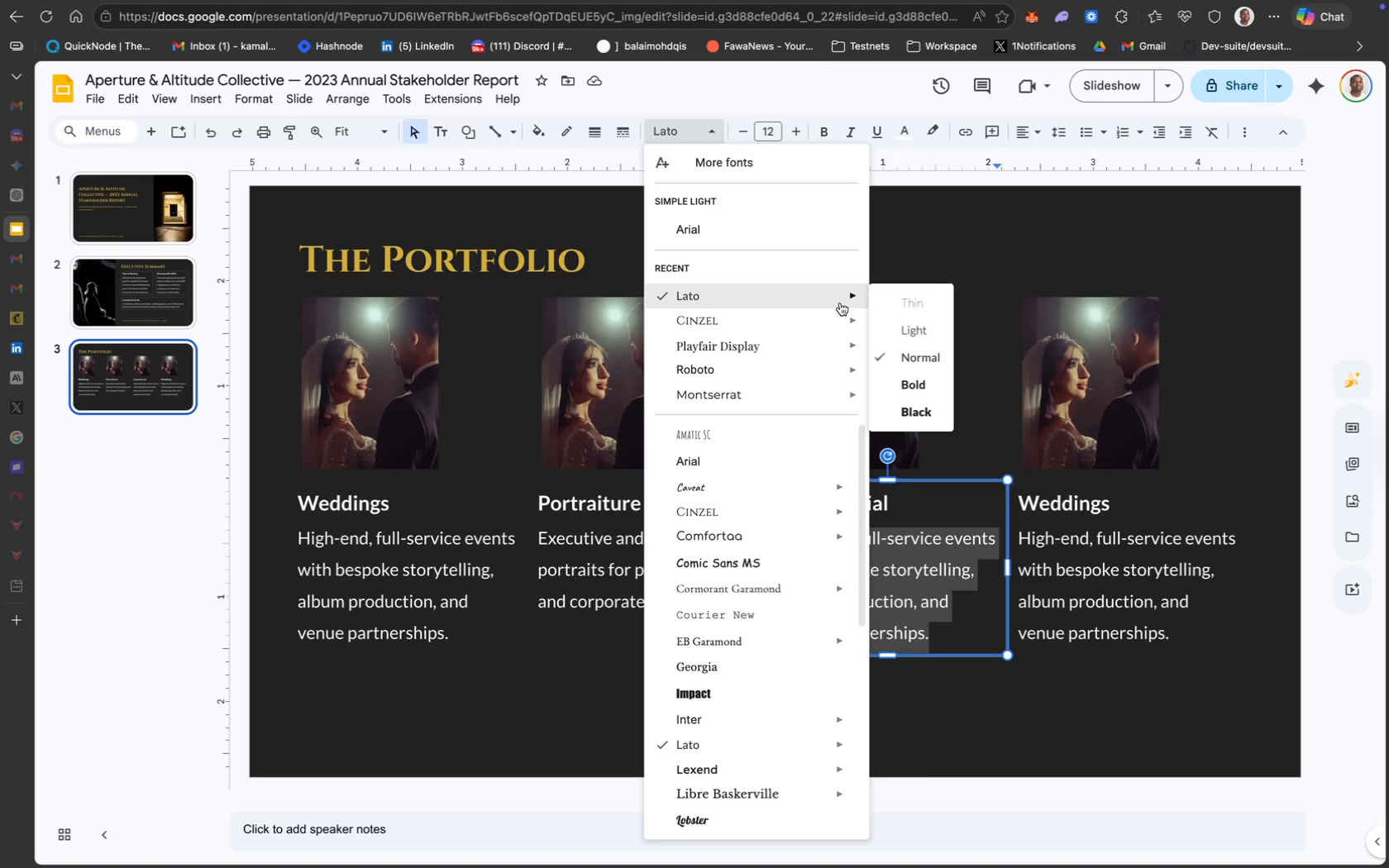 
wait(10.75)
 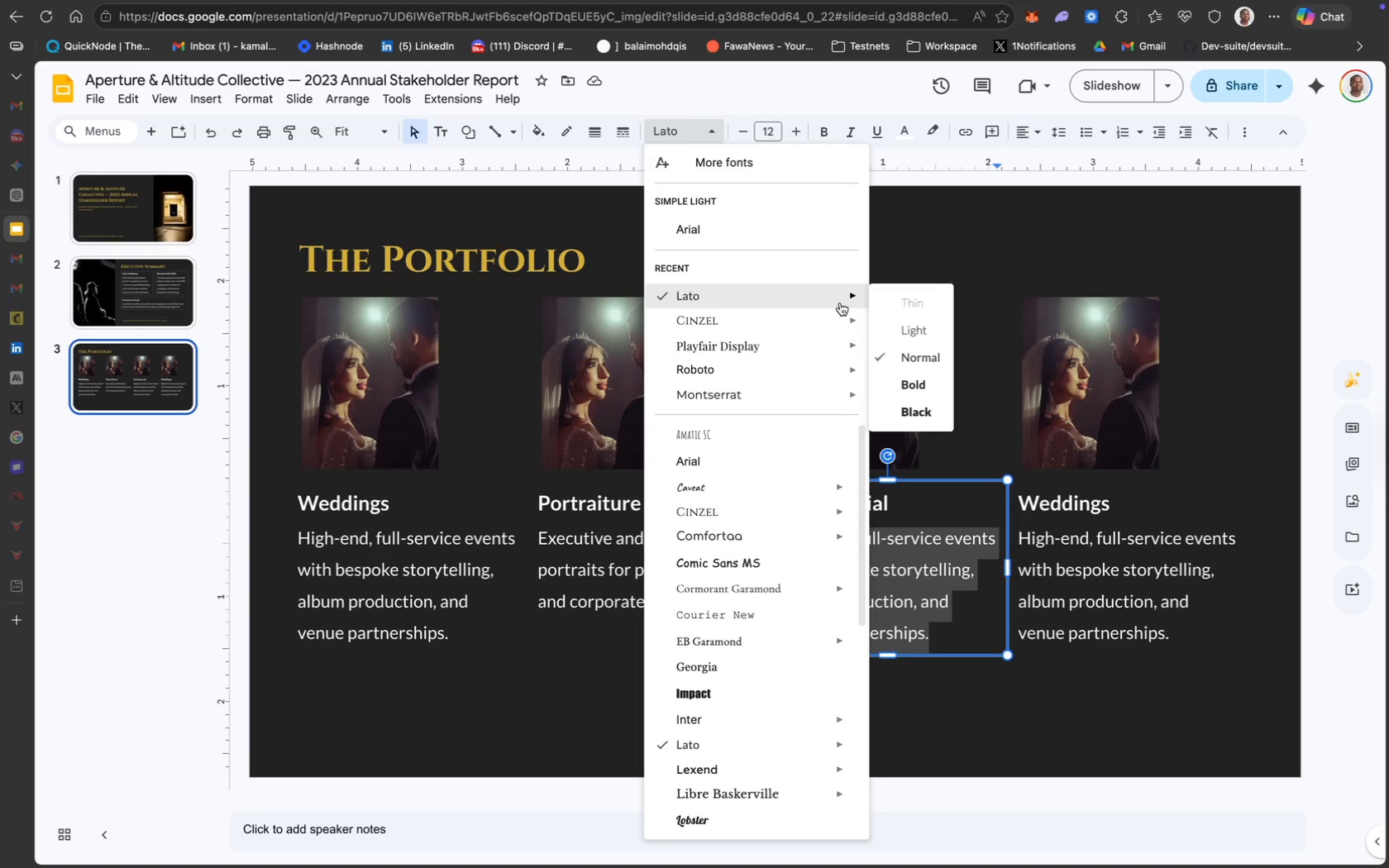 
mouse_move([795, 297])
 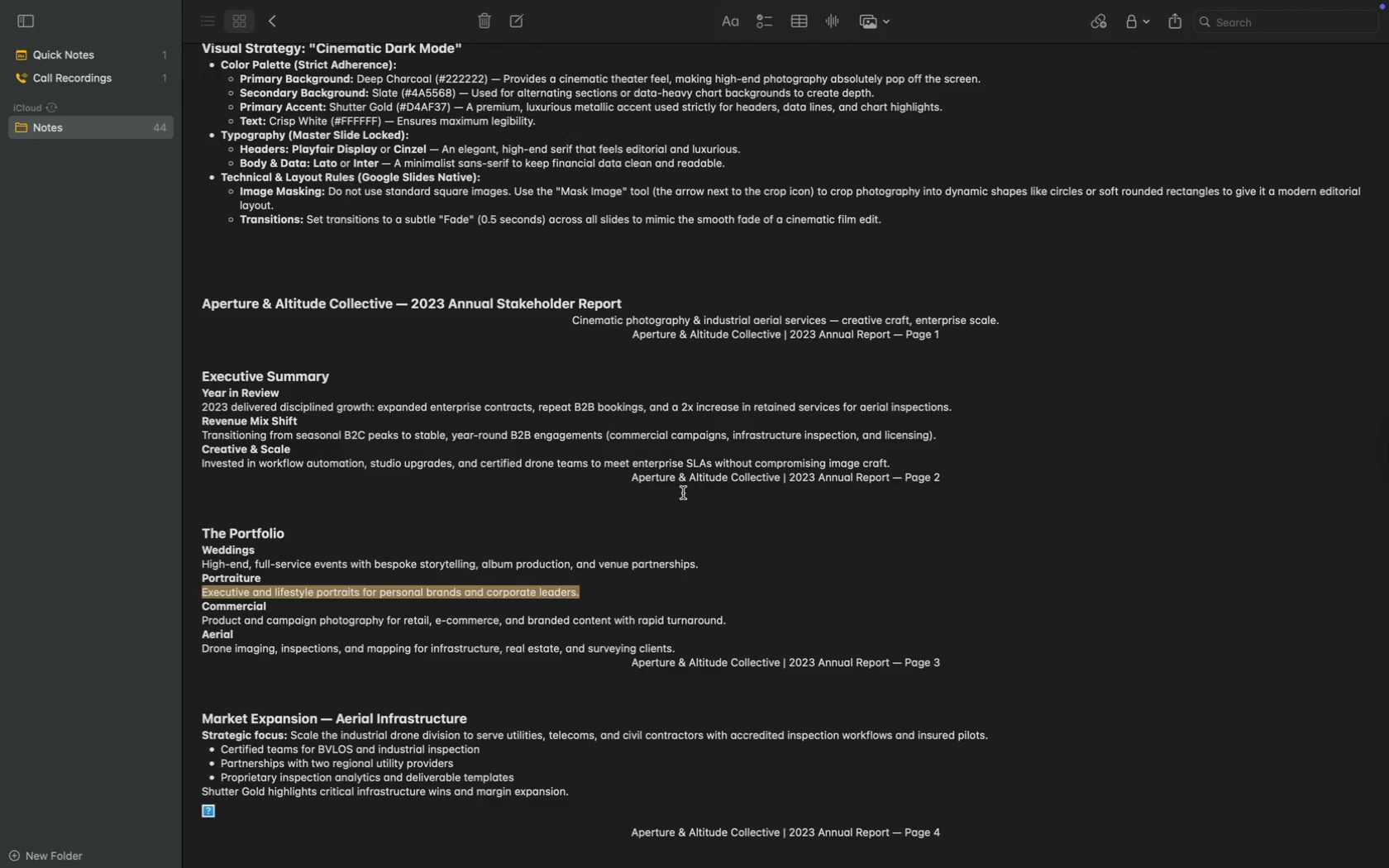 
wait(7.56)
 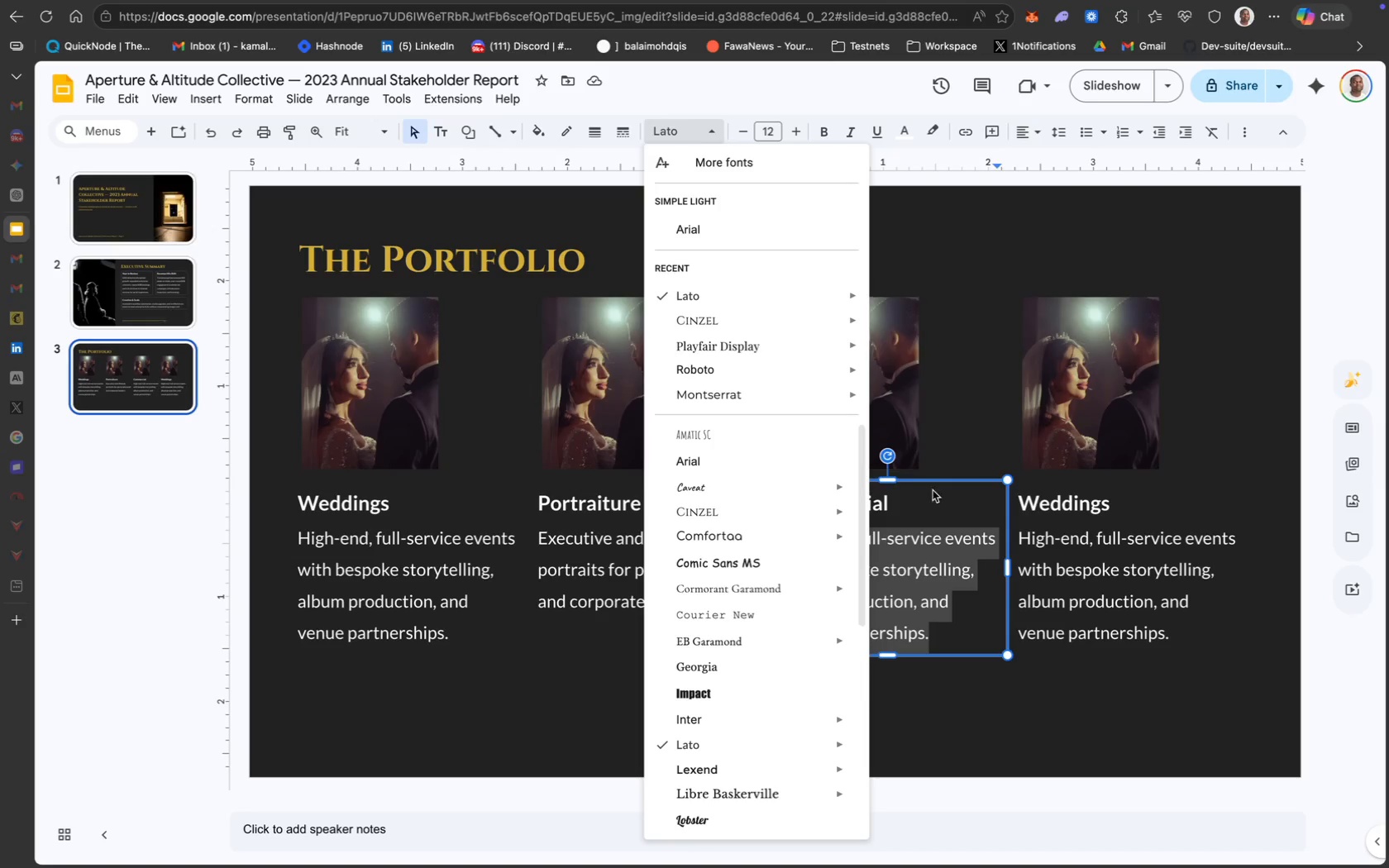 
left_click_drag(start_coordinate=[761, 622], to_coordinate=[200, 618])
 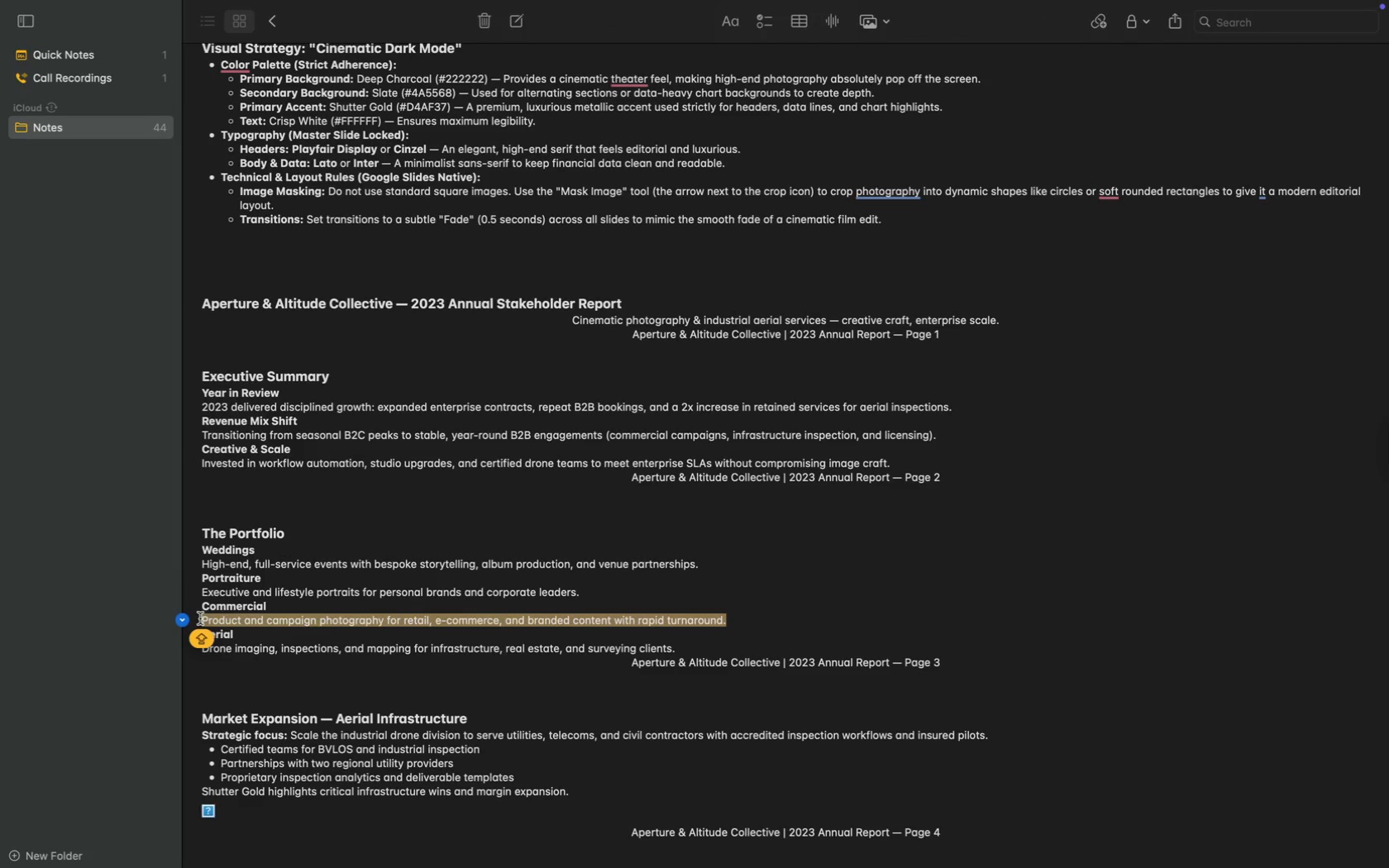 
key(Meta+C)
 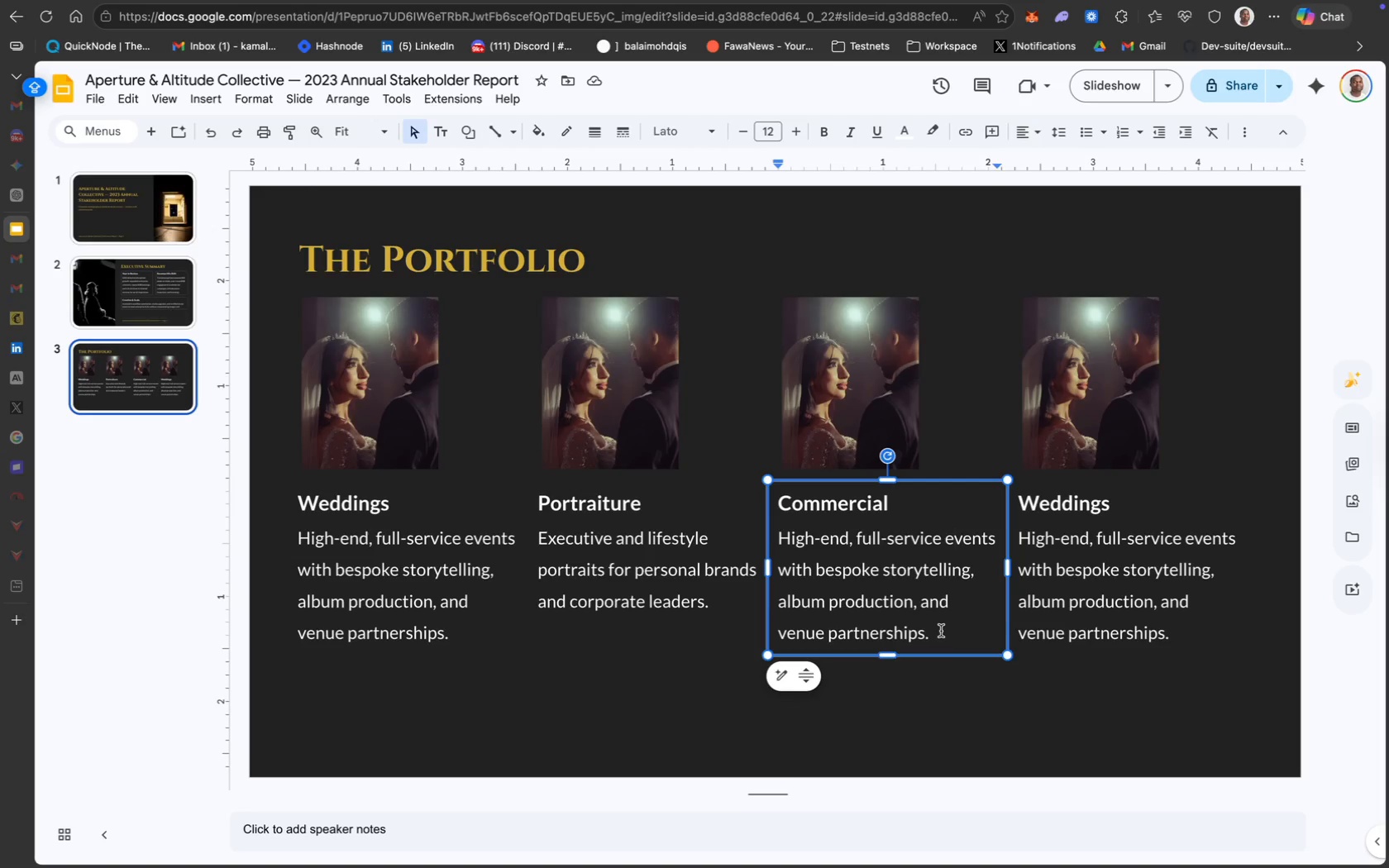 
left_click_drag(start_coordinate=[940, 631], to_coordinate=[776, 546])
 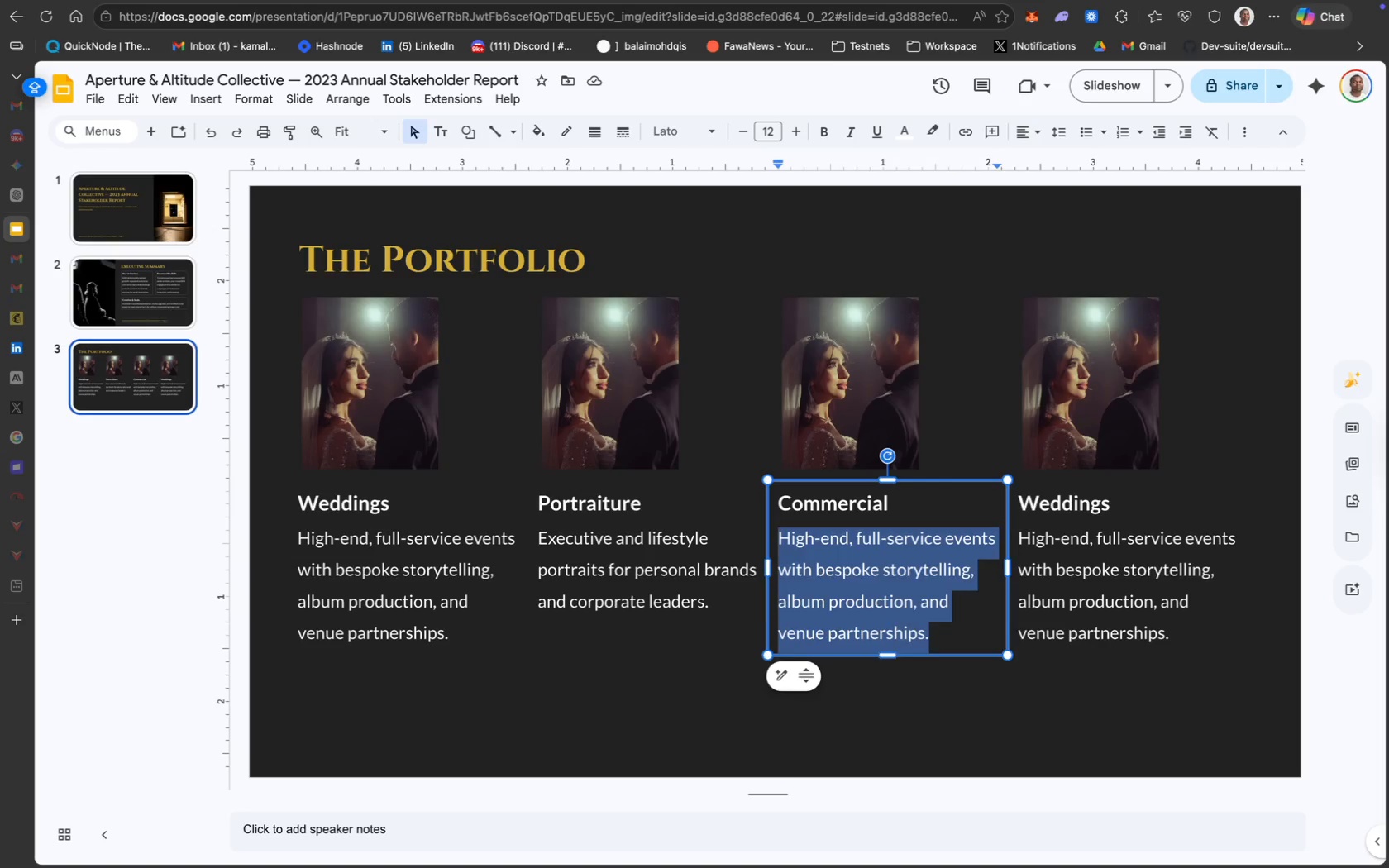 
key(Backspace)
 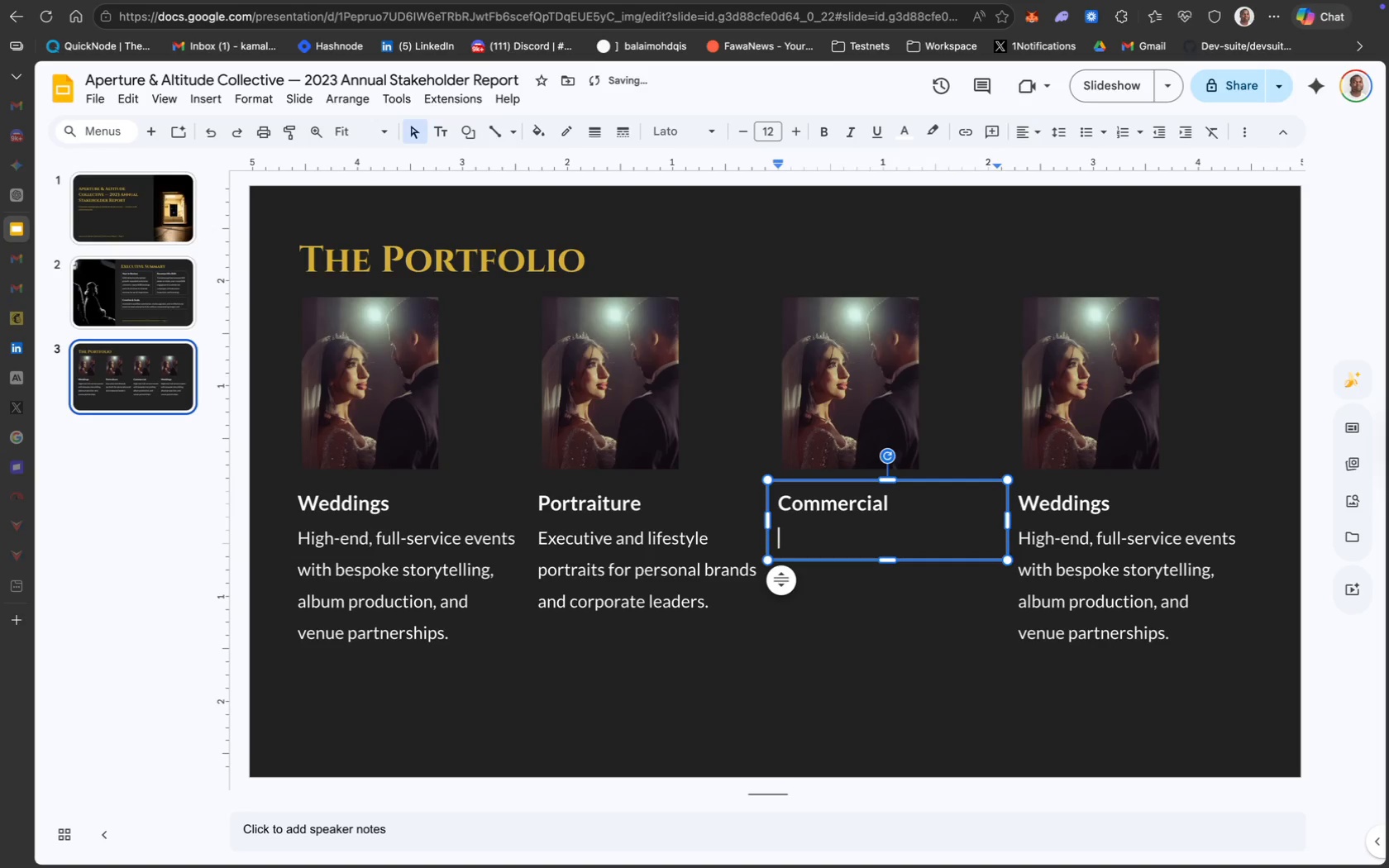 
key(Meta+V)
 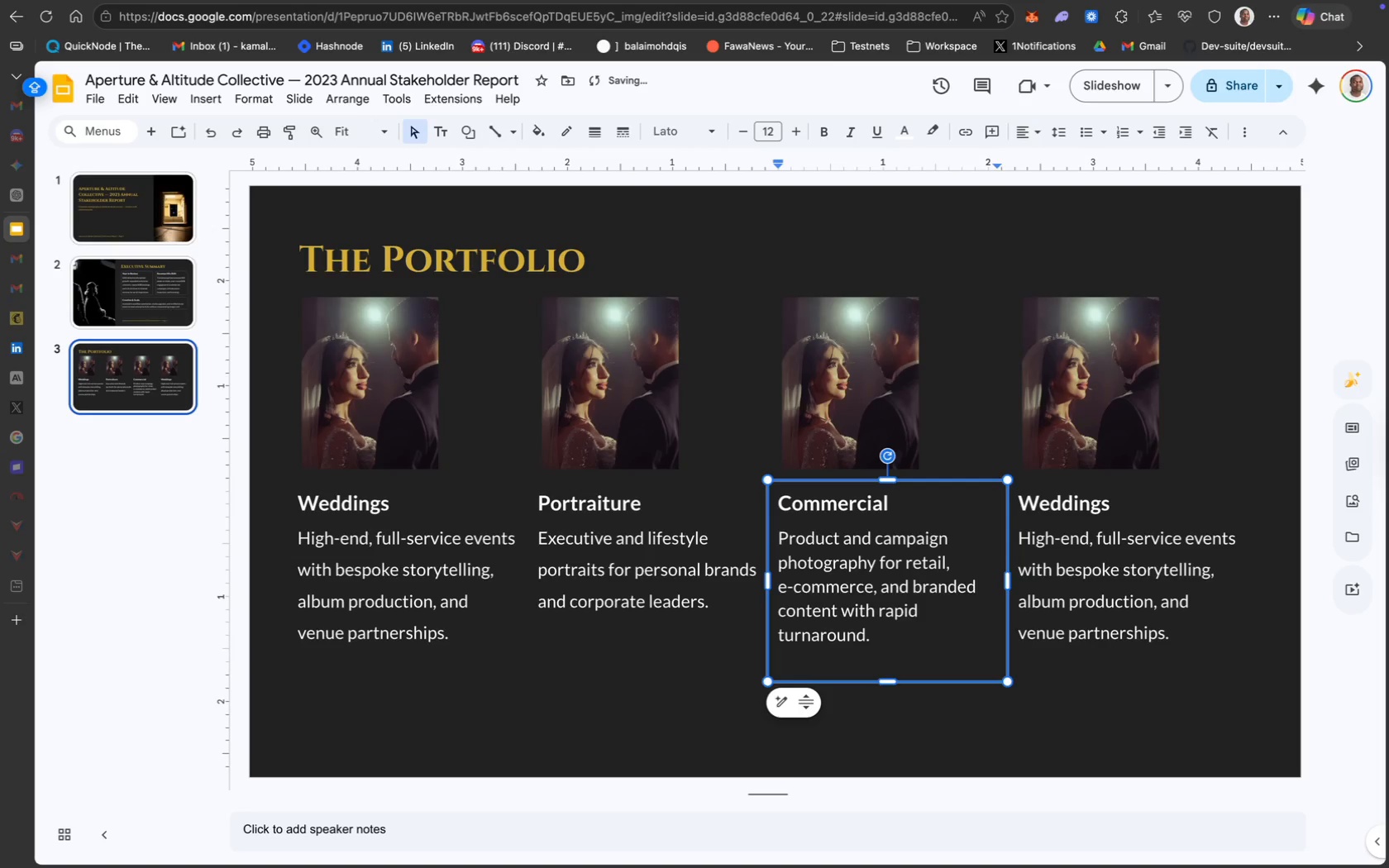 
key(Backspace)
 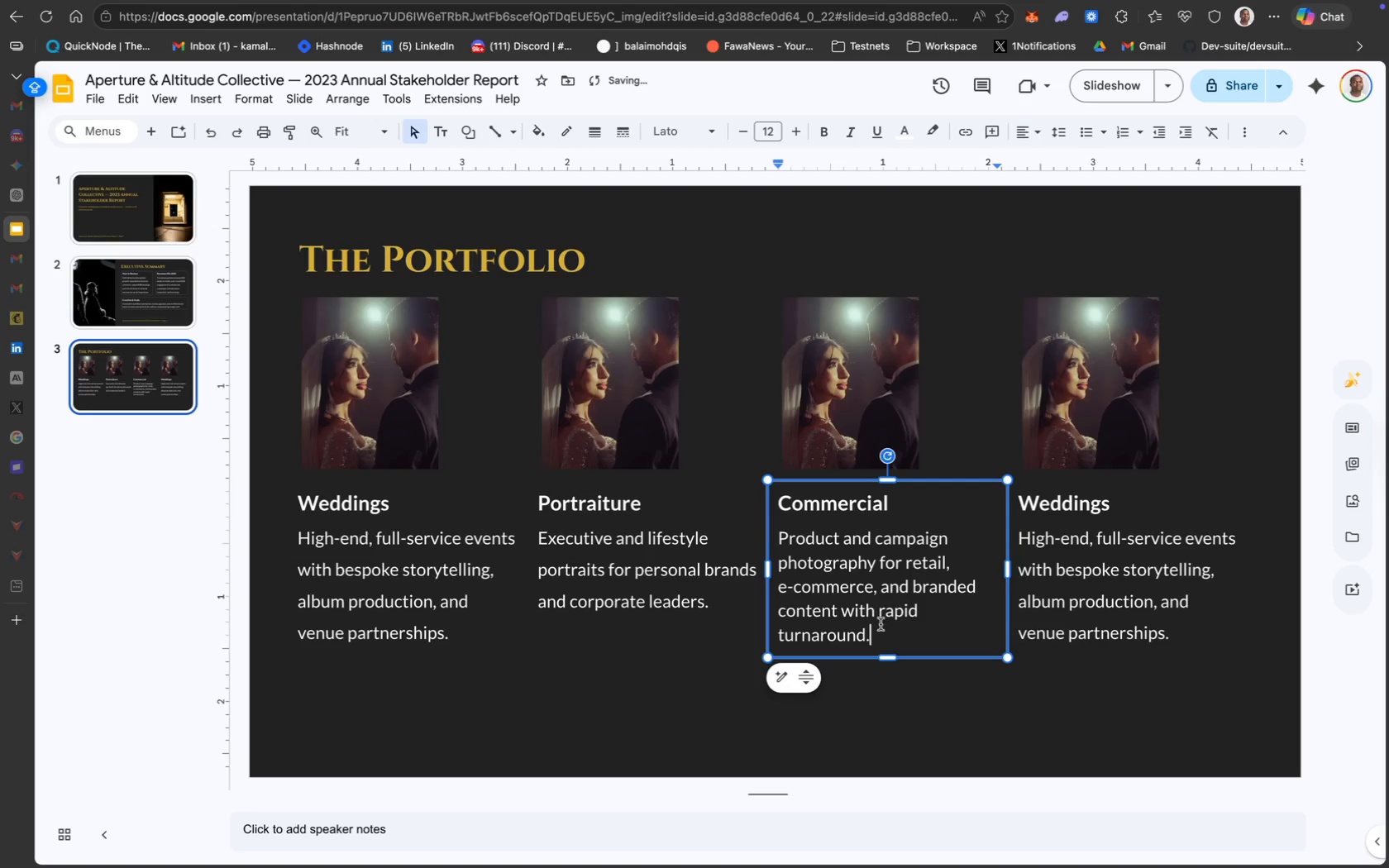 
left_click_drag(start_coordinate=[884, 629], to_coordinate=[778, 543])
 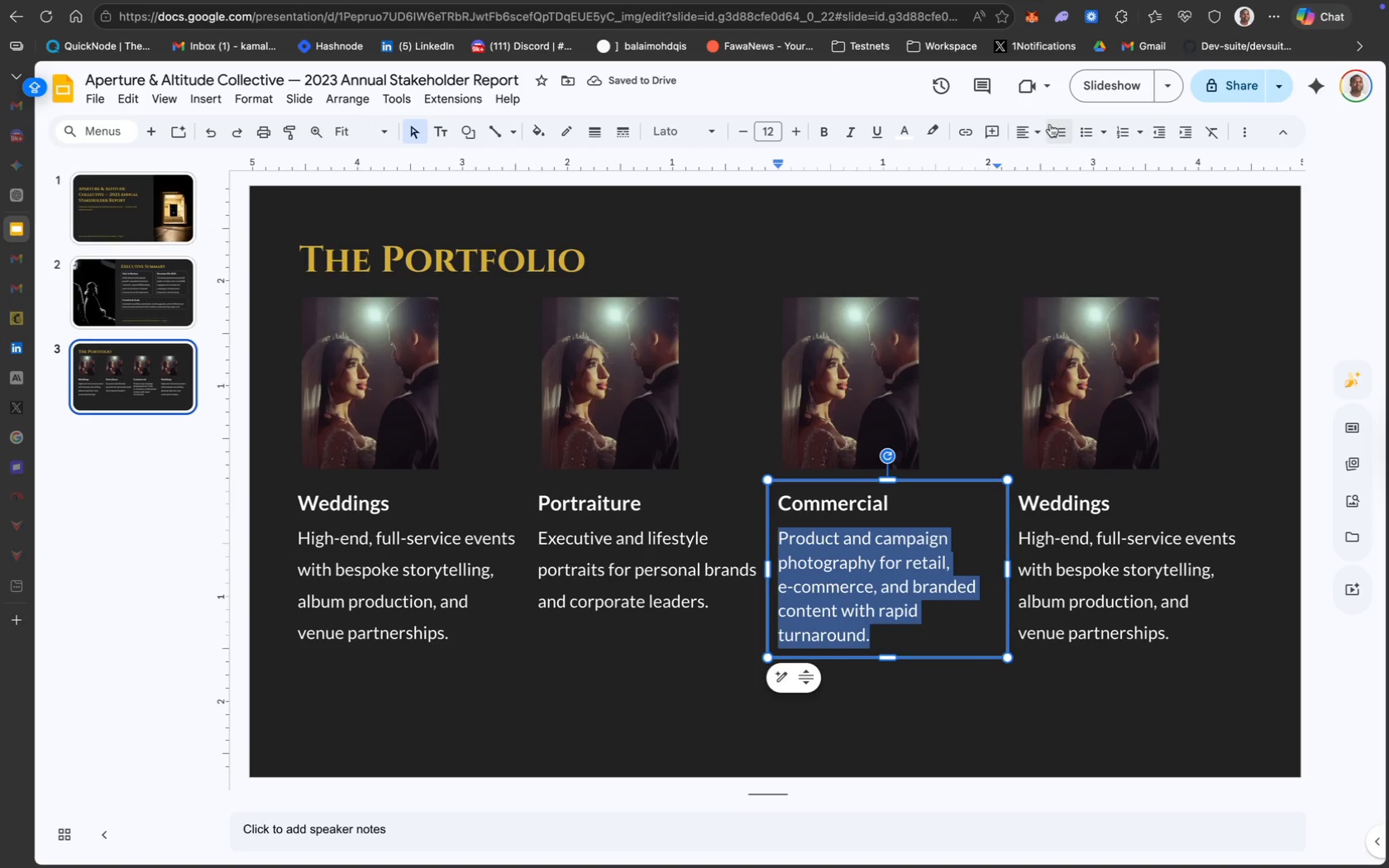 
left_click([1053, 128])
 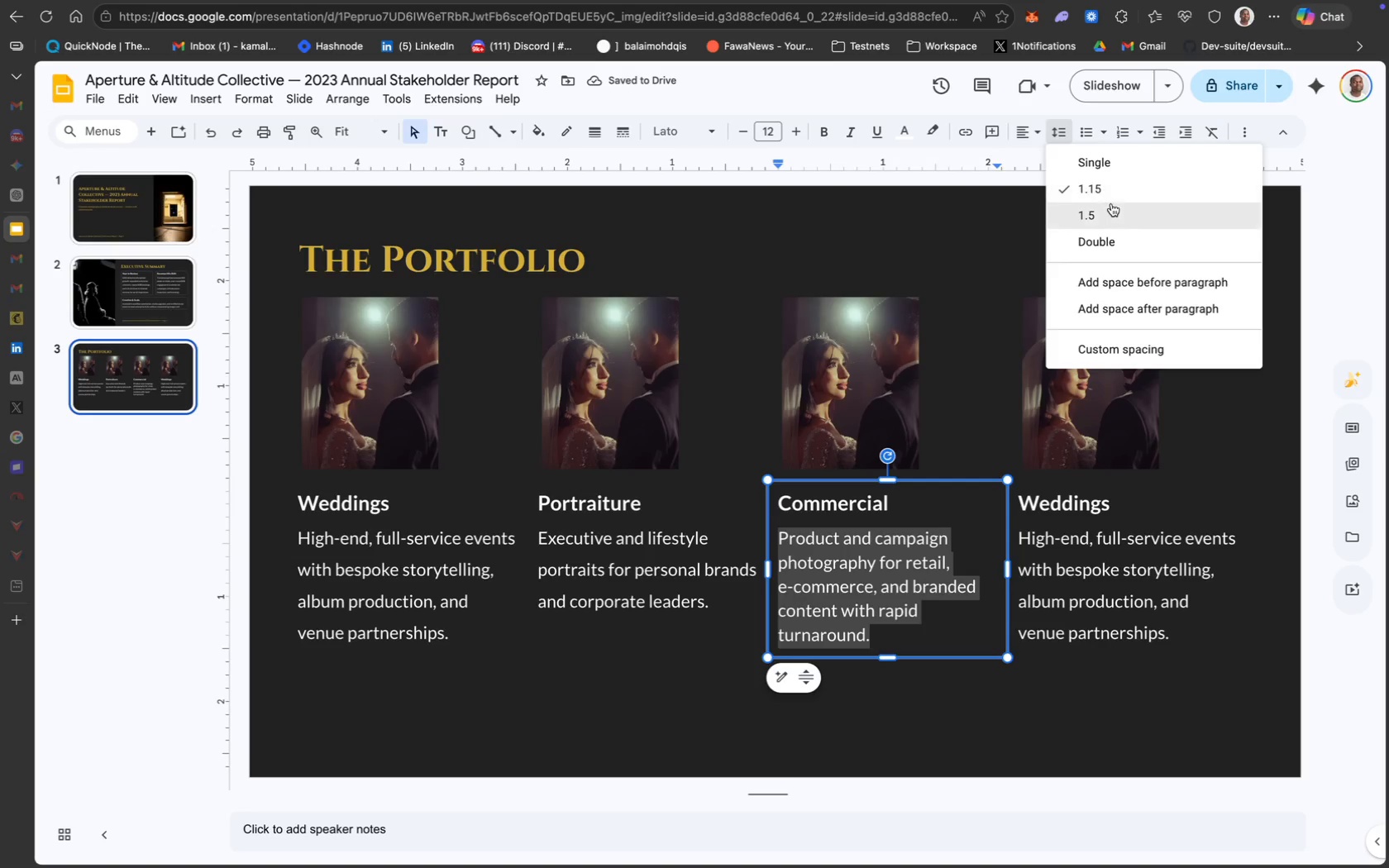 
left_click([1115, 210])
 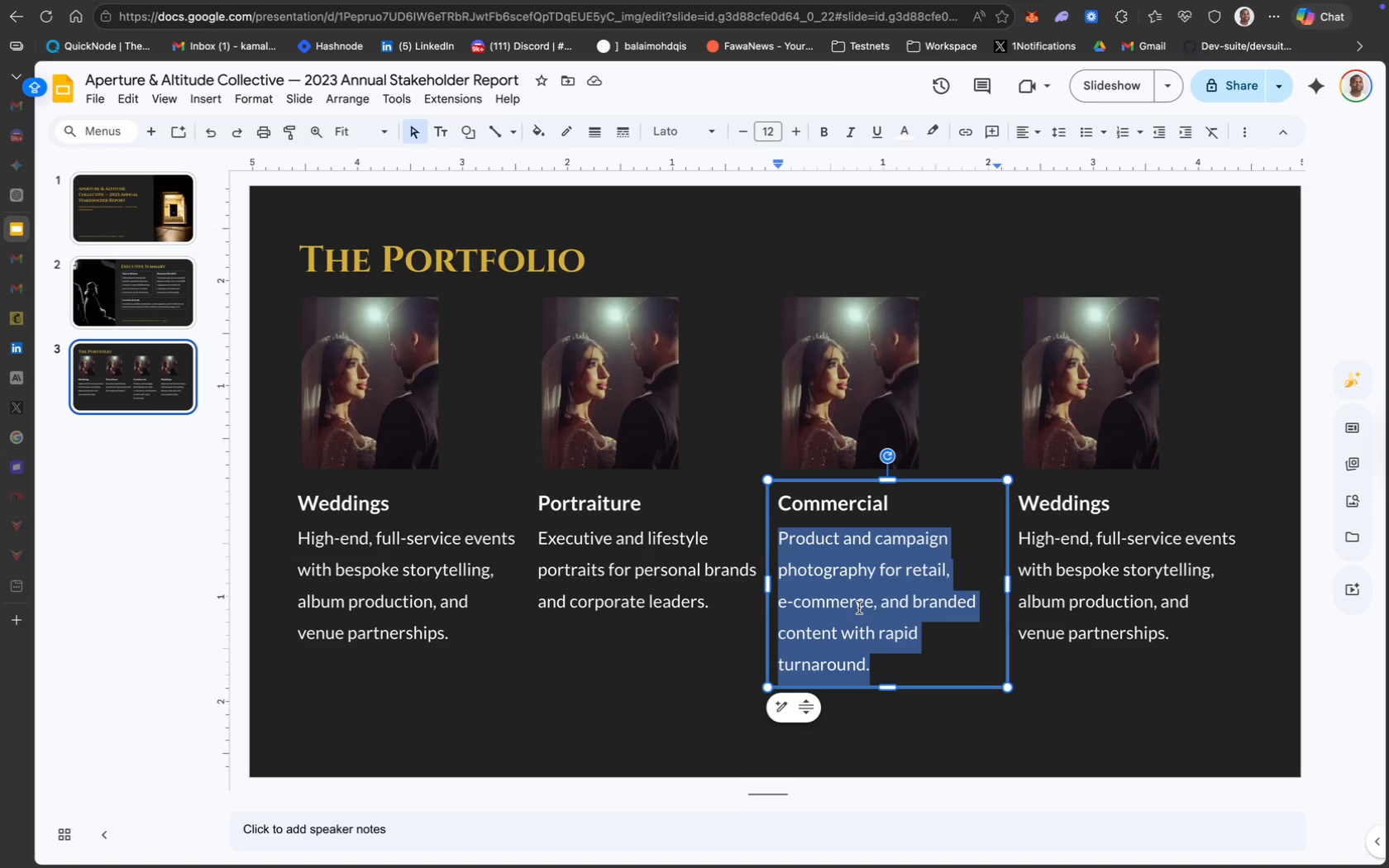 
wait(10.58)
 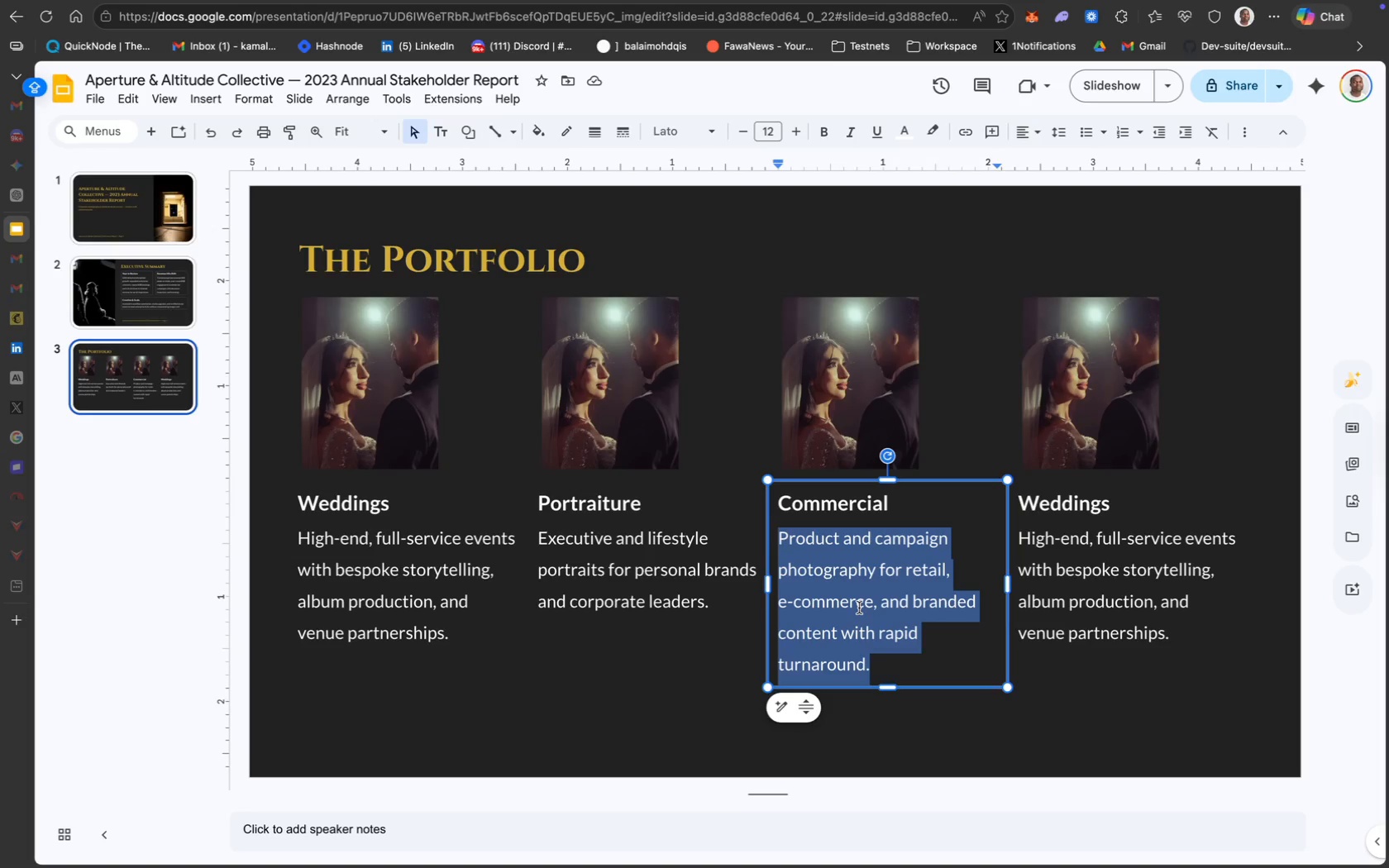 
left_click([1071, 554])
 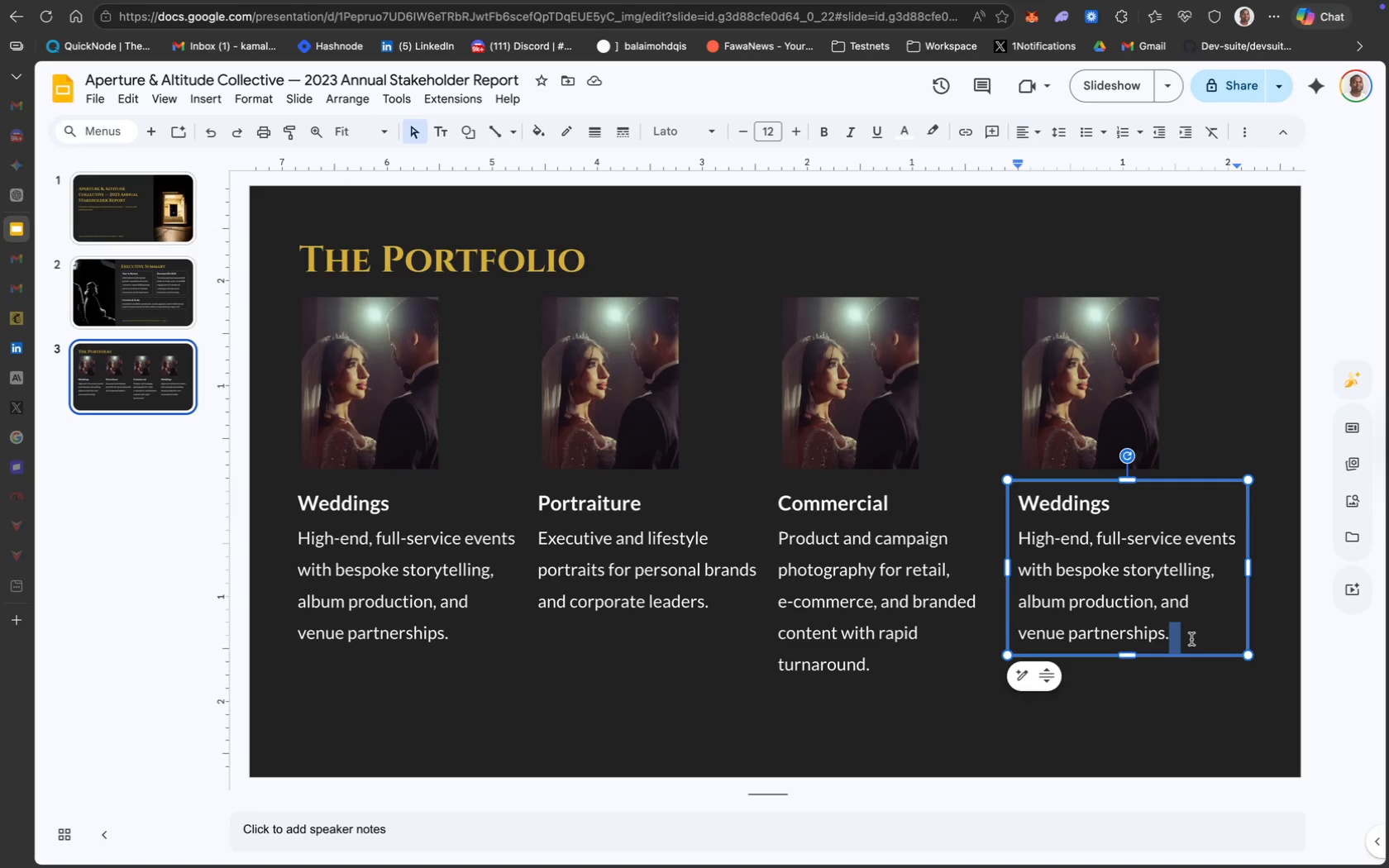 
left_click([1183, 638])
 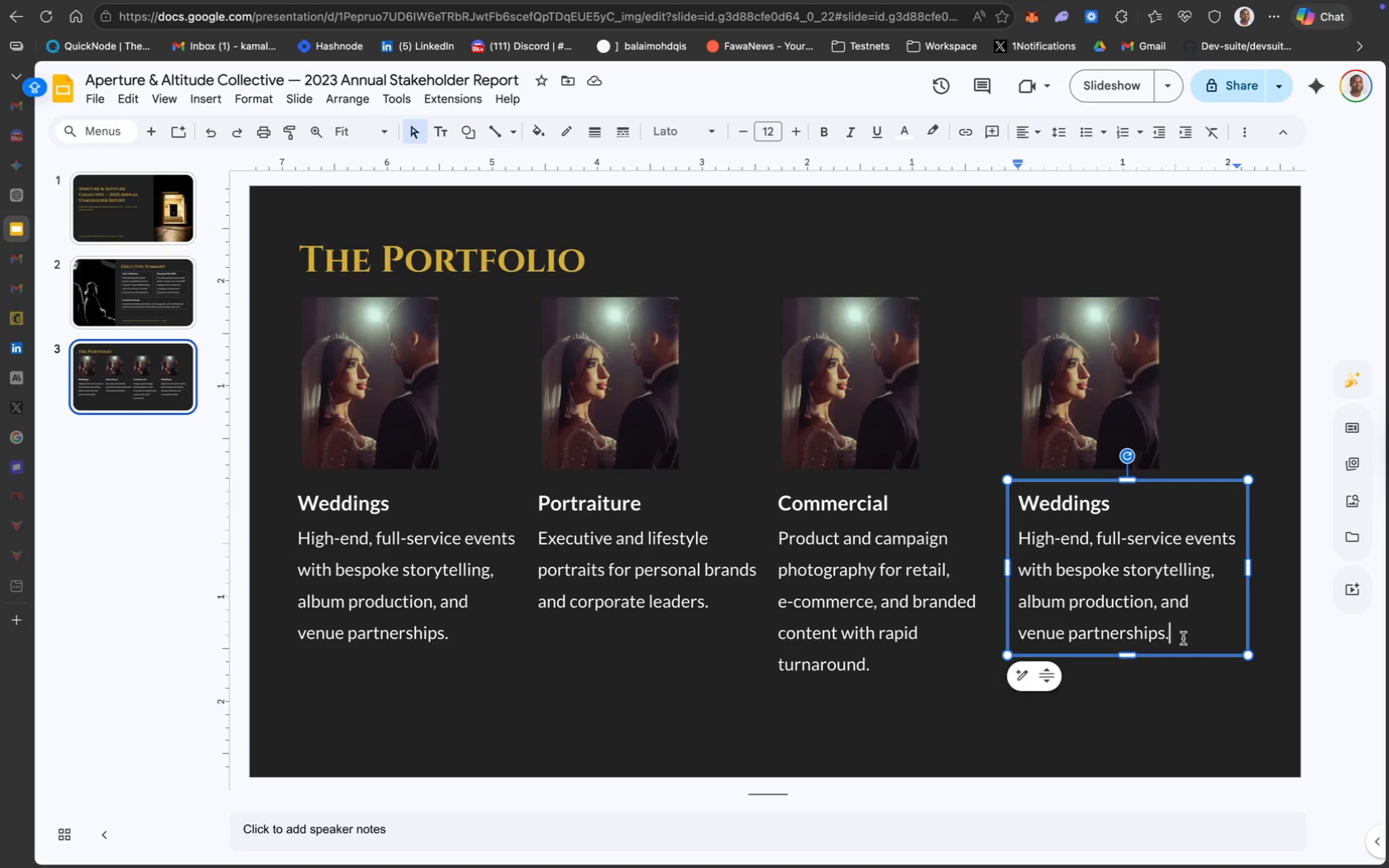 
left_click_drag(start_coordinate=[1183, 639], to_coordinate=[1015, 554])
 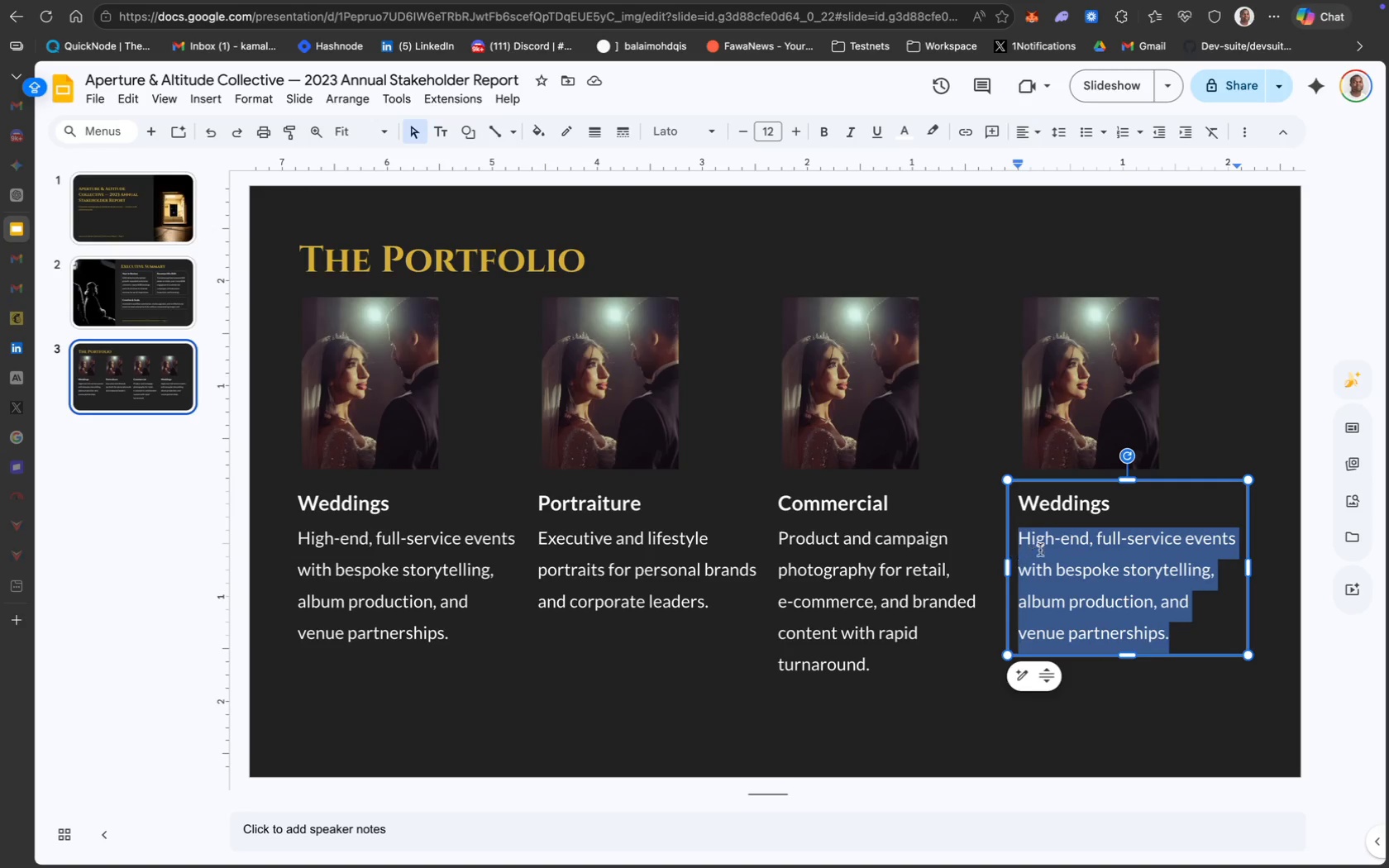 
double_click([1050, 503])
 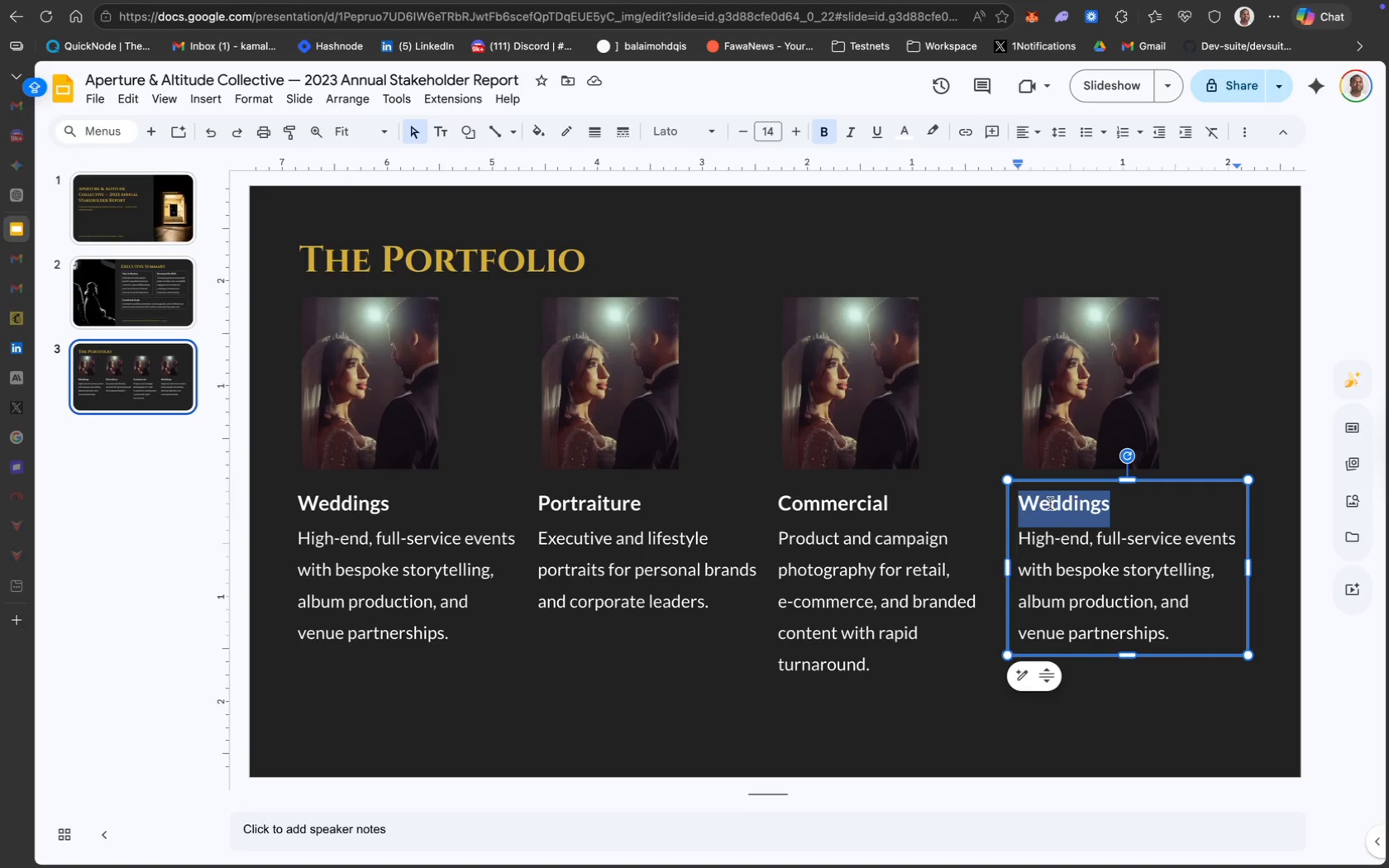 
type(Aerial)
 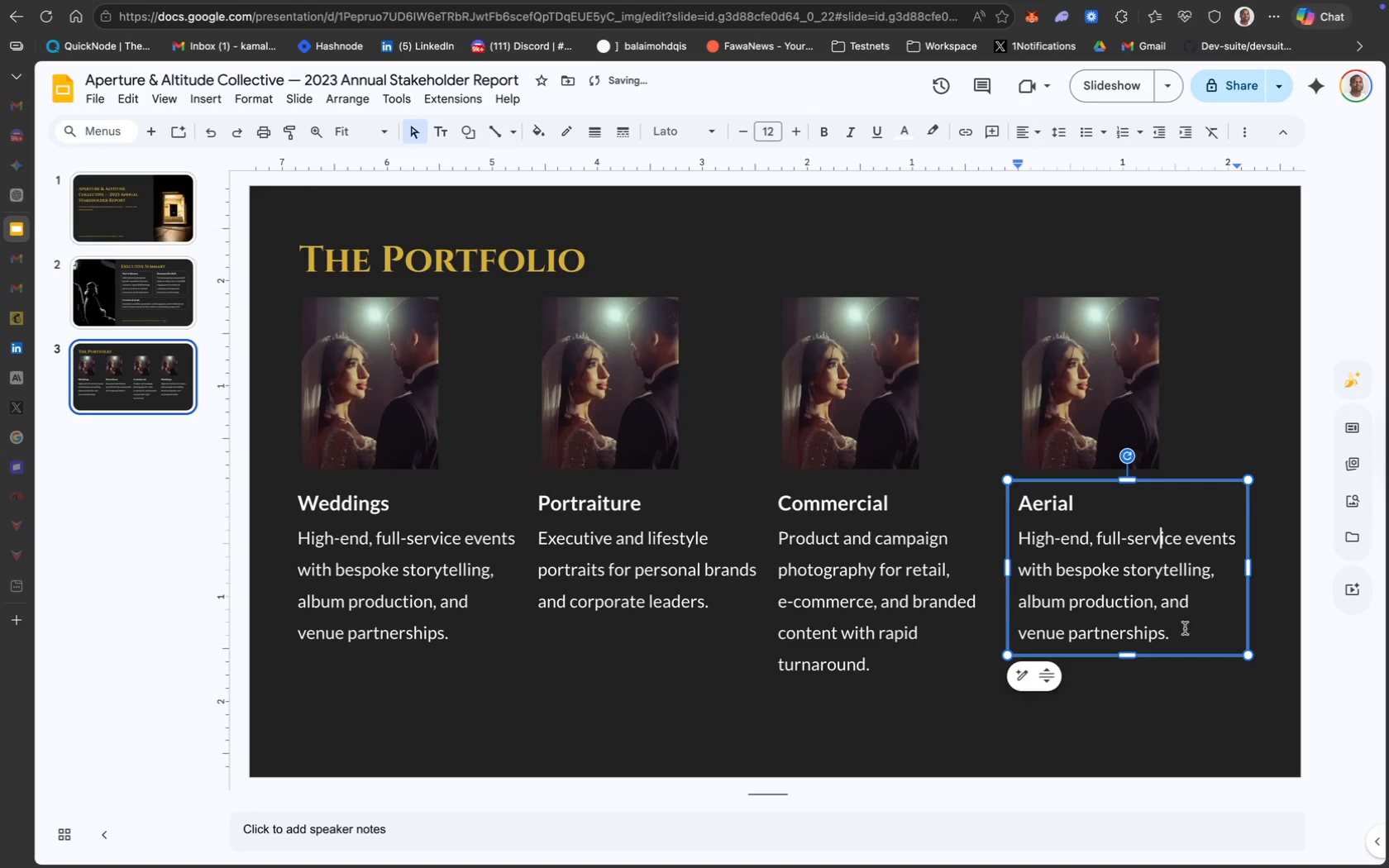 
left_click_drag(start_coordinate=[1185, 633], to_coordinate=[1016, 549])
 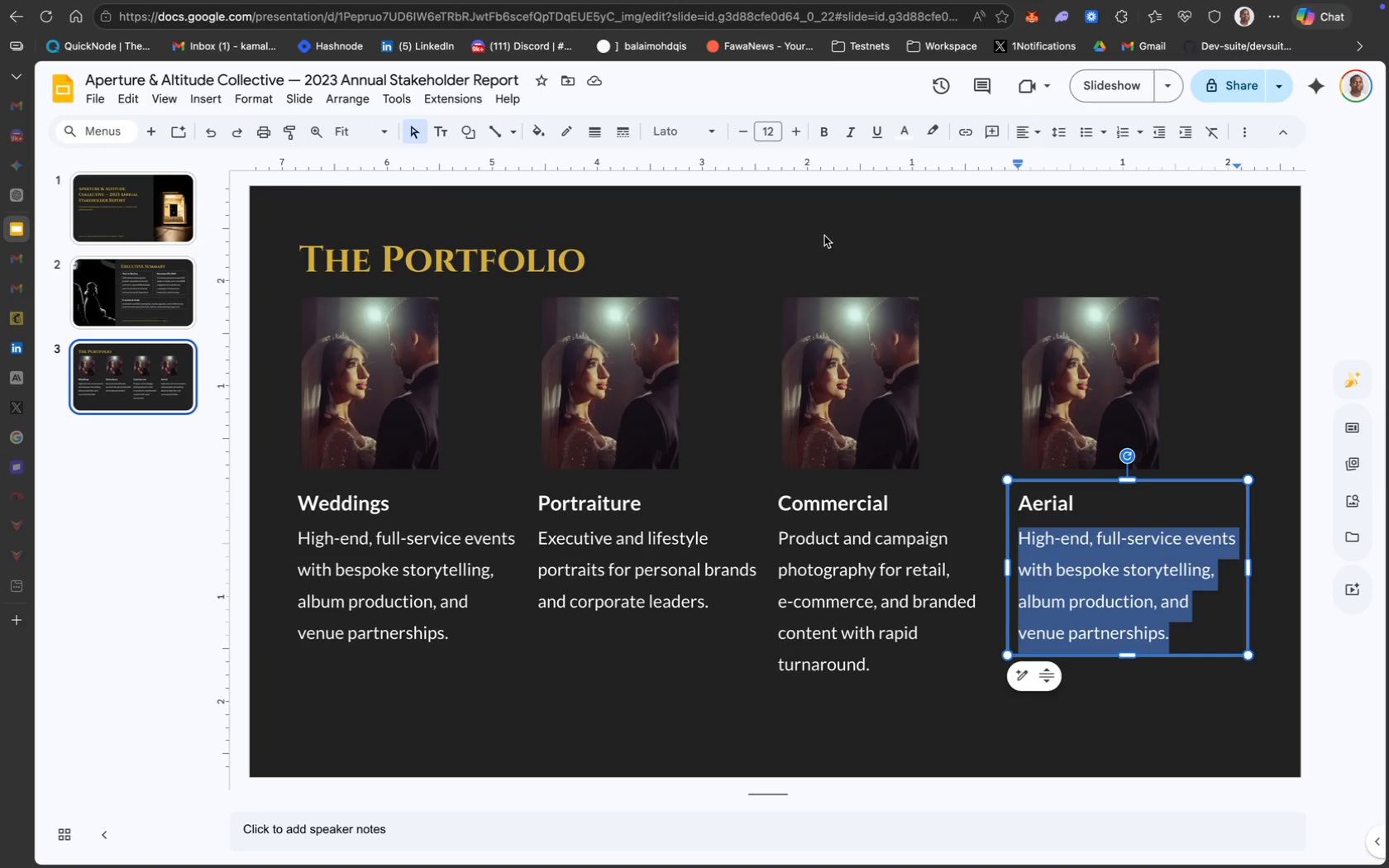 
wait(23.15)
 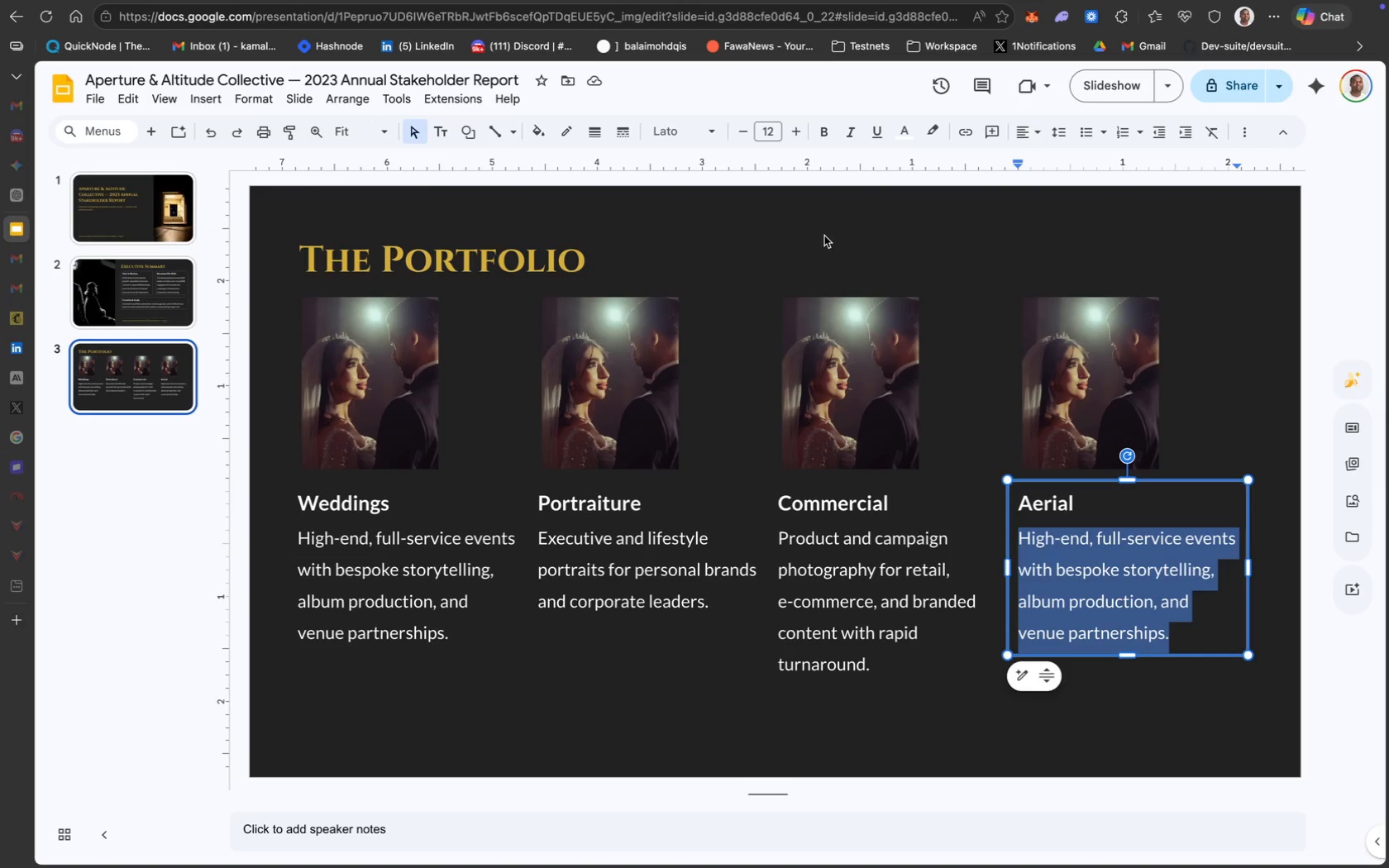 
key(CapsLock)
 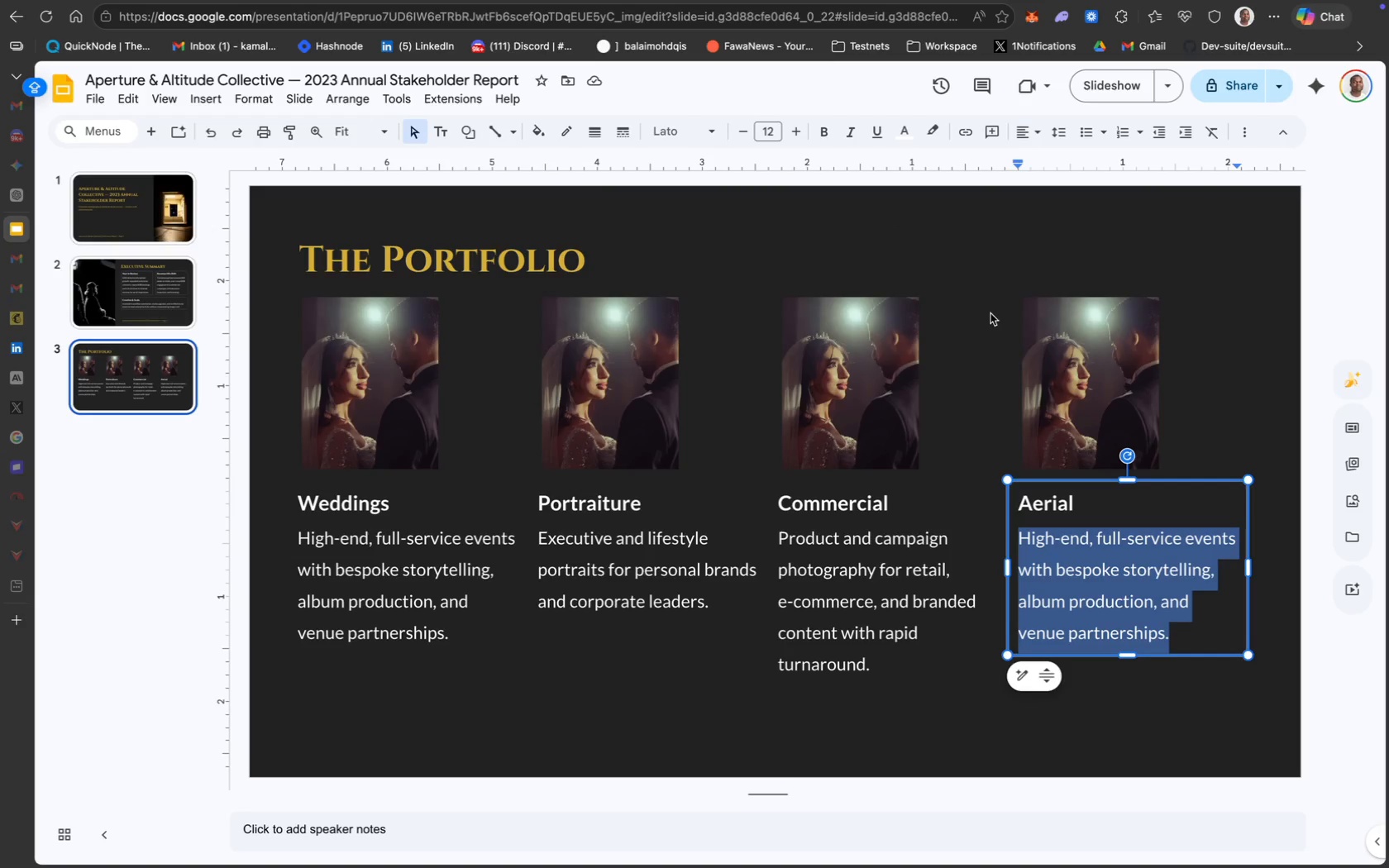 
key(D)
 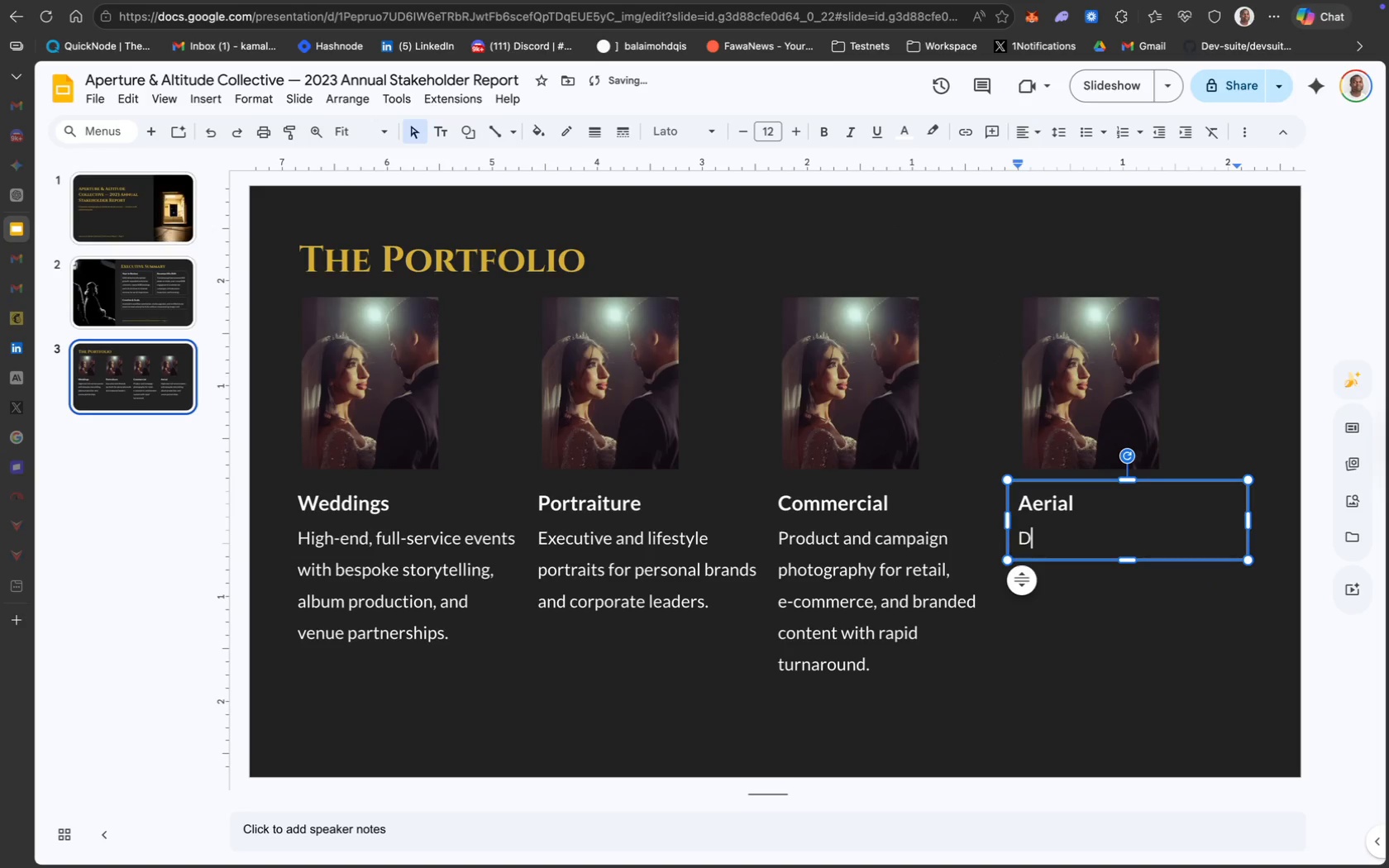 
key(CapsLock)
 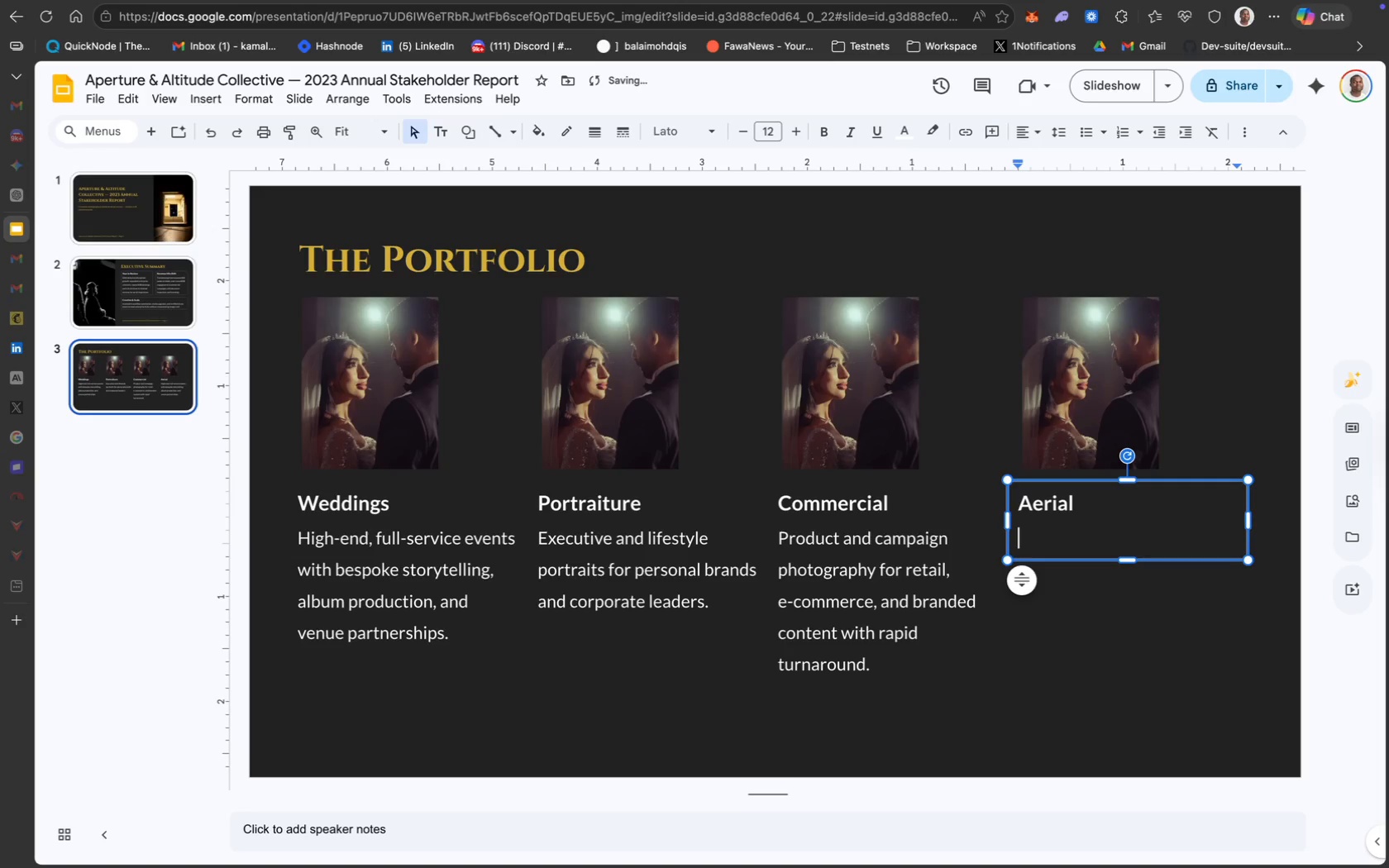 
key(Backspace)
 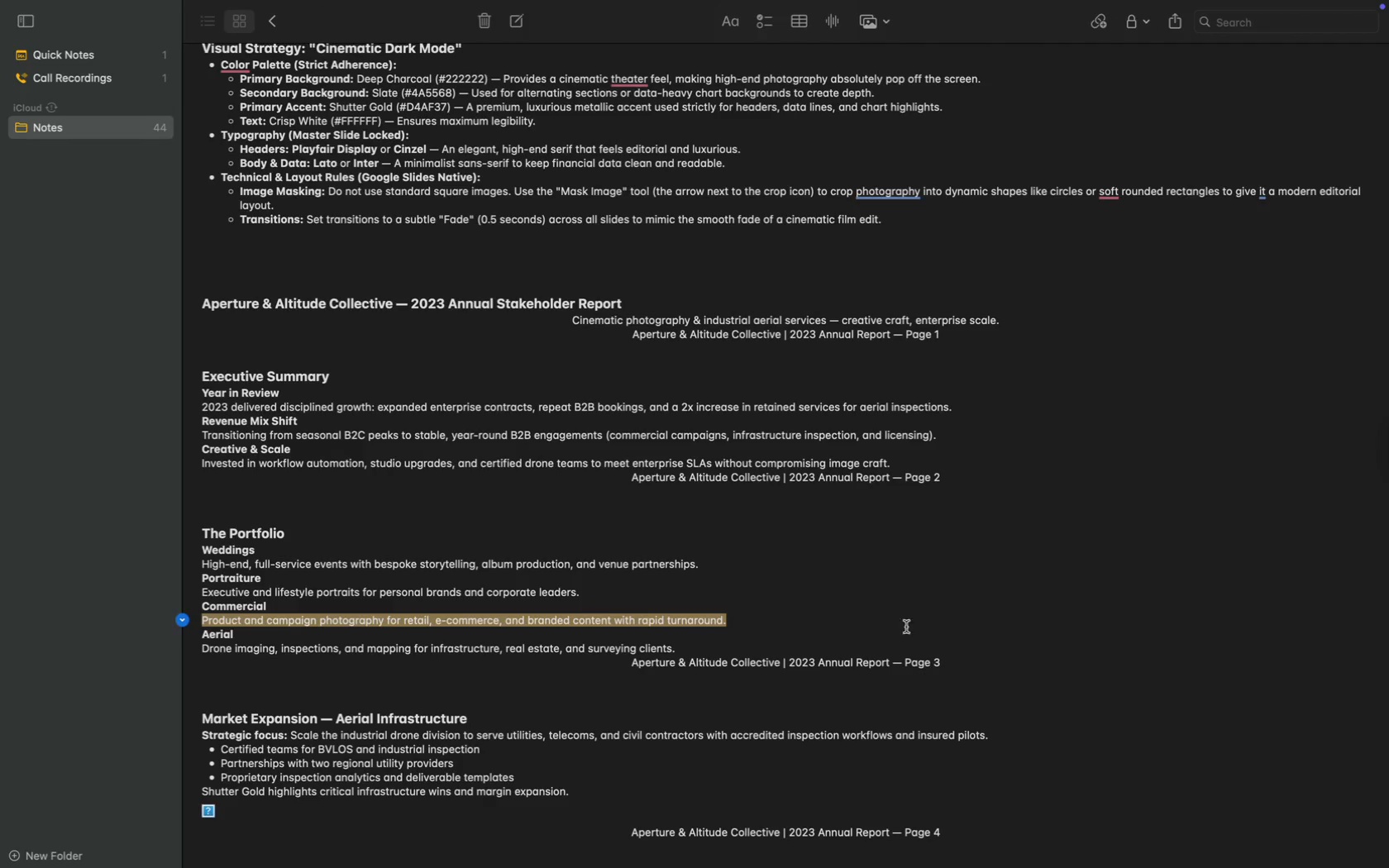 
left_click_drag(start_coordinate=[681, 646], to_coordinate=[189, 650])
 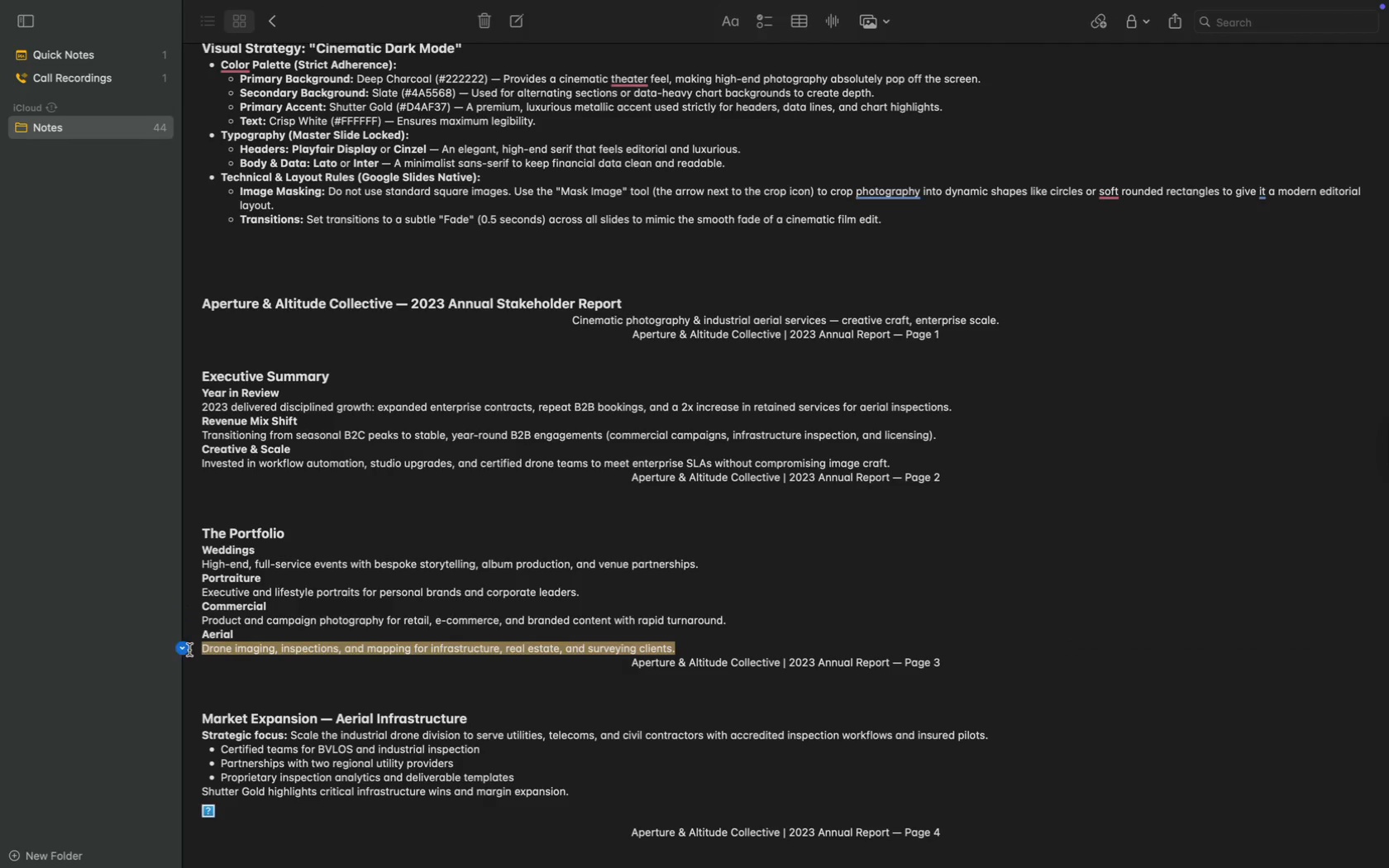 
key(Meta+CommandLeft)
 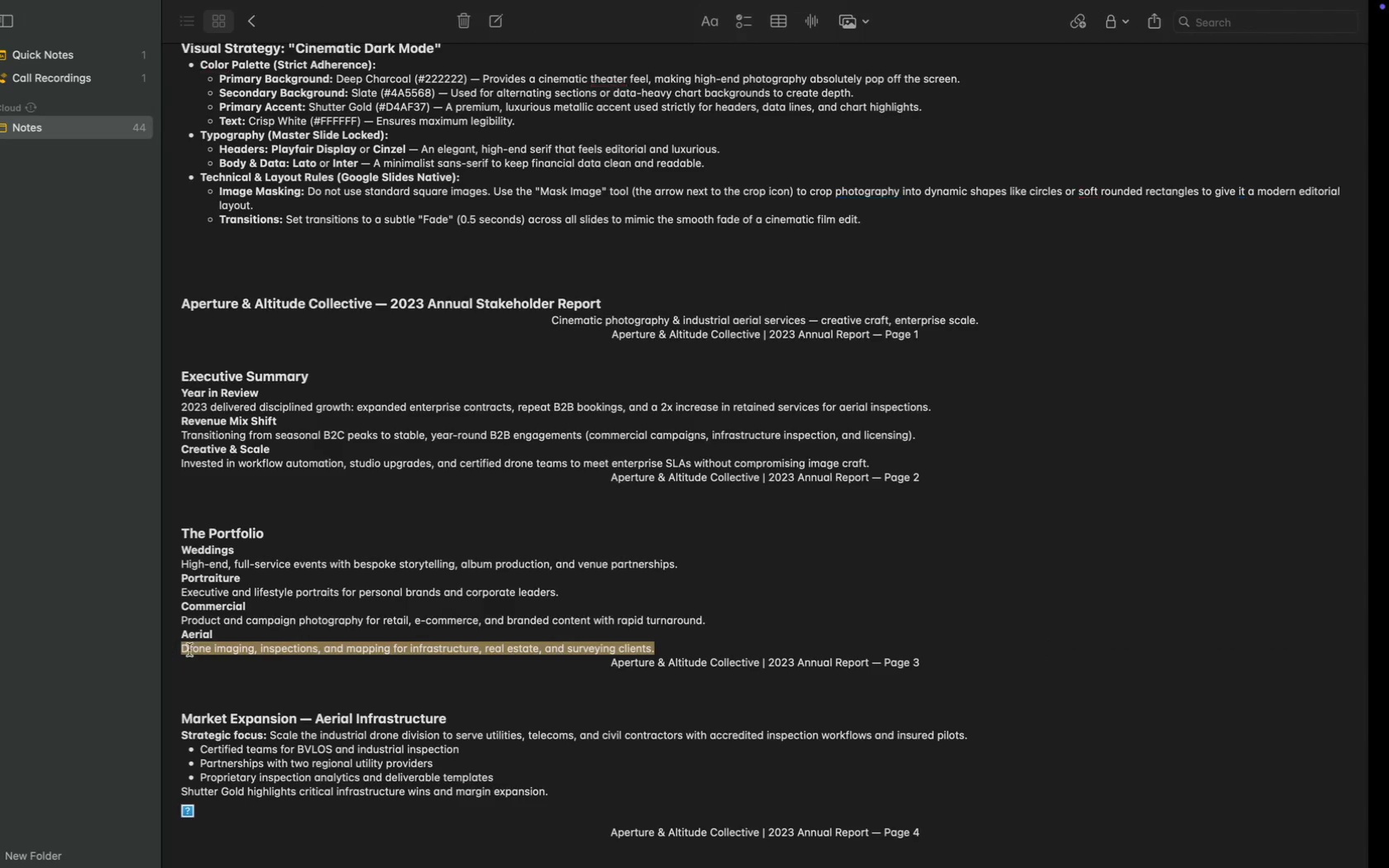 
key(Meta+C)
 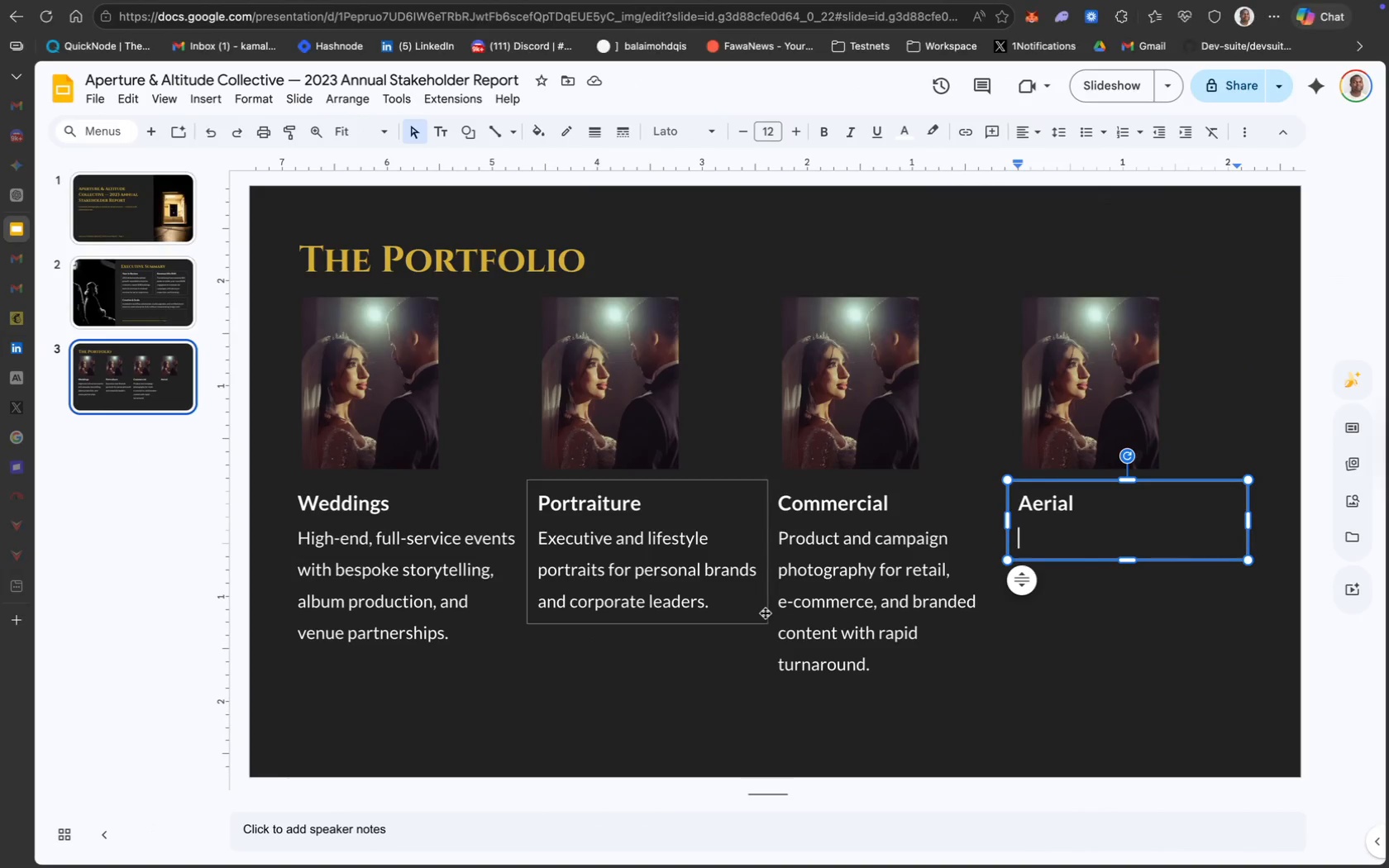 
key(Meta+V)
 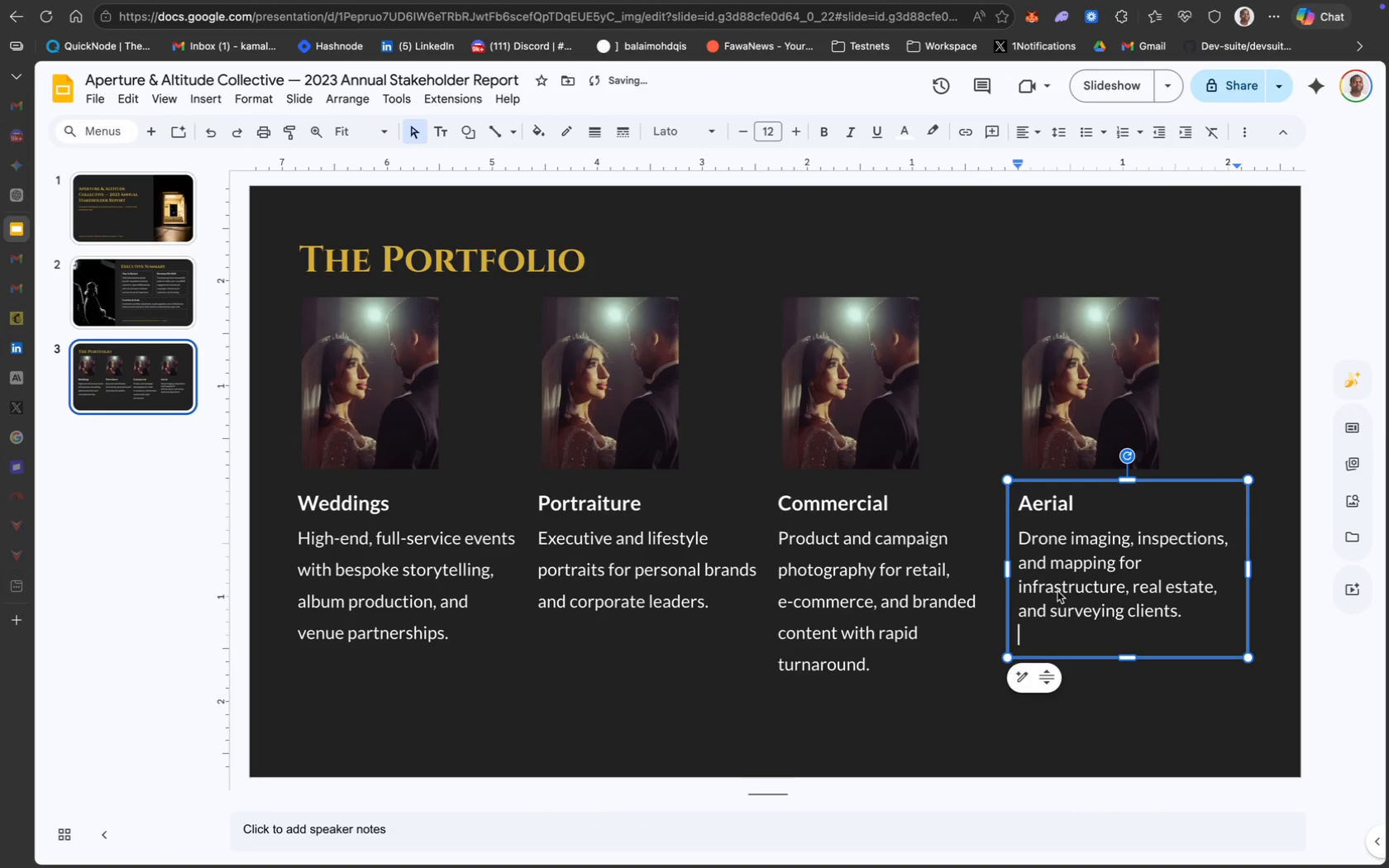 
key(Backspace)
 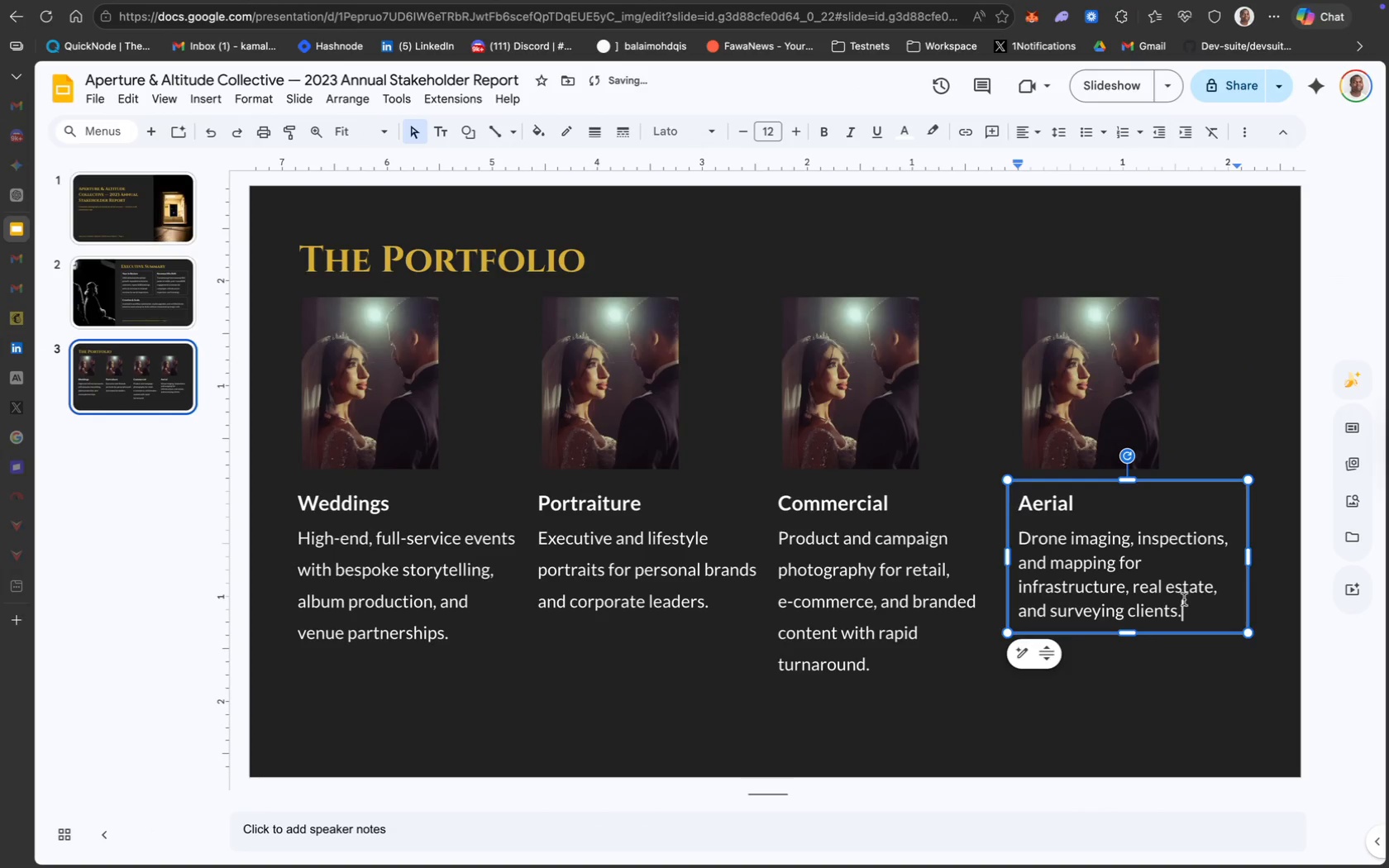 
left_click_drag(start_coordinate=[1189, 606], to_coordinate=[1001, 545])
 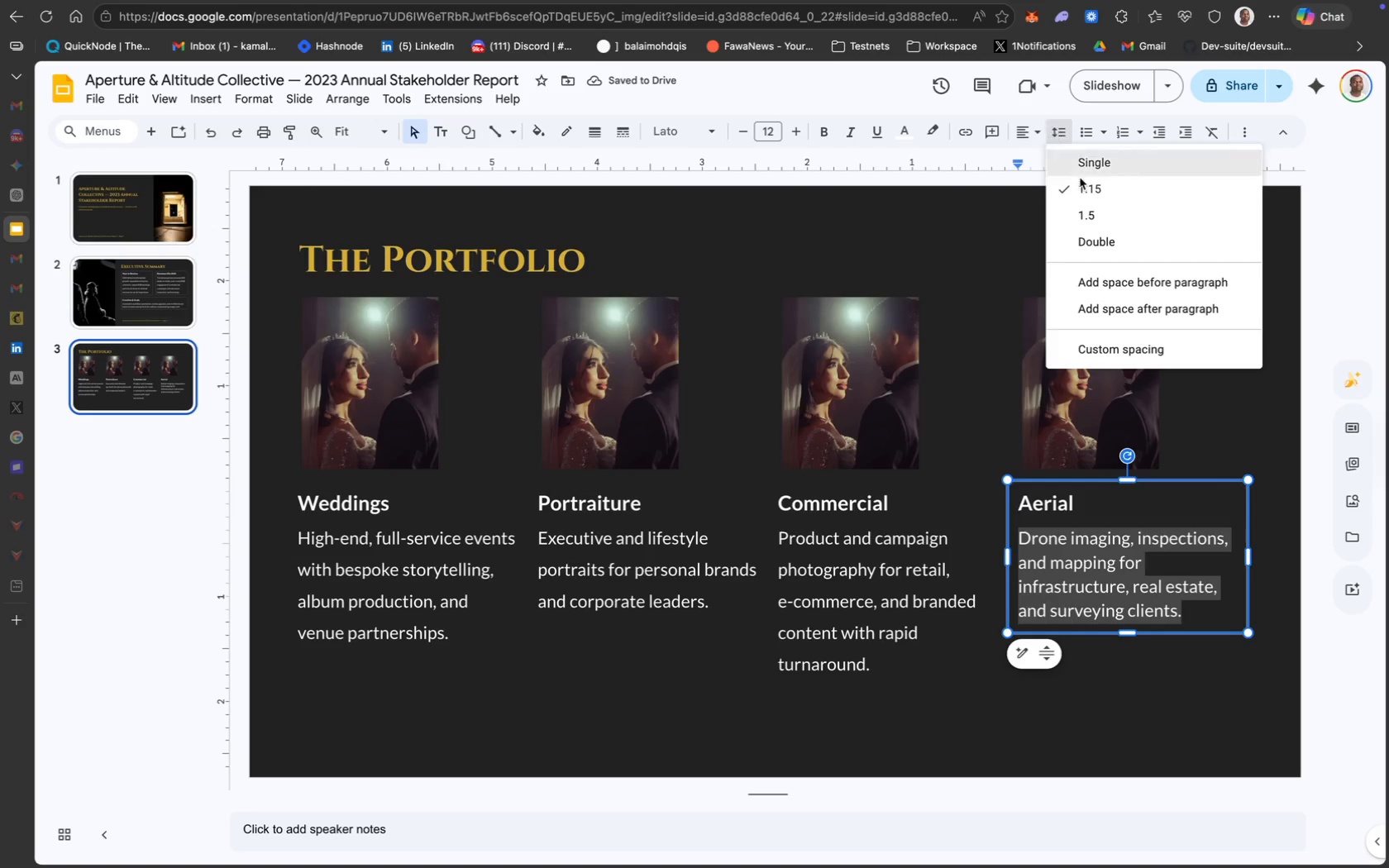 
left_click([1101, 221])
 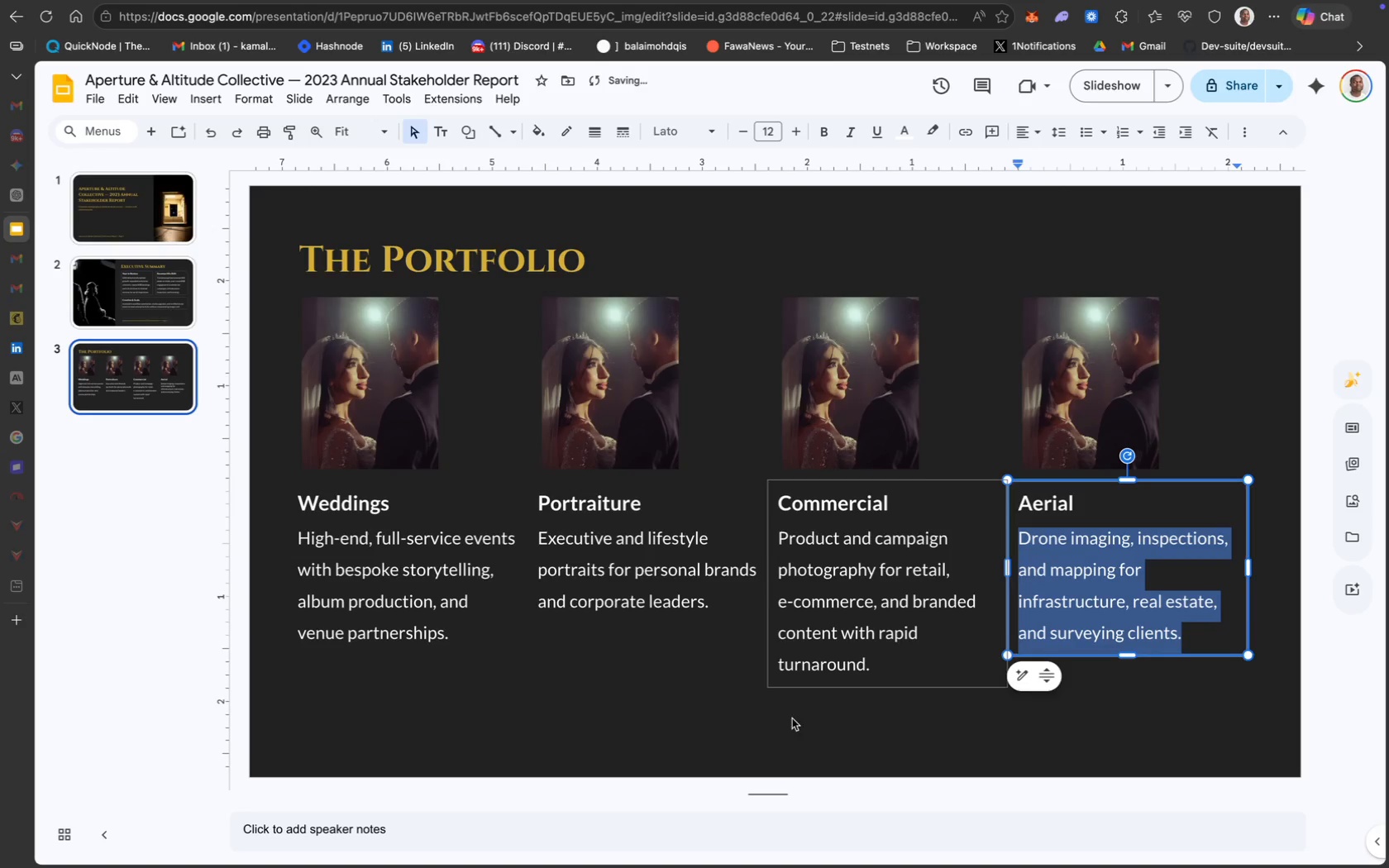 
left_click([712, 723])
 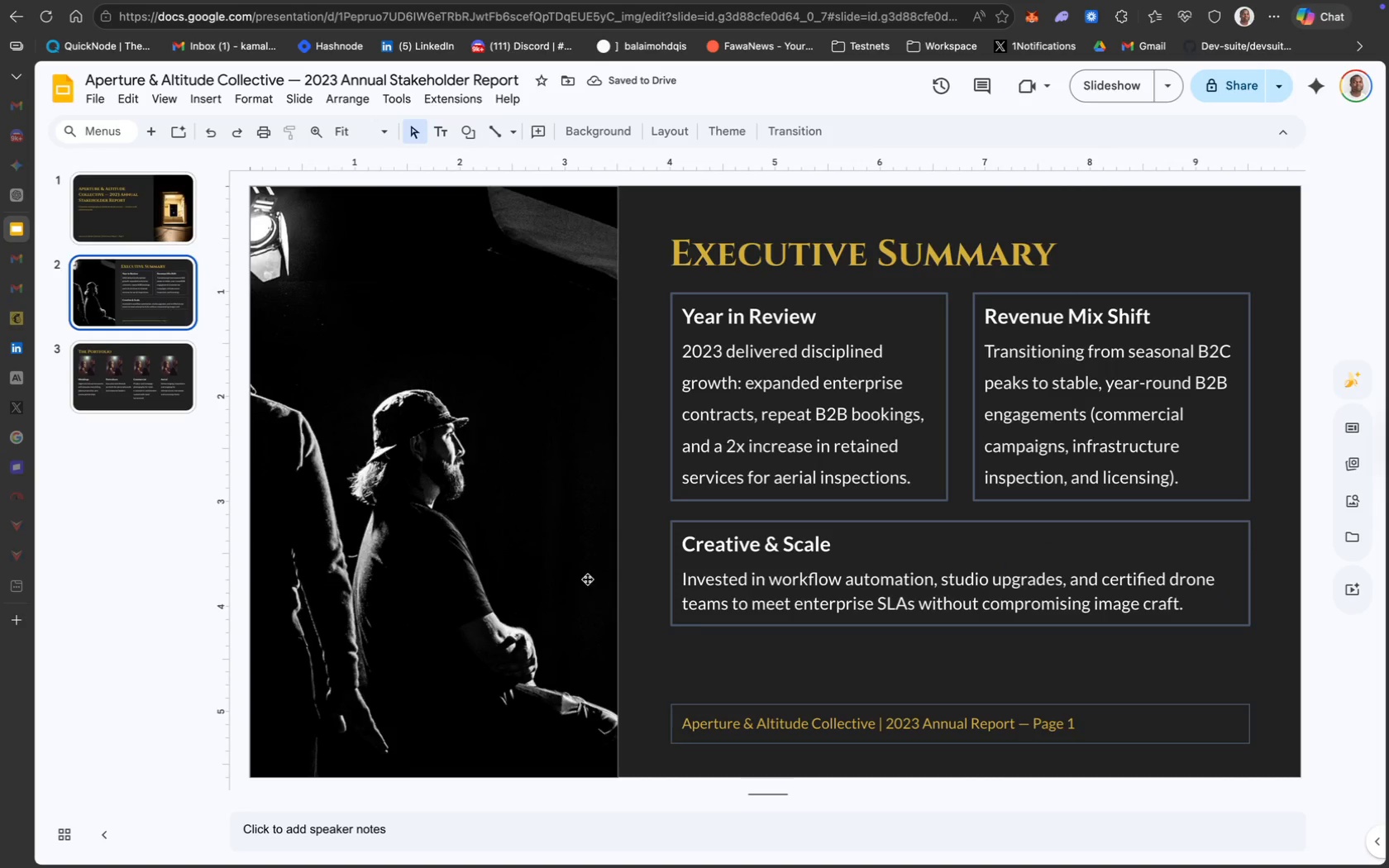 
left_click([723, 703])
 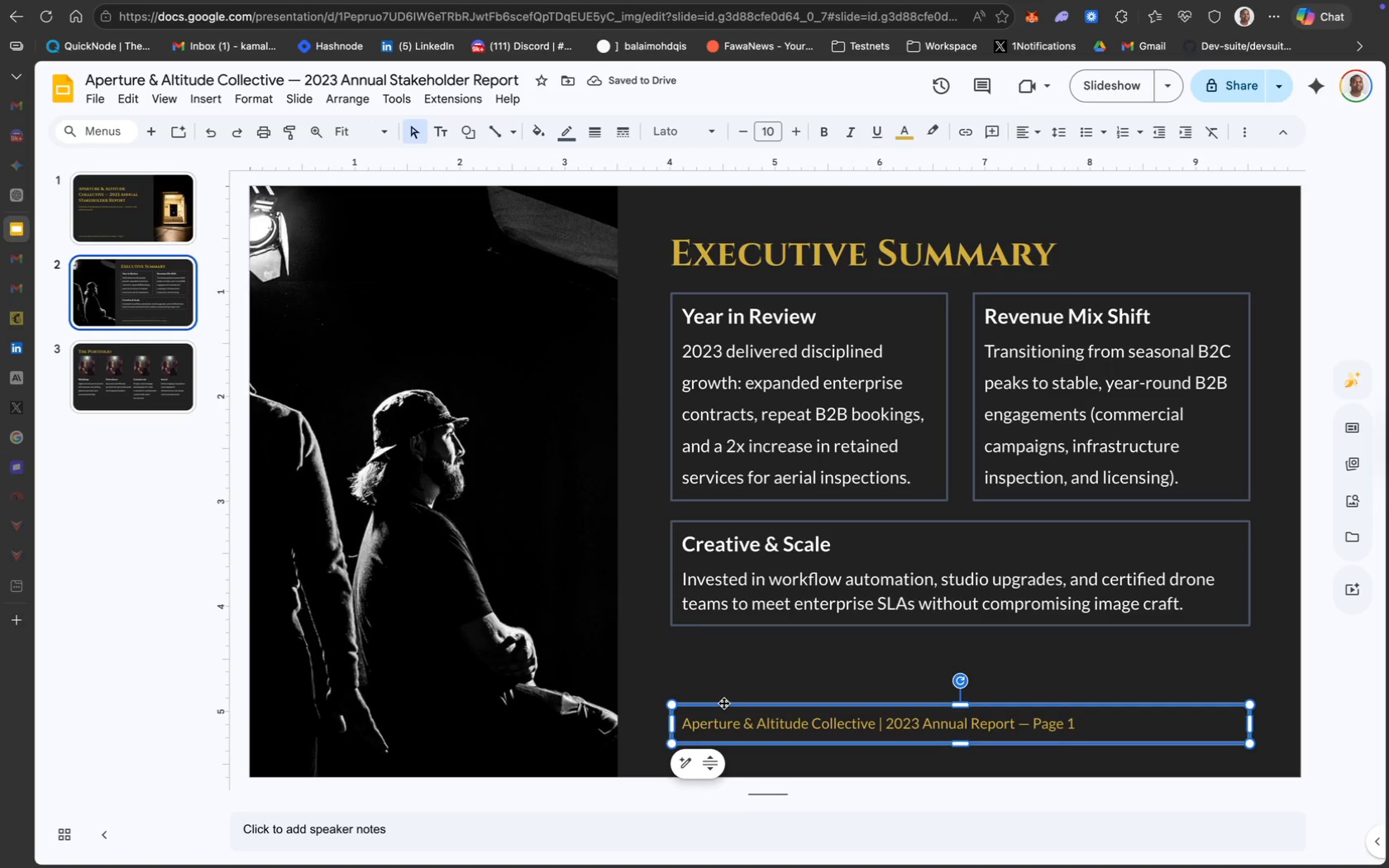 
key(Meta+C)
 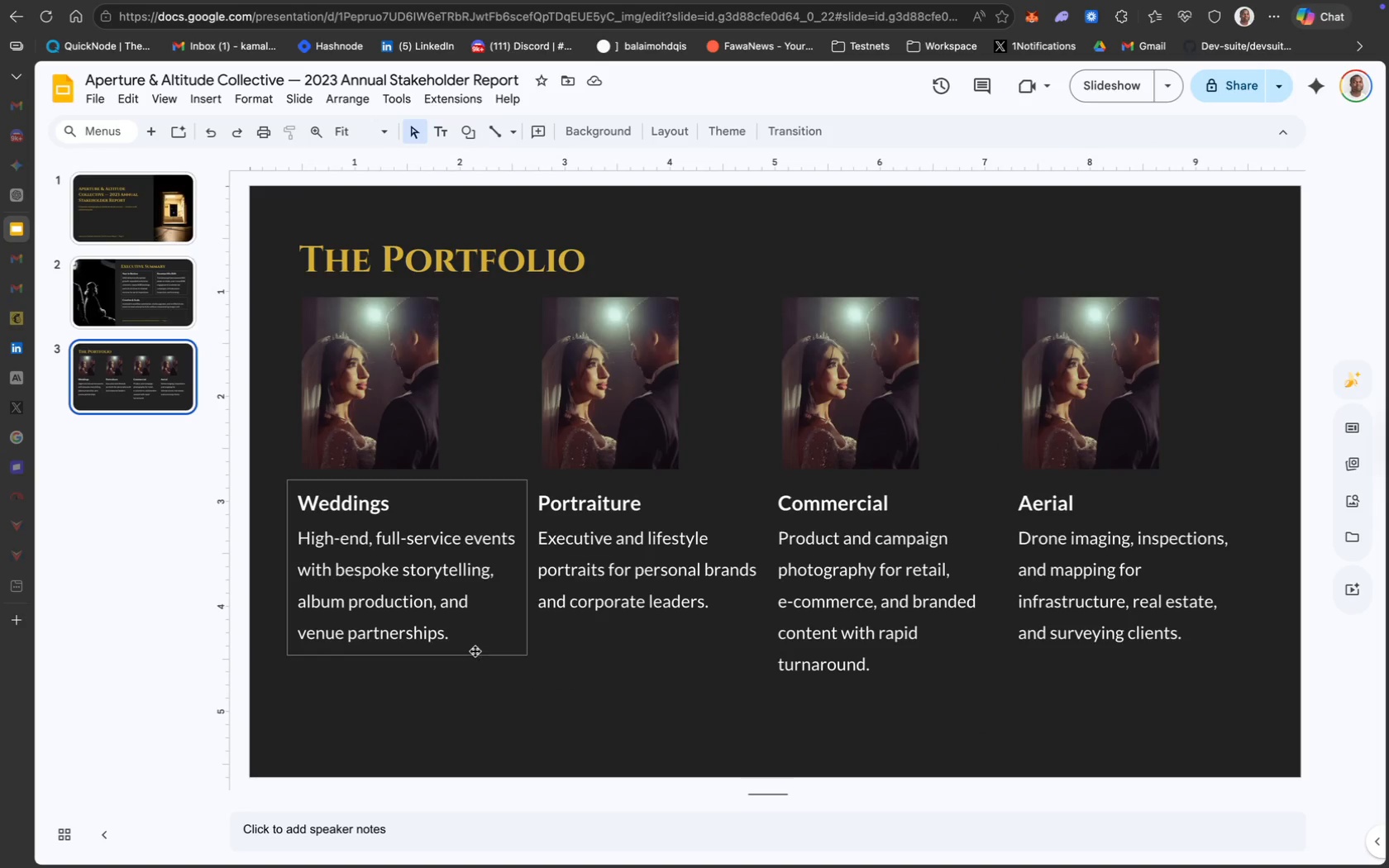 
left_click([340, 737])
 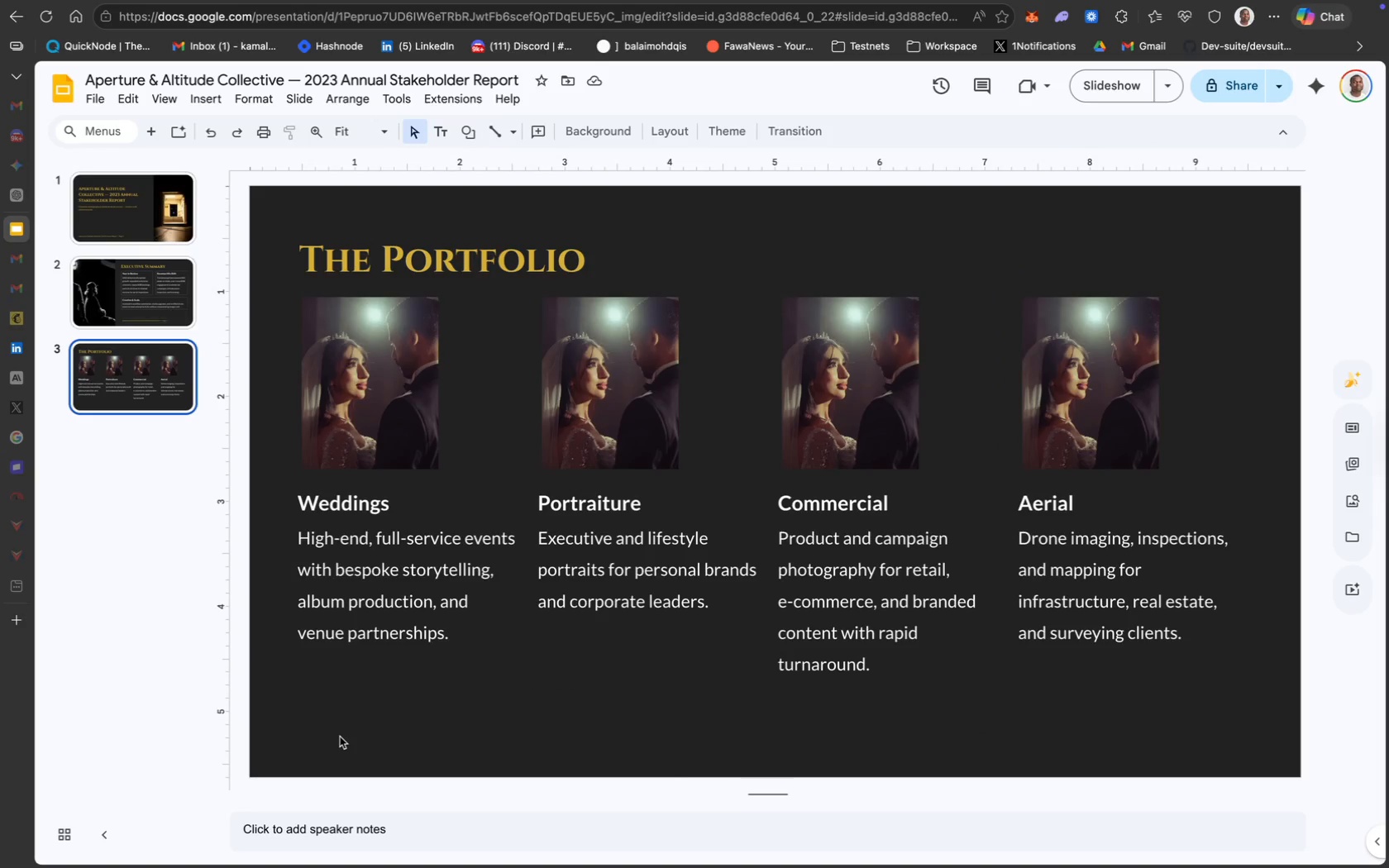 
key(Meta+V)
 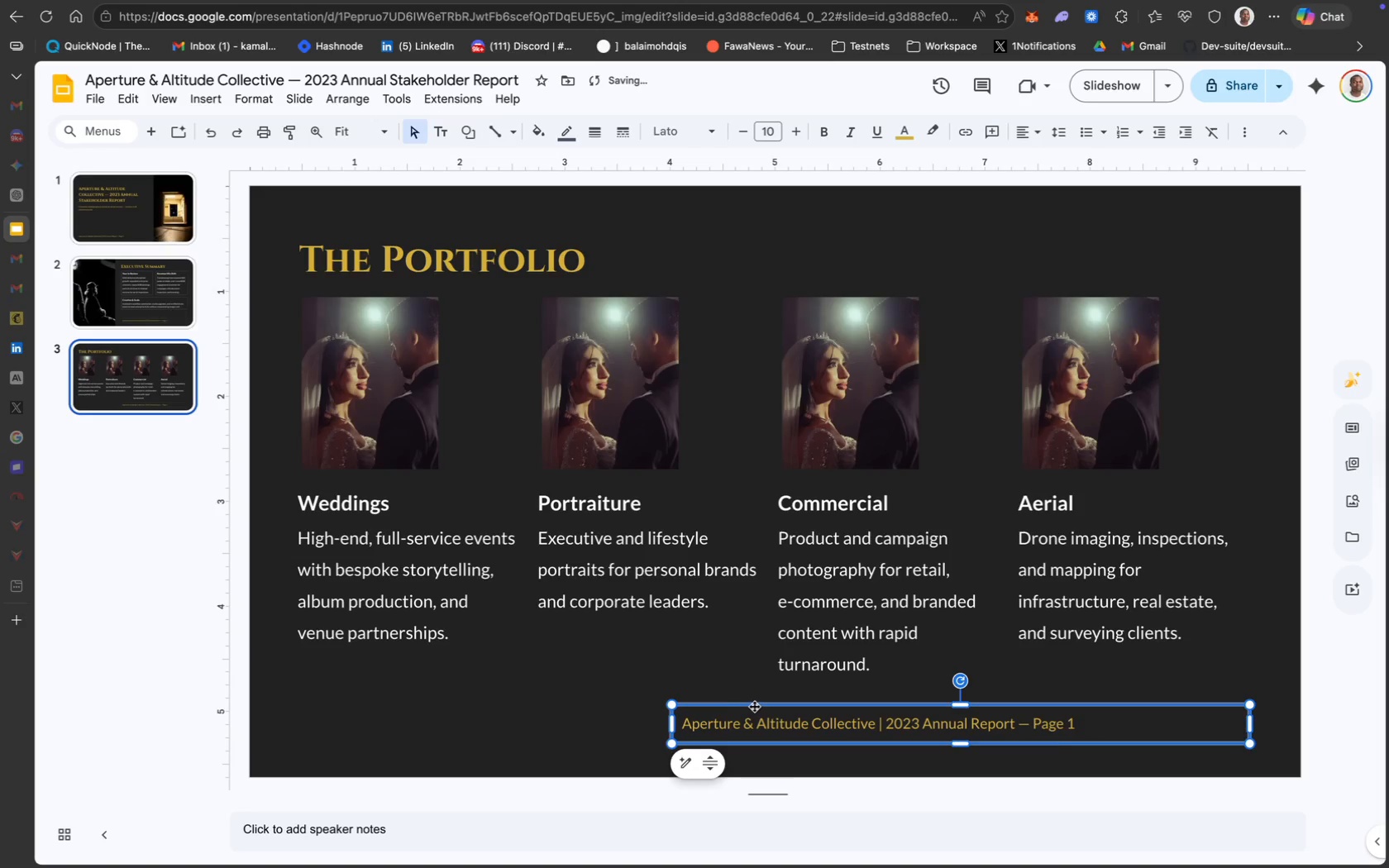 
left_click_drag(start_coordinate=[753, 706], to_coordinate=[383, 710])
 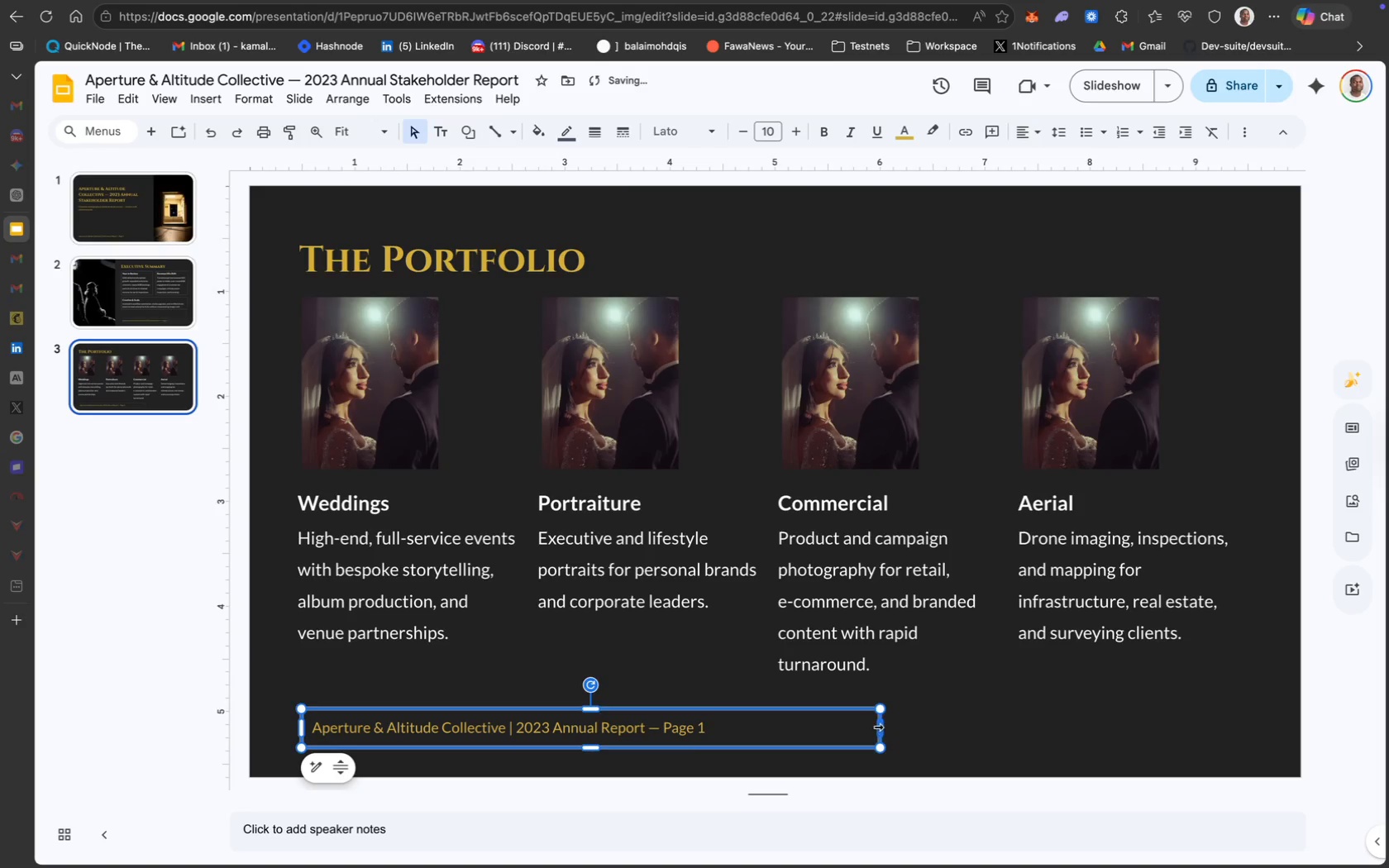 
left_click_drag(start_coordinate=[880, 726], to_coordinate=[1248, 736])
 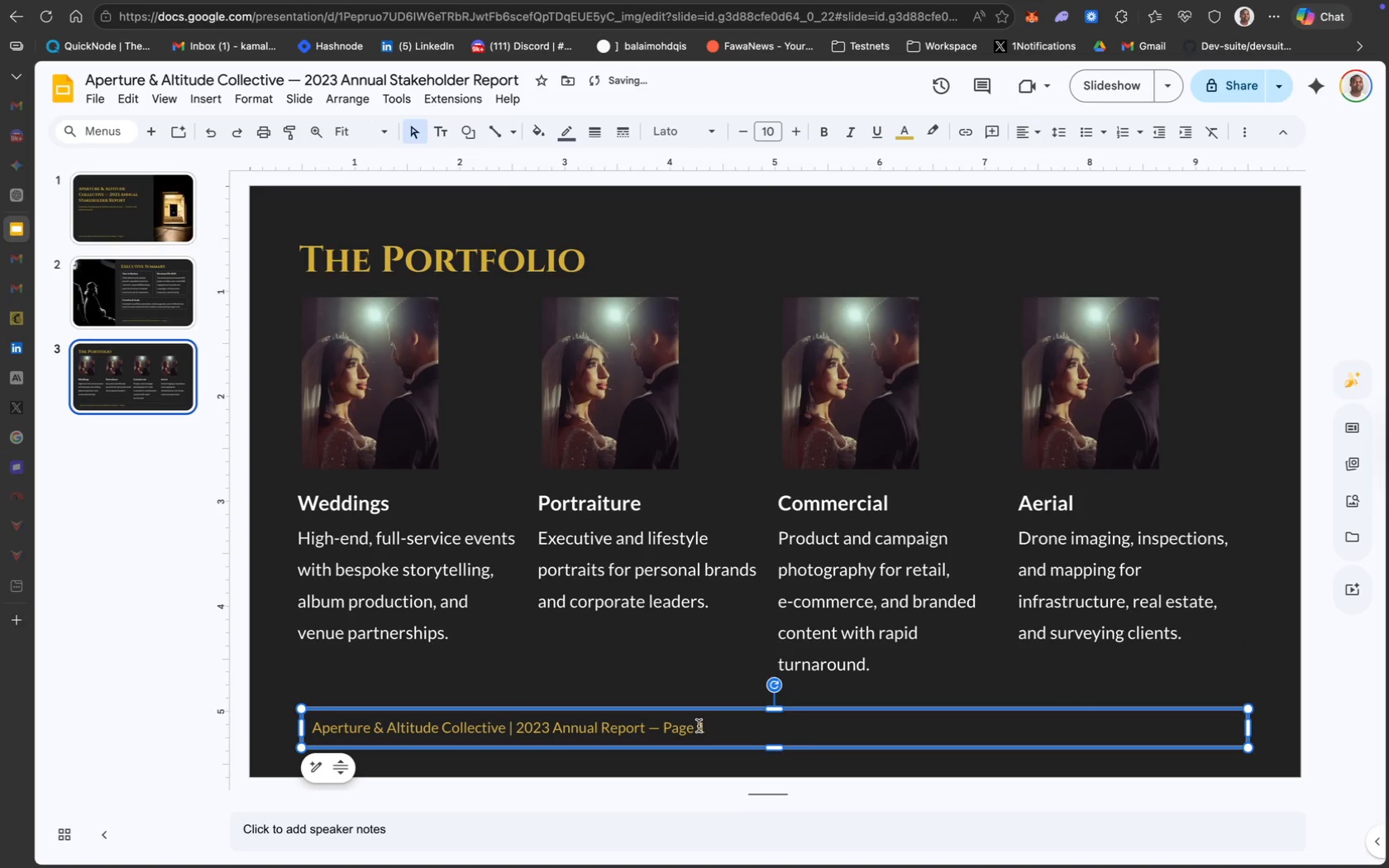 
left_click([700, 723])
 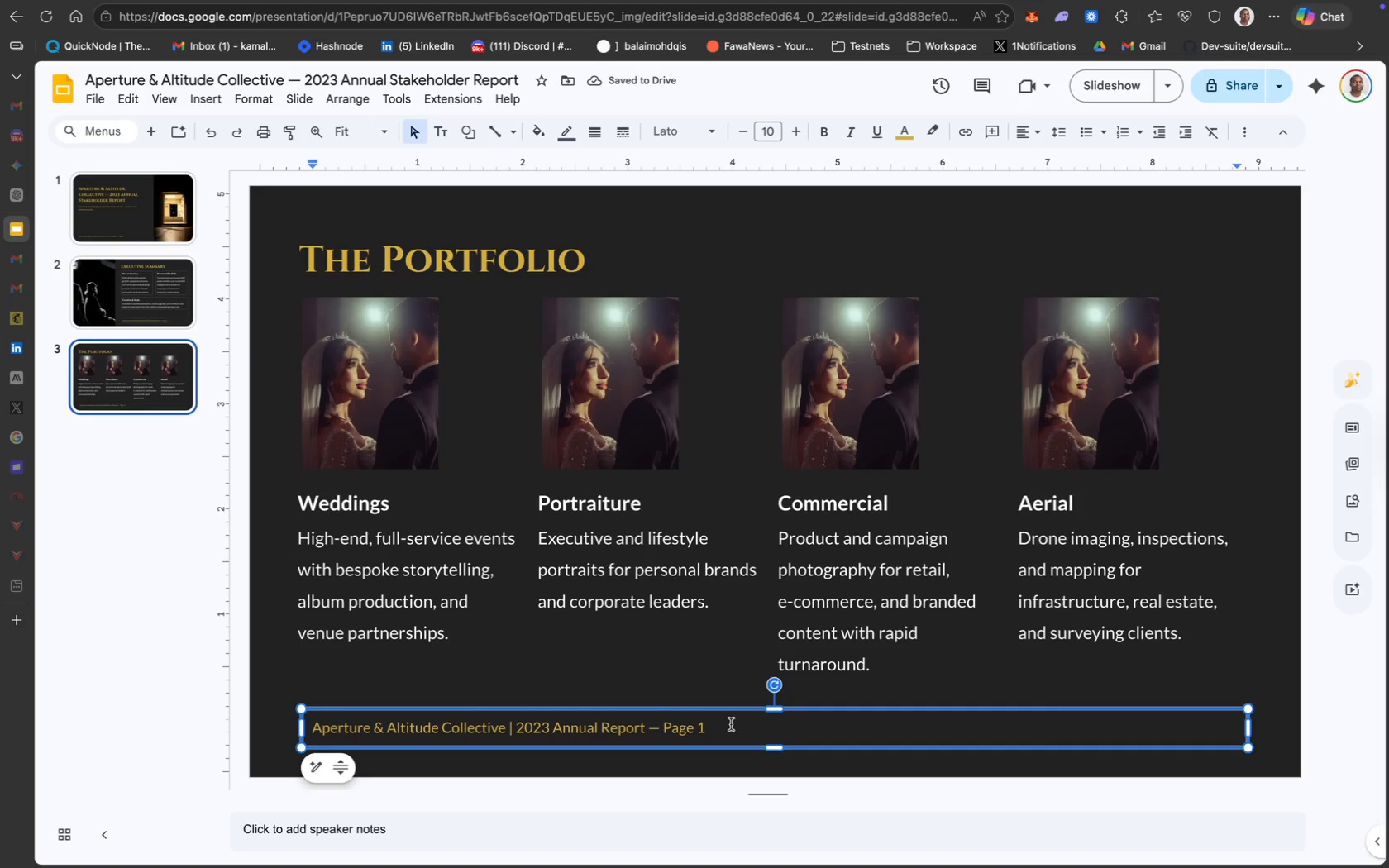 
key(Backspace)
 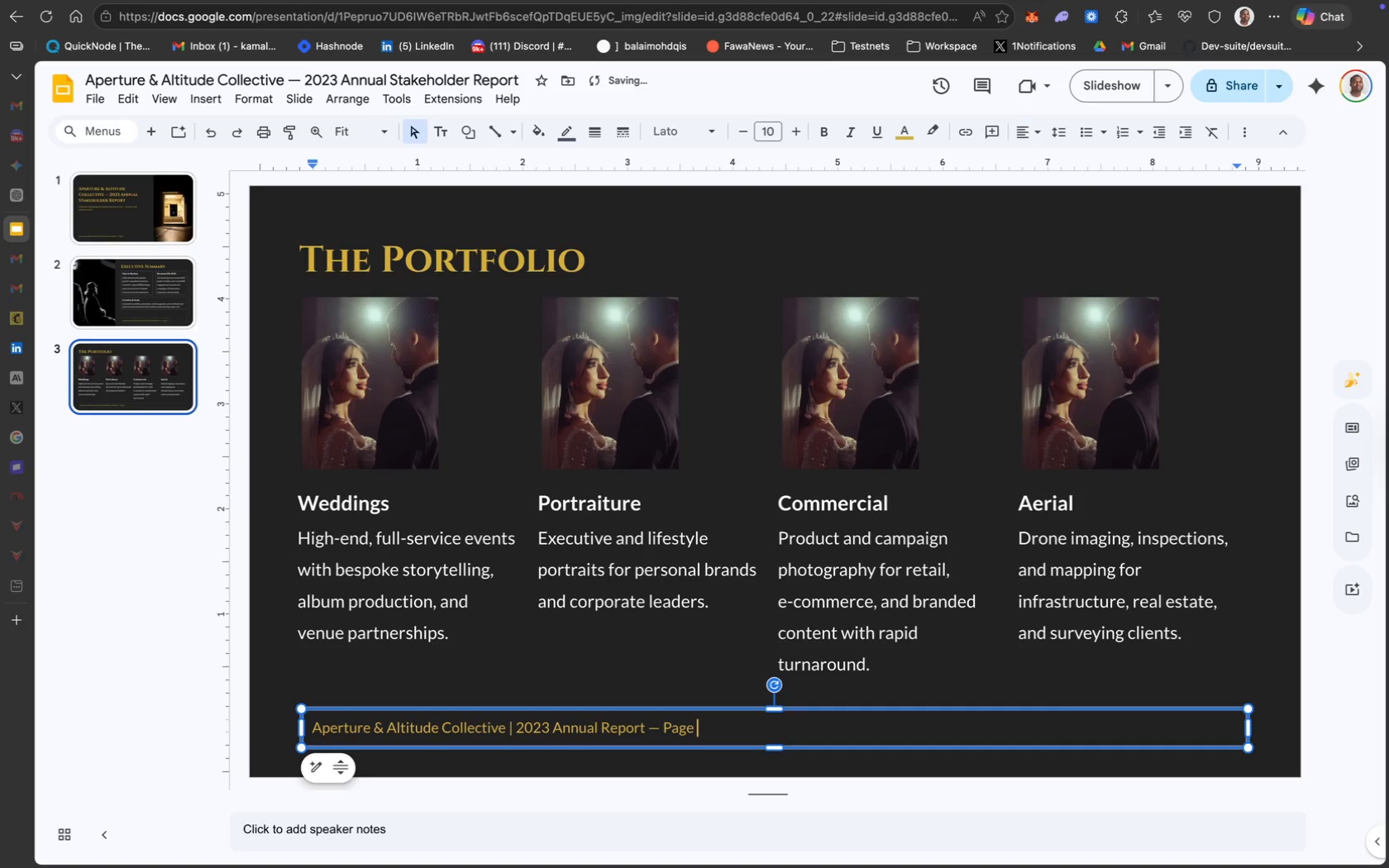 
key(3)
 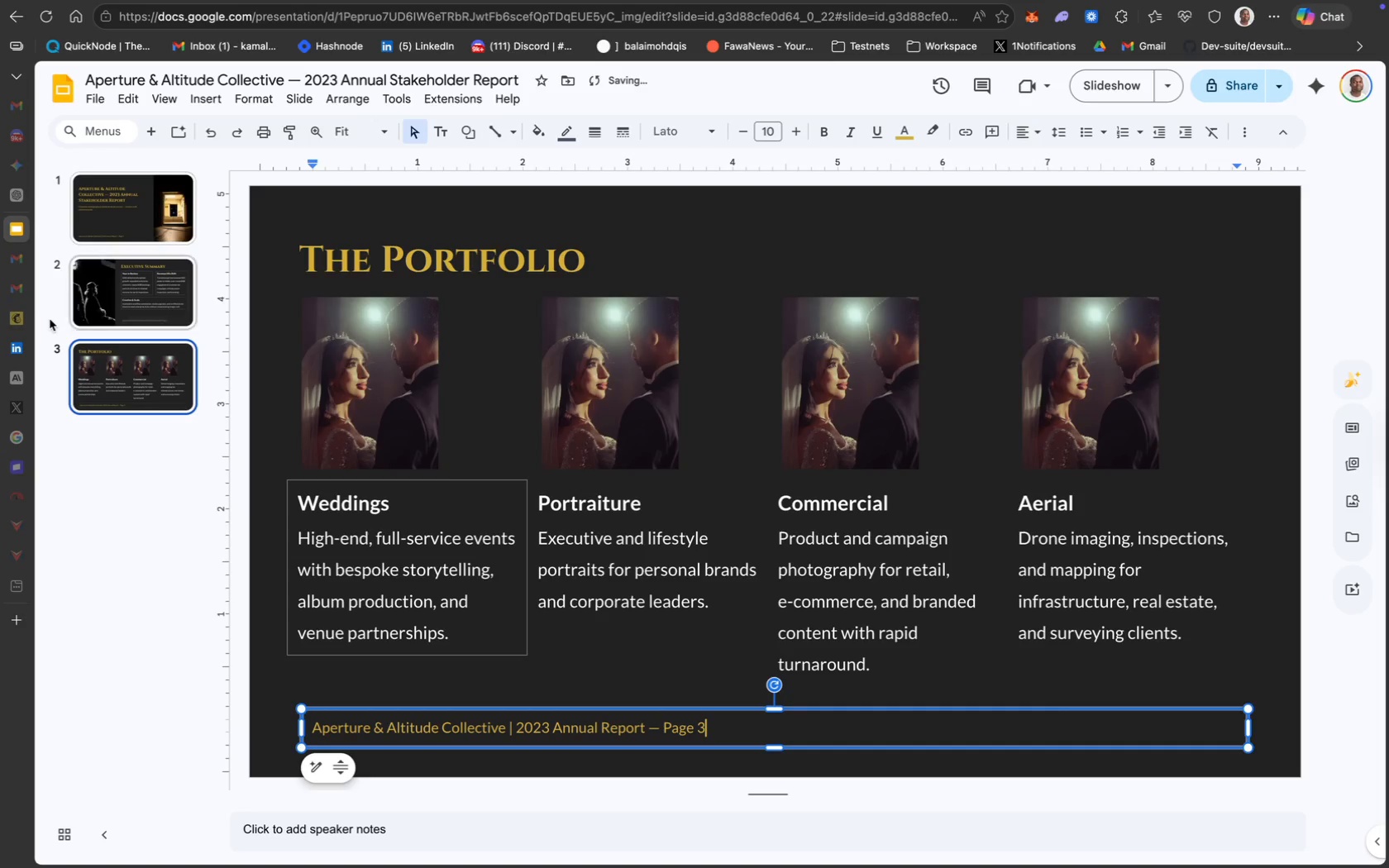 
left_click([93, 308])
 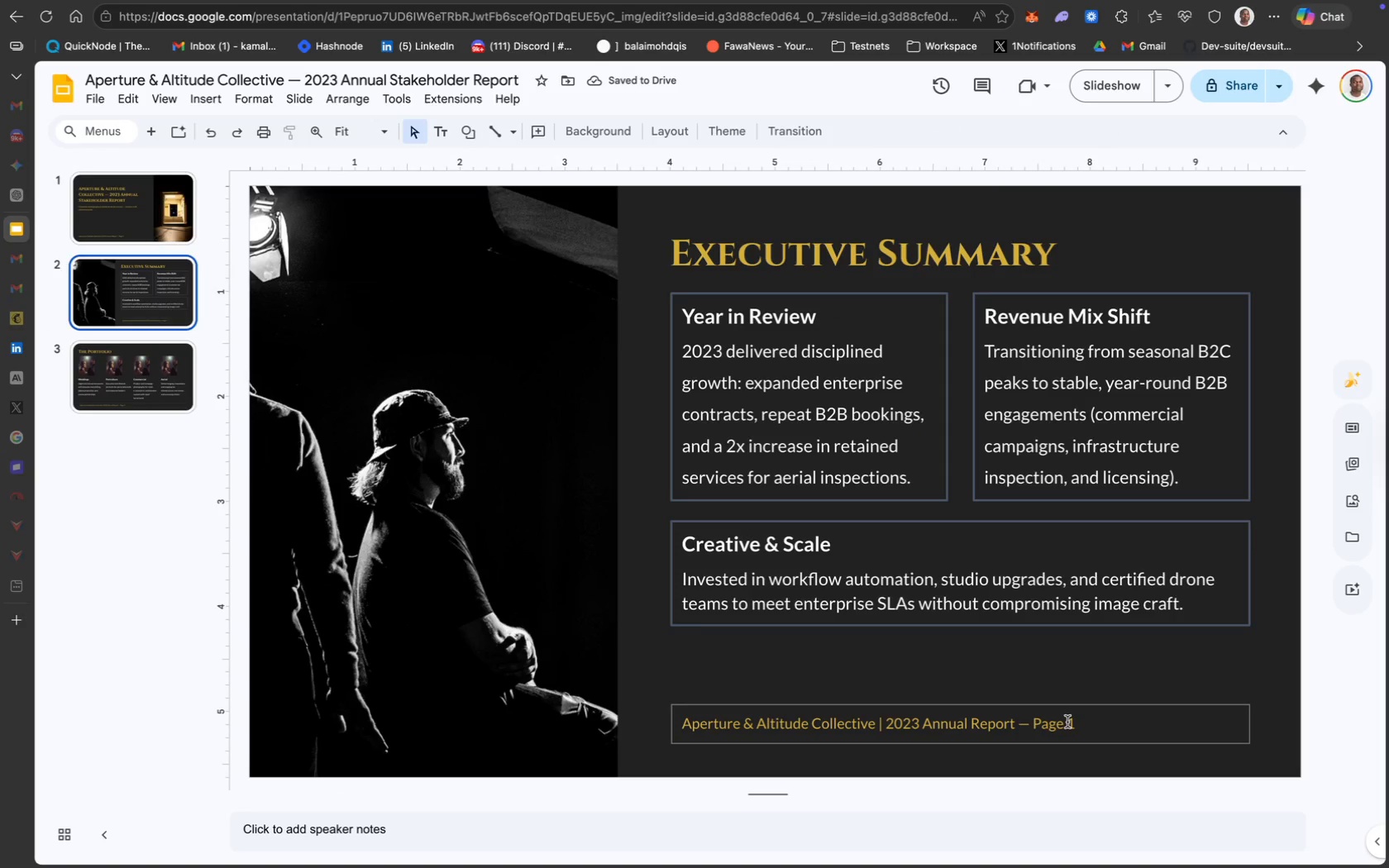 
left_click([1068, 722])
 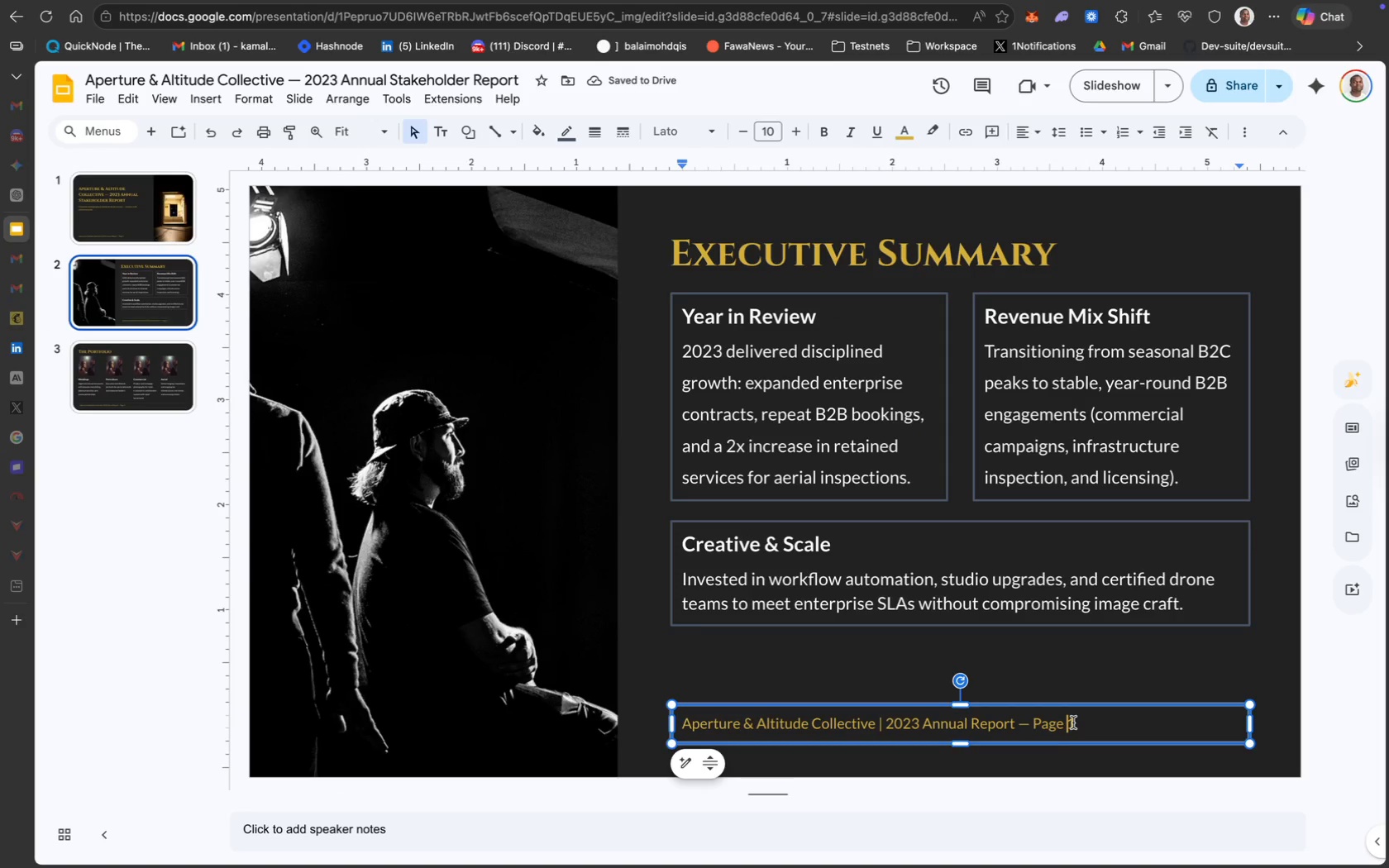 
key(ArrowRight)
 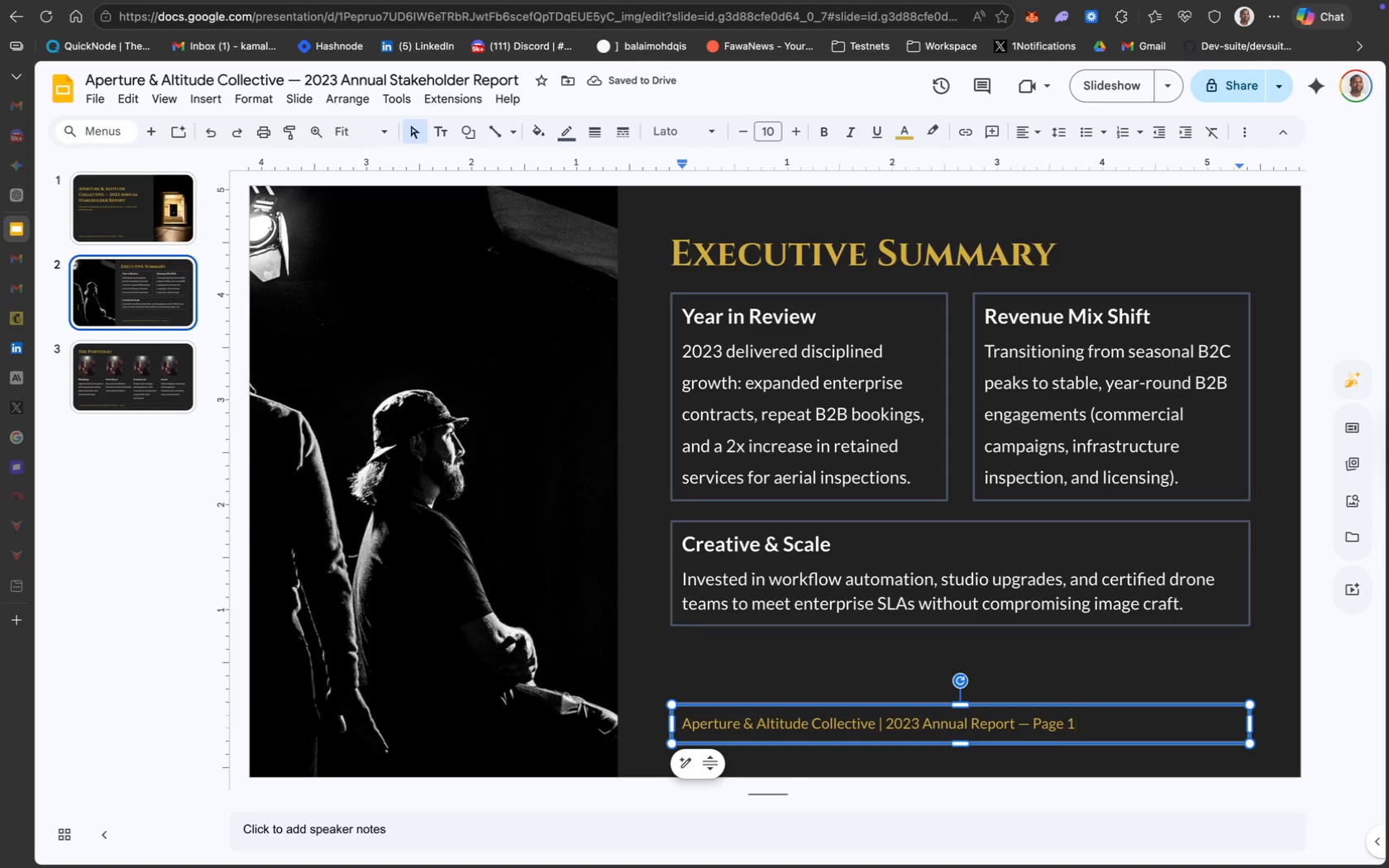 
key(Backspace)
 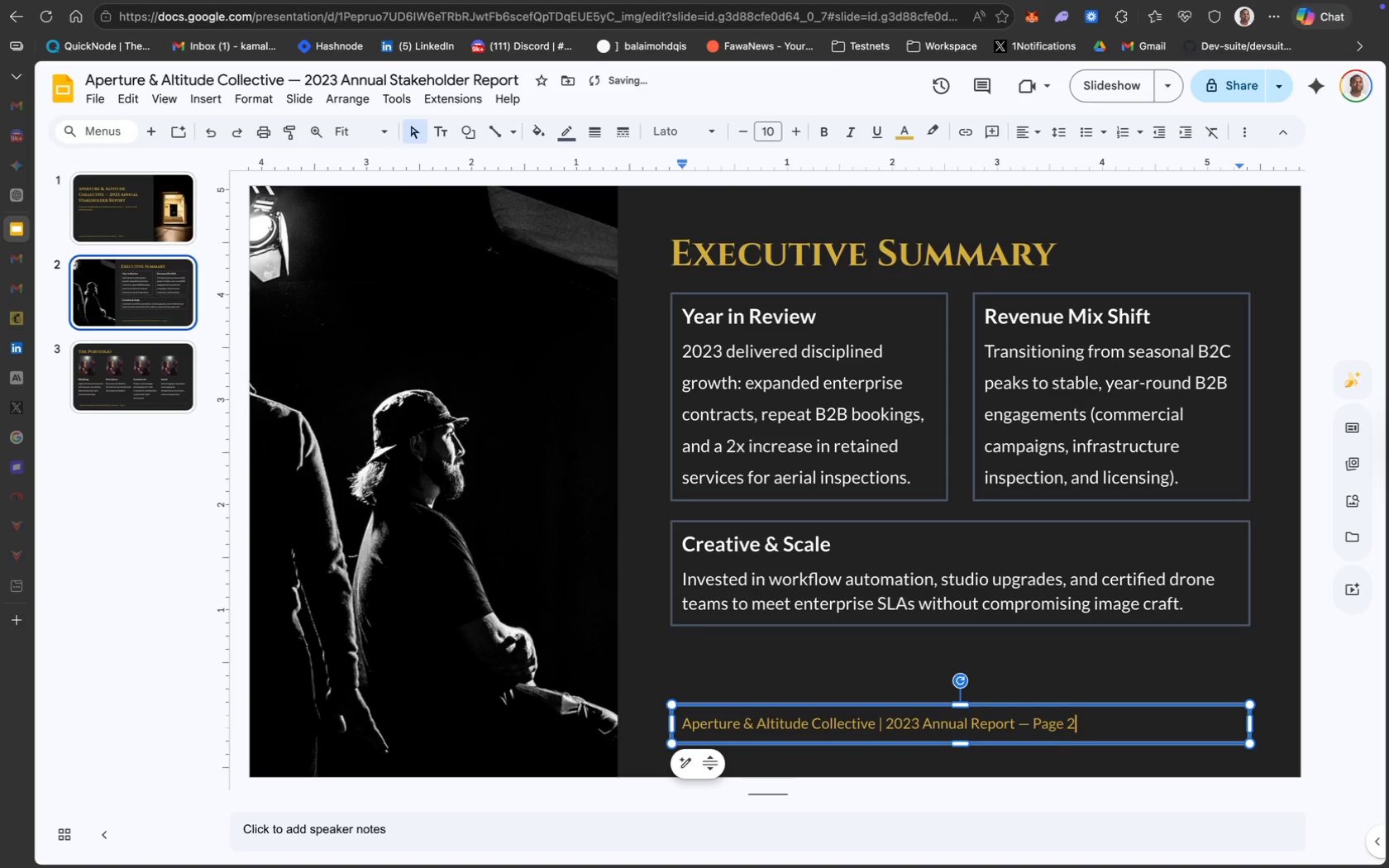 
key(2)
 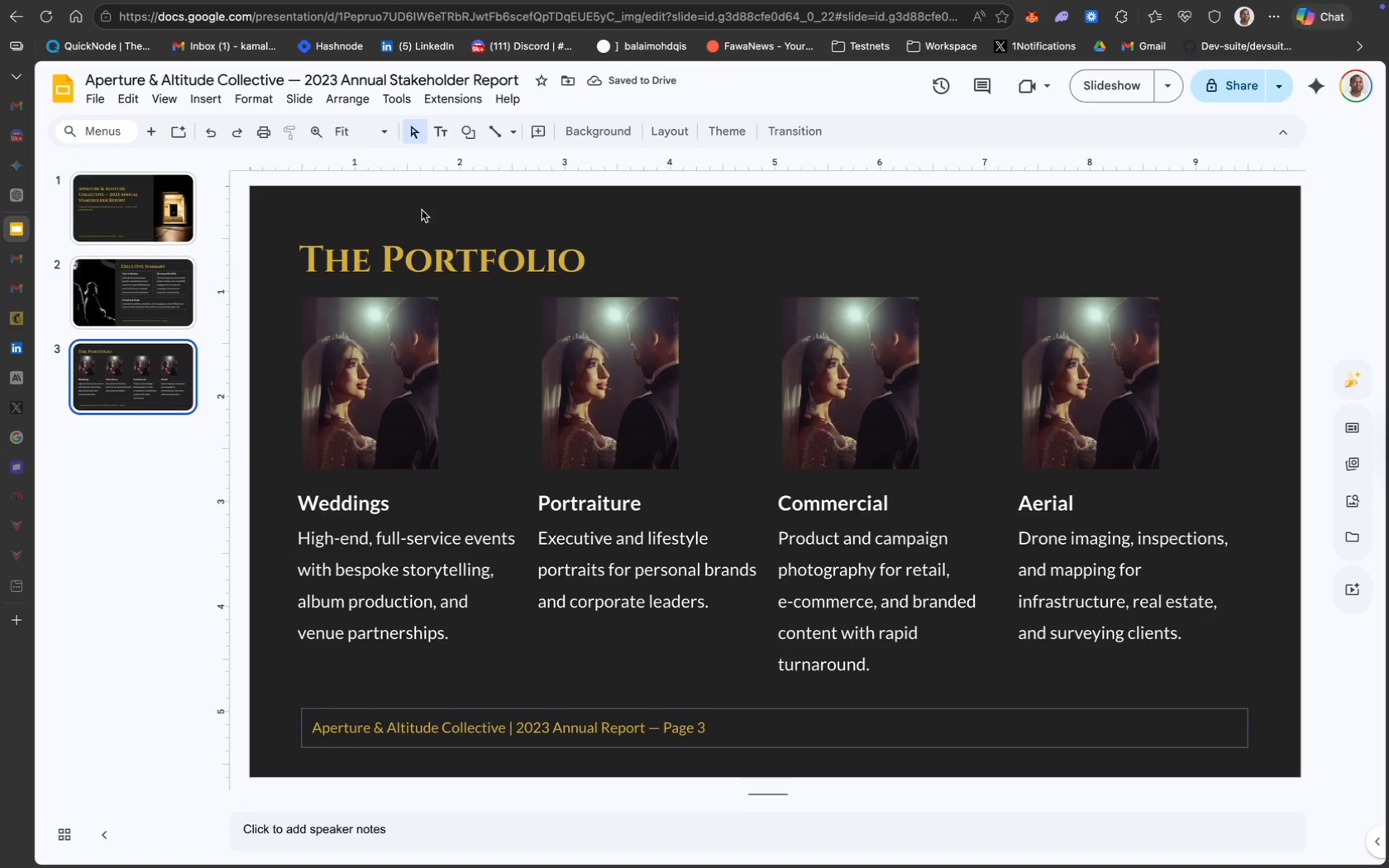 
left_click_drag(start_coordinate=[271, 216], to_coordinate=[1170, 741])
 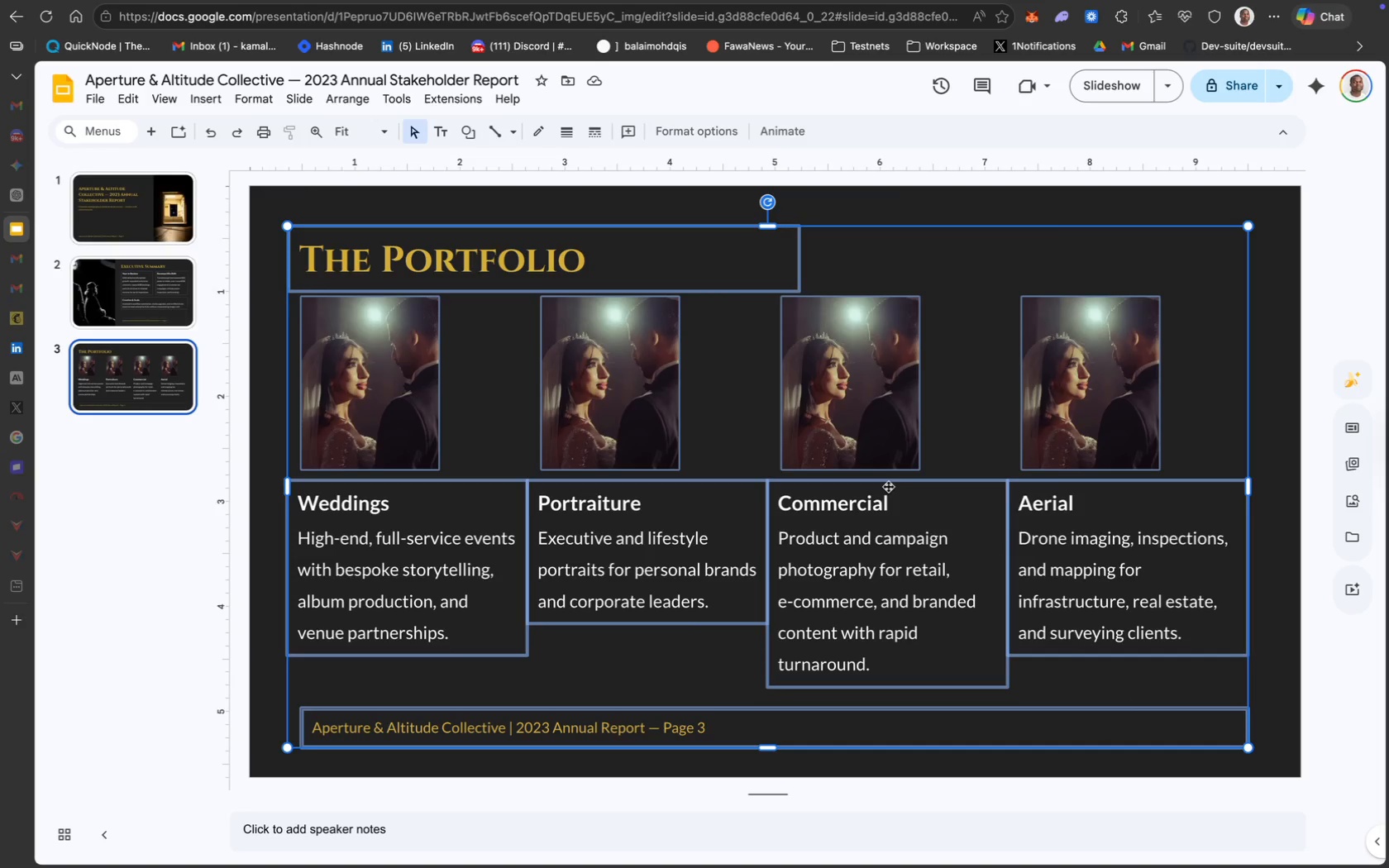 
left_click_drag(start_coordinate=[887, 485], to_coordinate=[896, 483])
 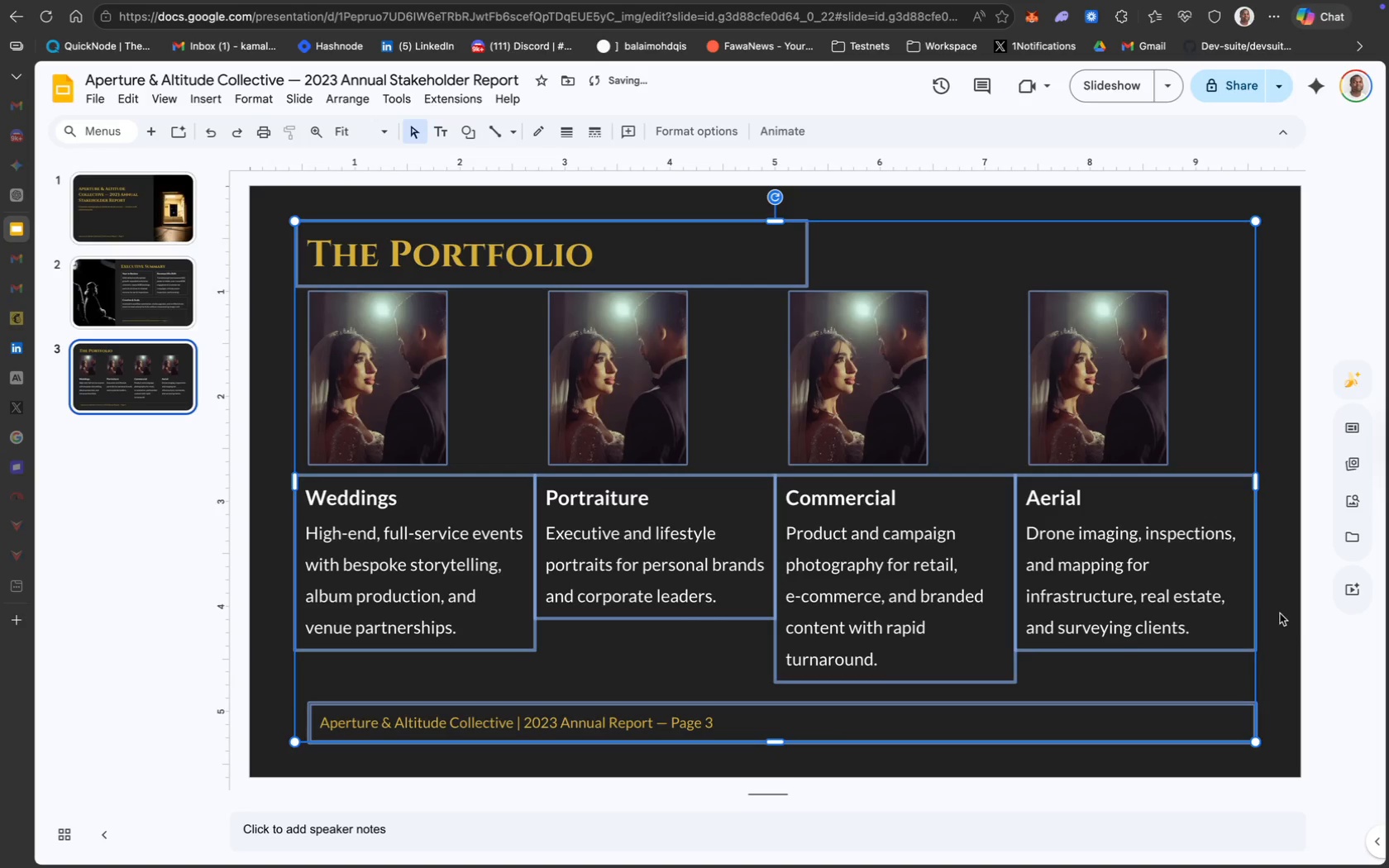 
left_click([1295, 627])
 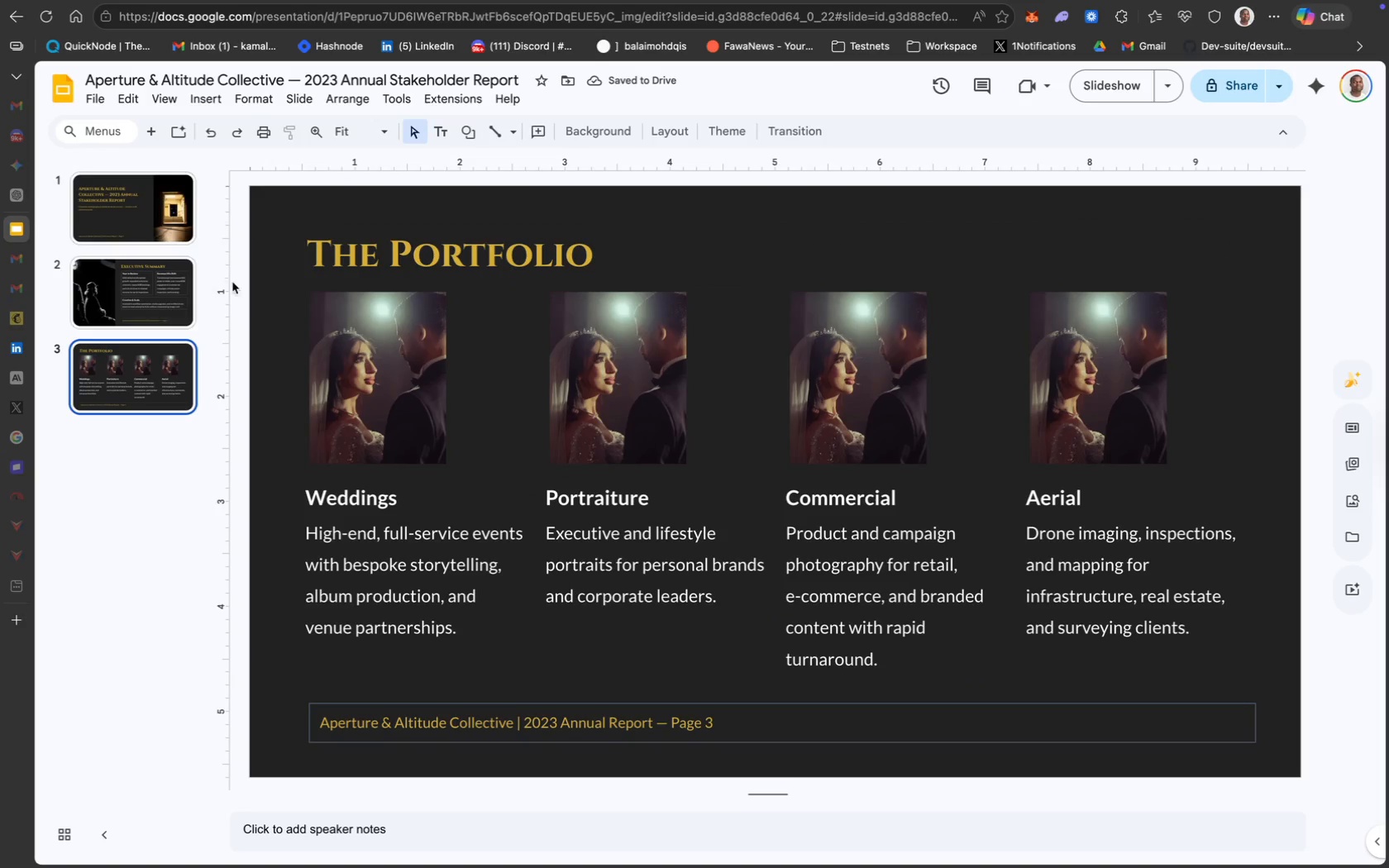 
left_click([165, 399])
 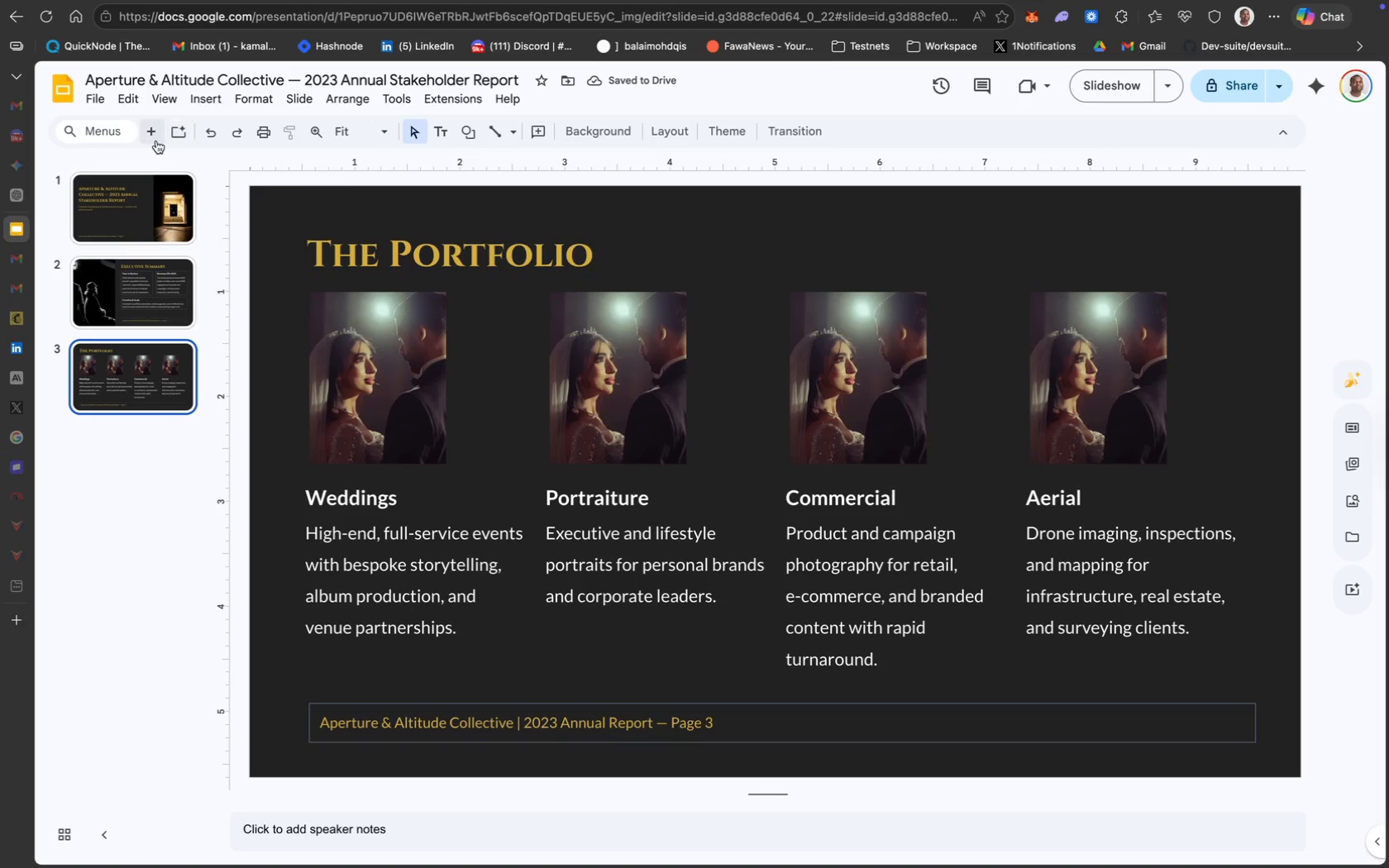 
left_click([154, 140])
 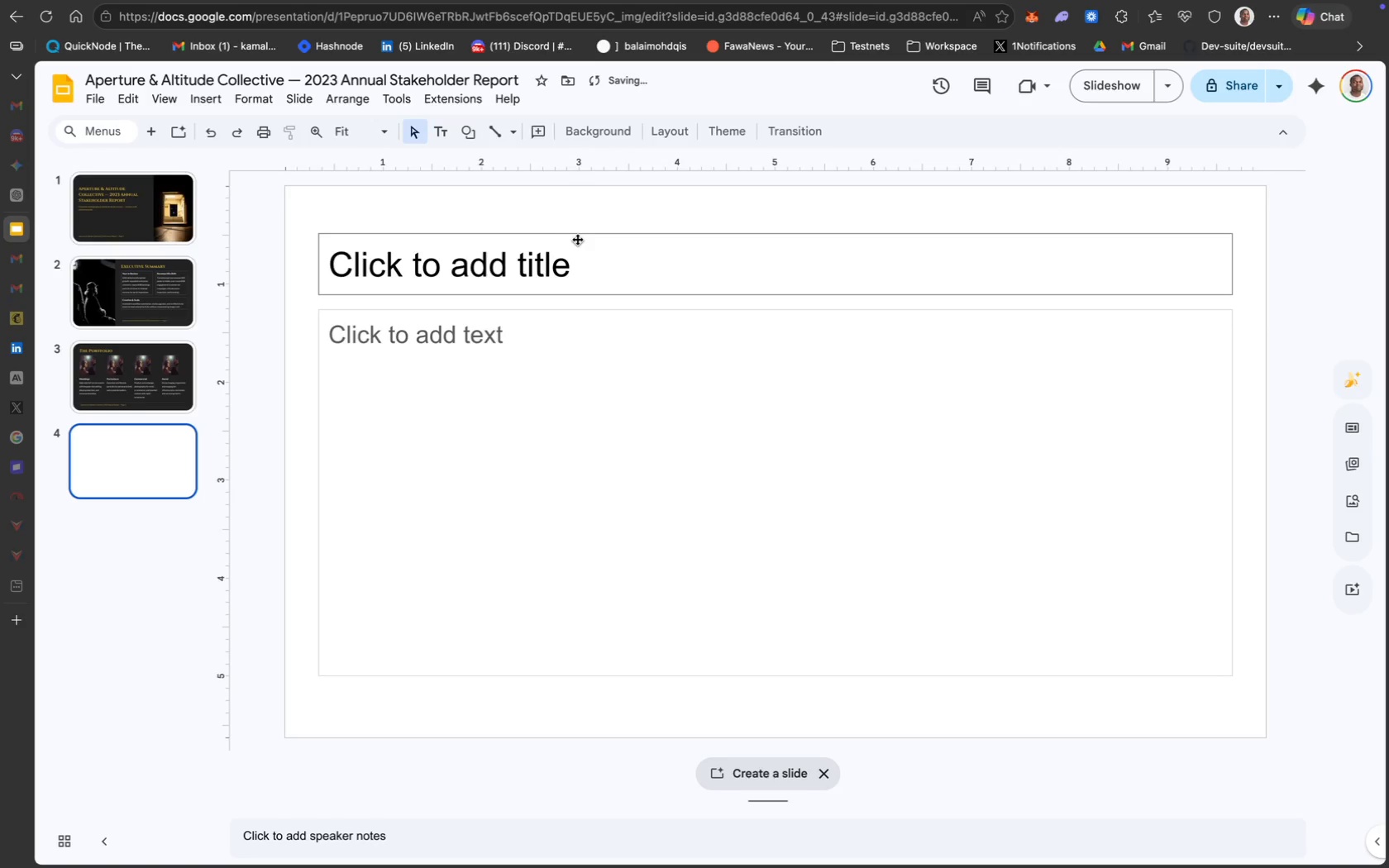 
left_click([583, 236])
 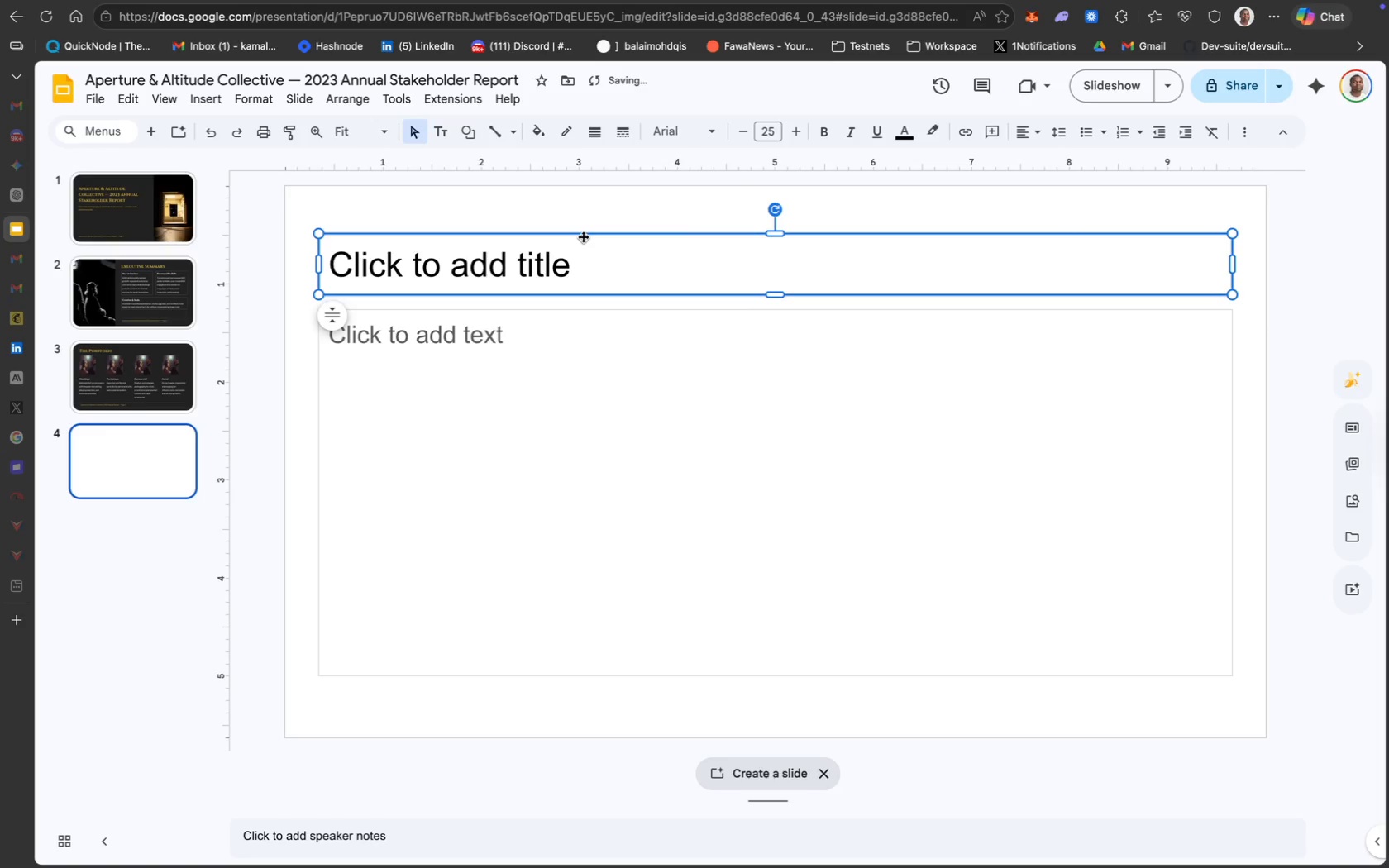 
right_click([583, 236])
 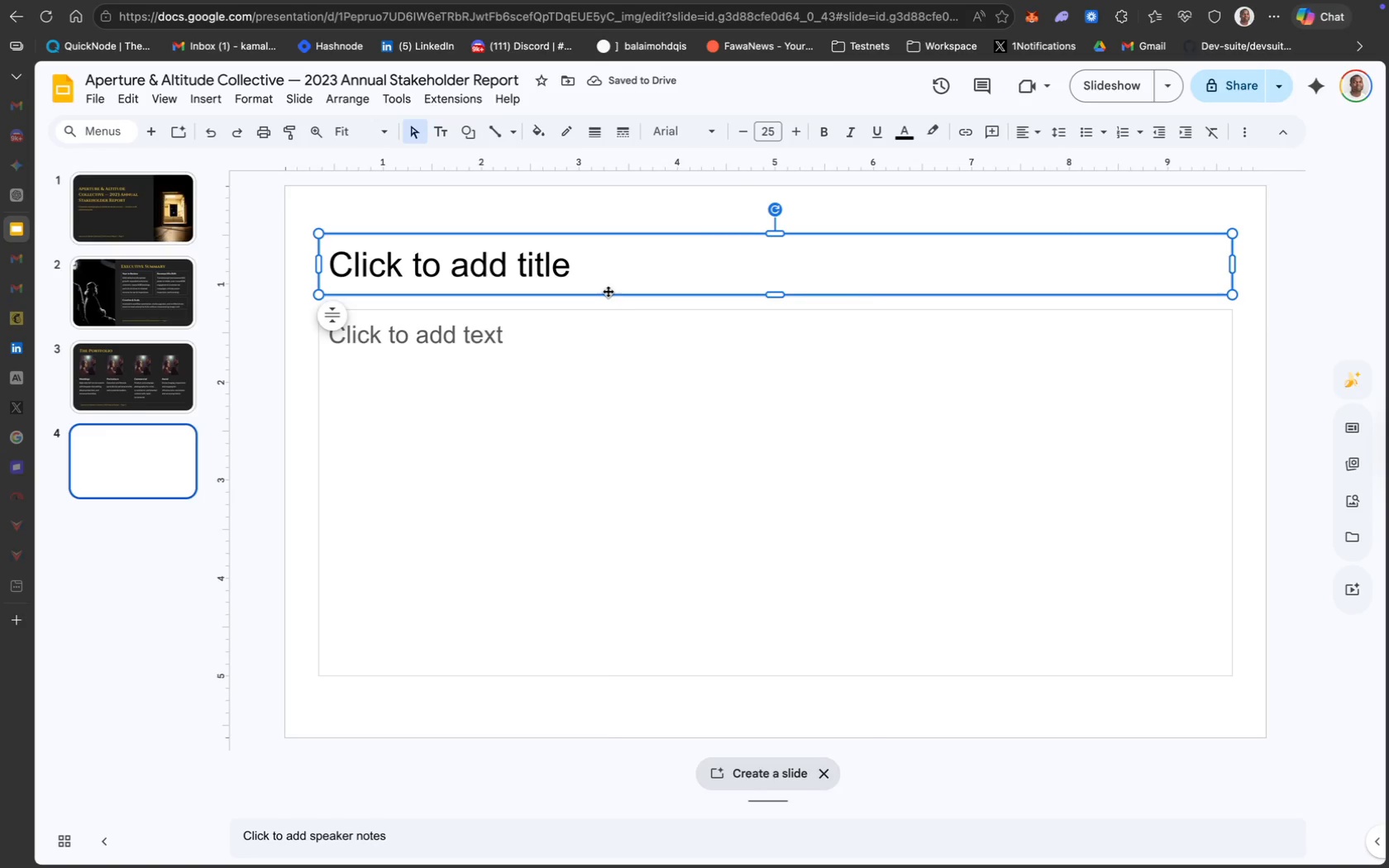 
right_click([608, 291])
 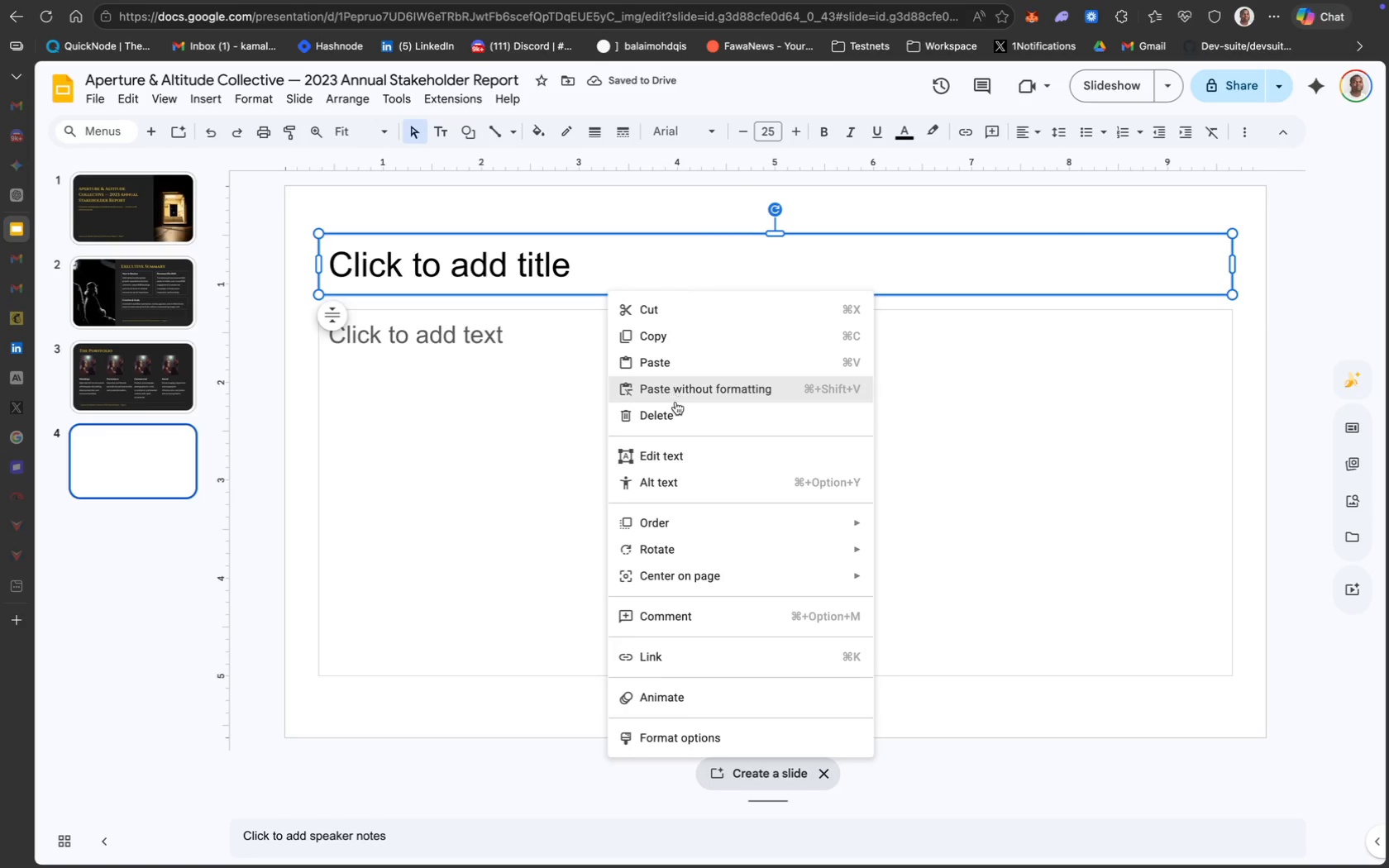 
left_click([681, 410])
 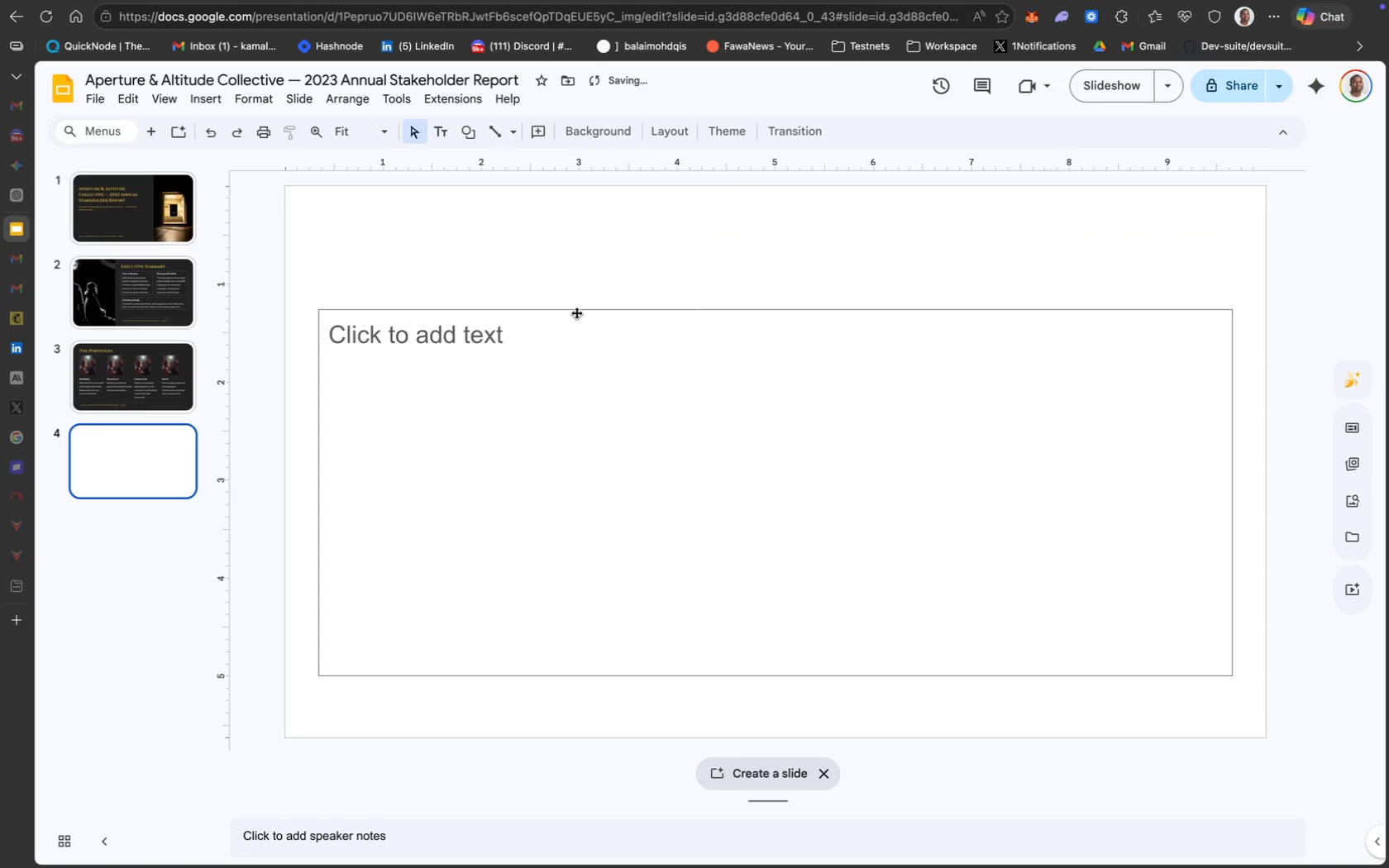 
right_click([576, 312])
 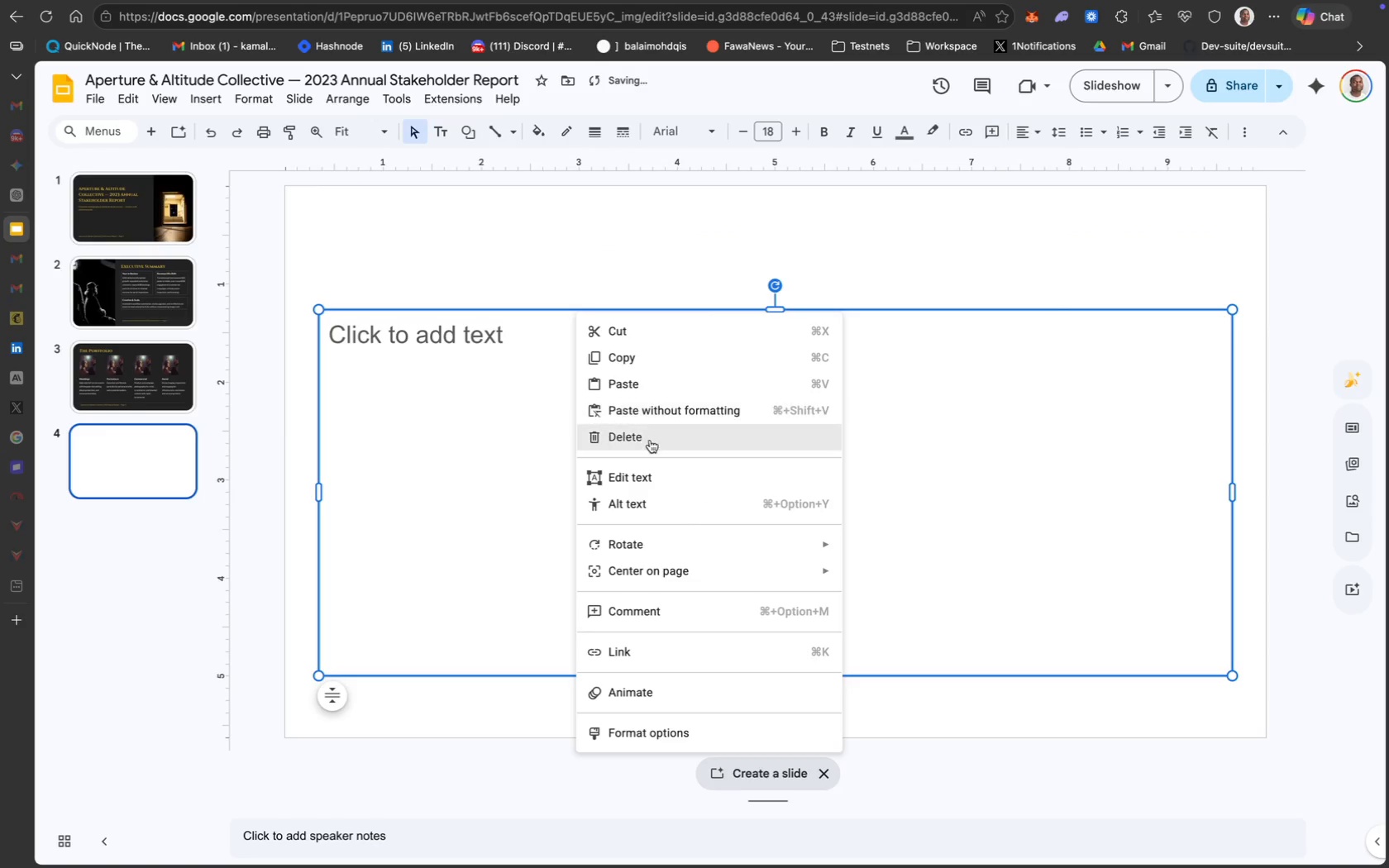 
left_click([650, 440])
 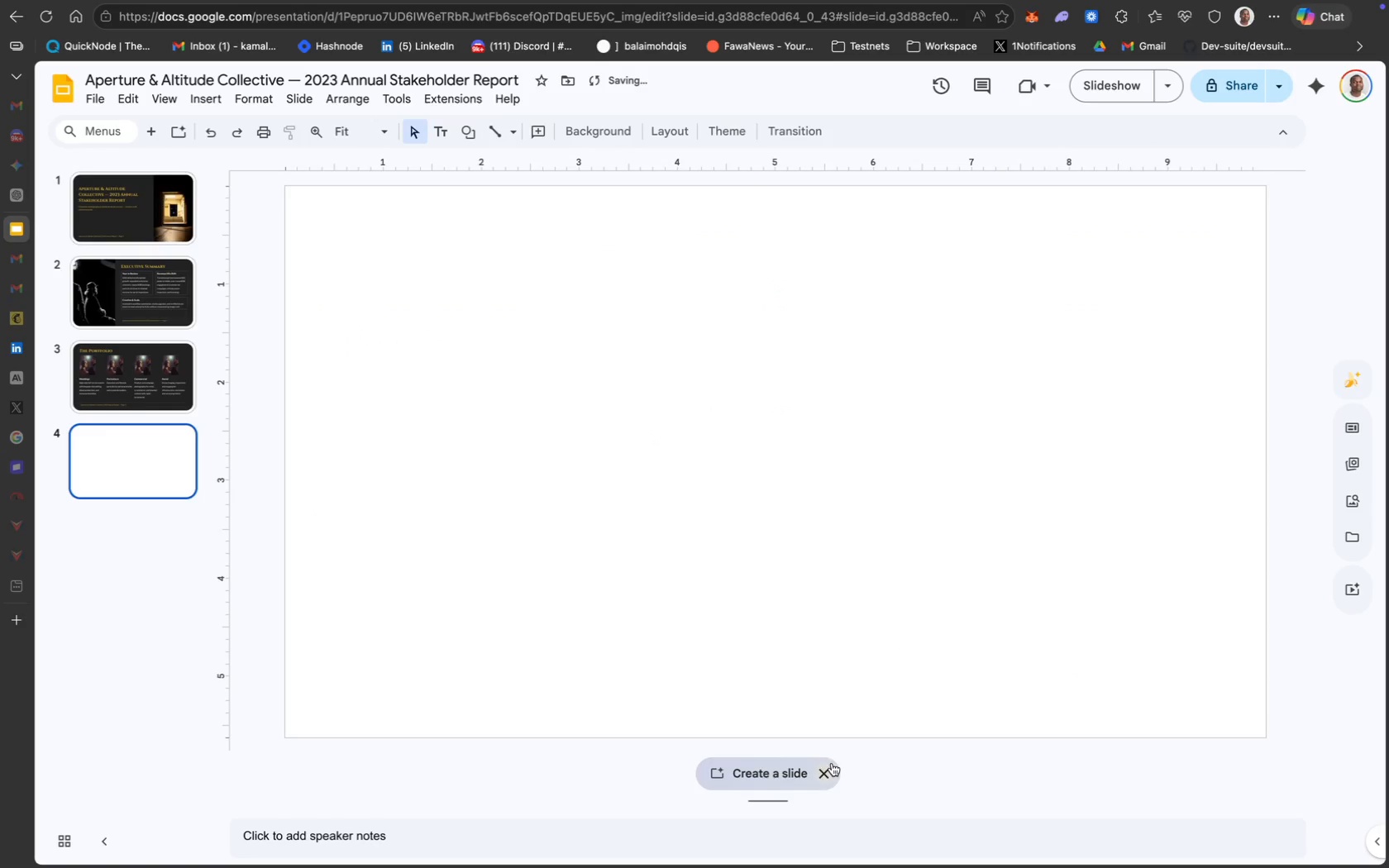 
left_click([830, 772])
 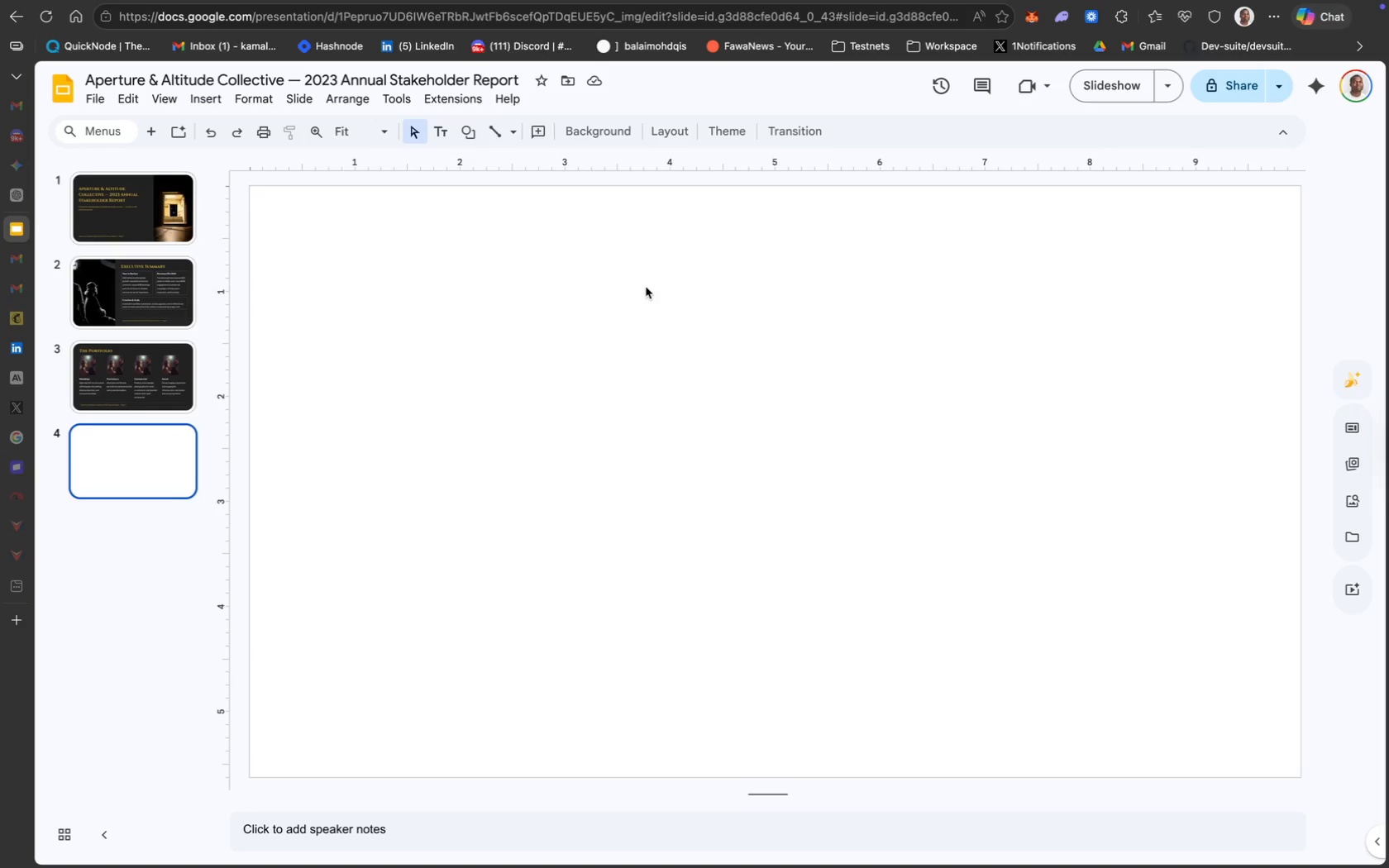 
wait(7.1)
 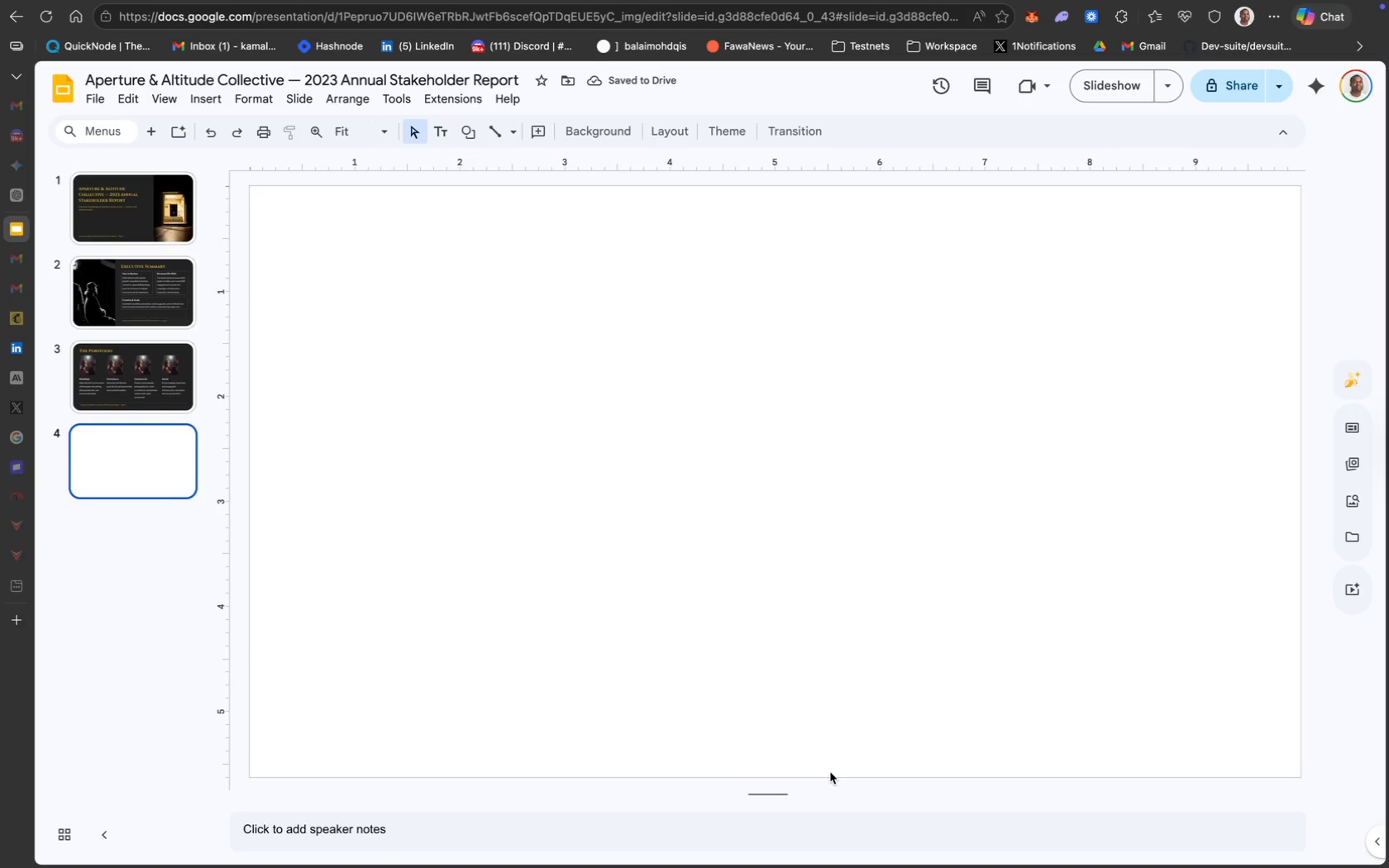 
left_click([623, 142])
 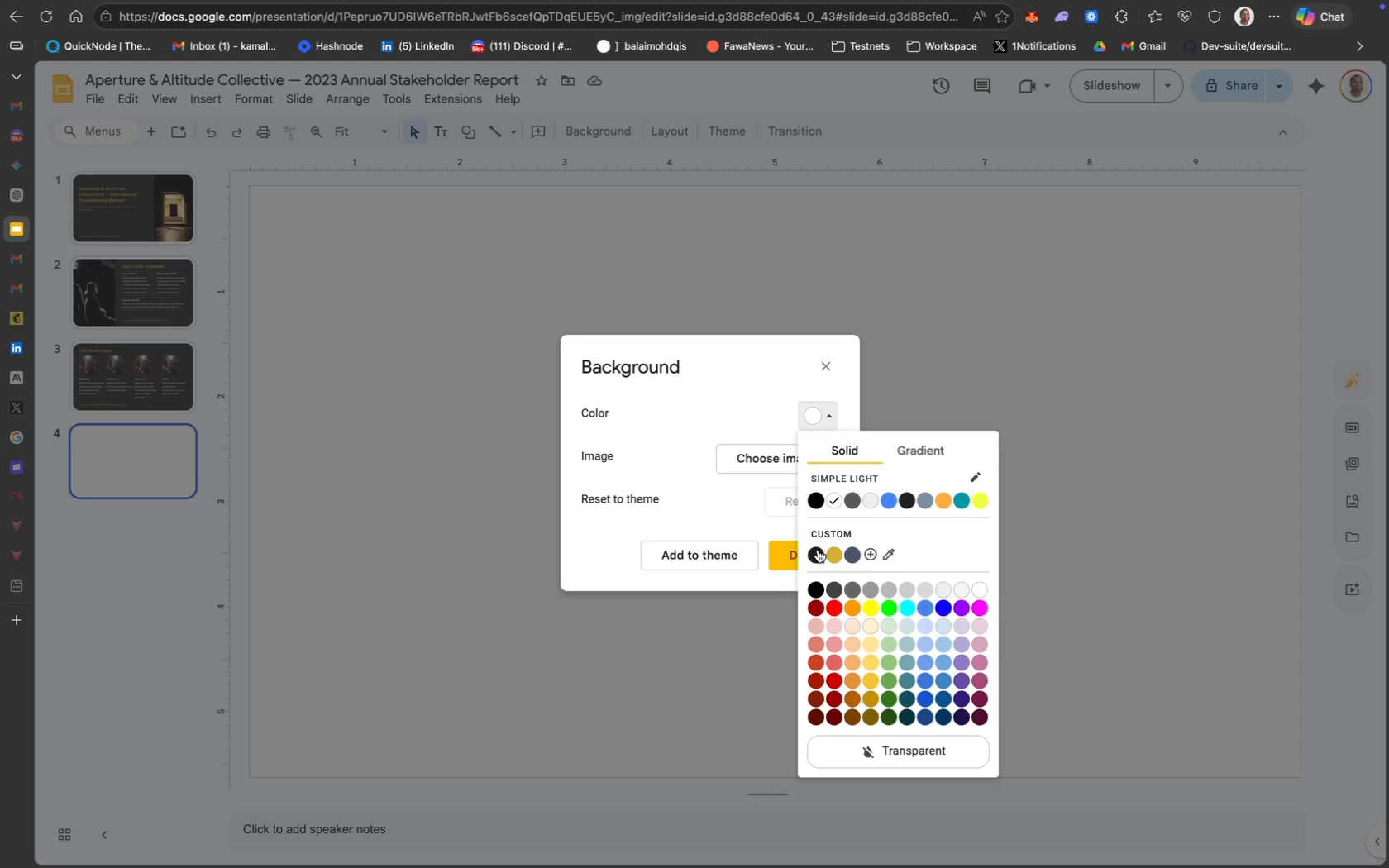 
left_click([820, 553])
 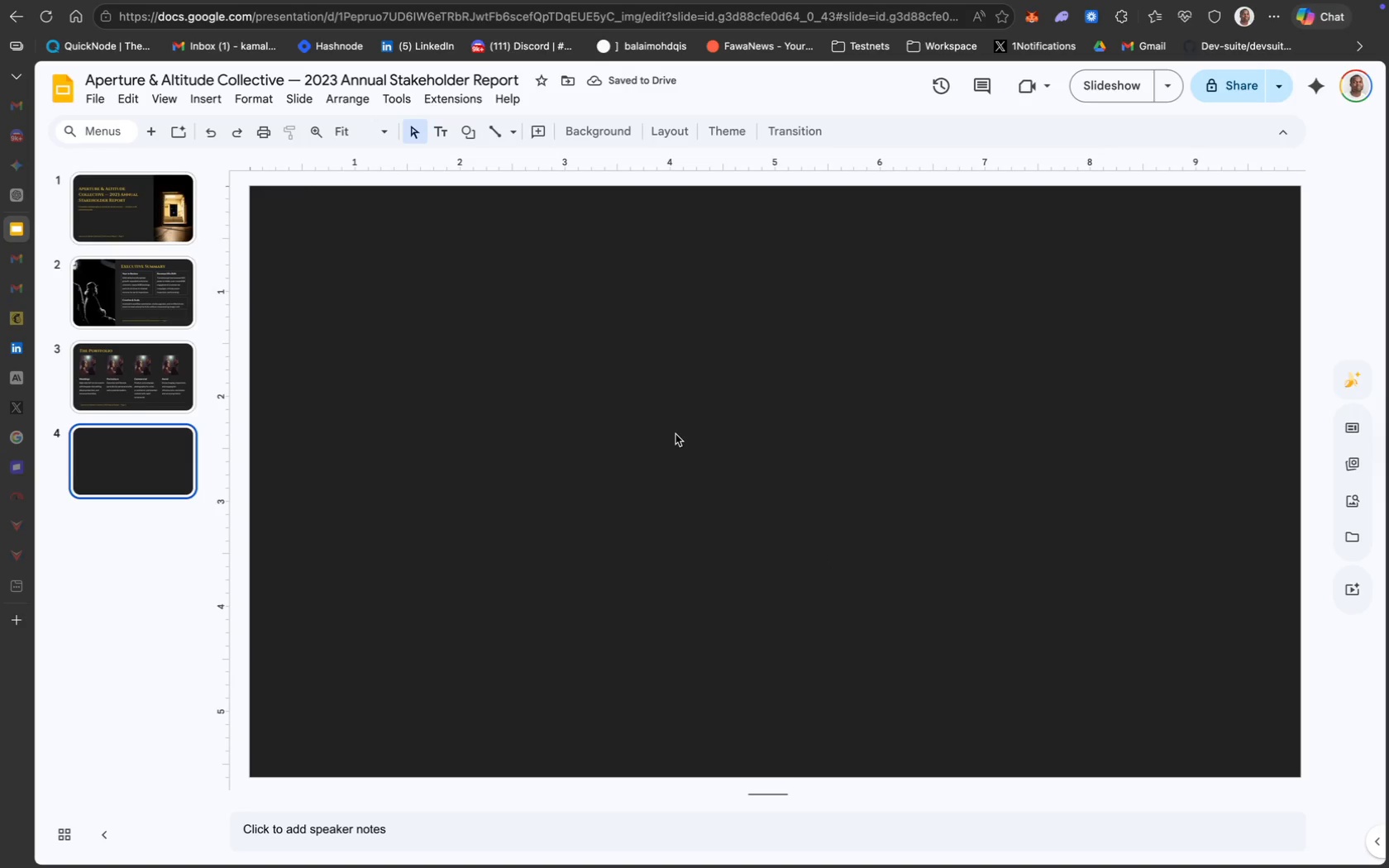 
key(CapsLock)
 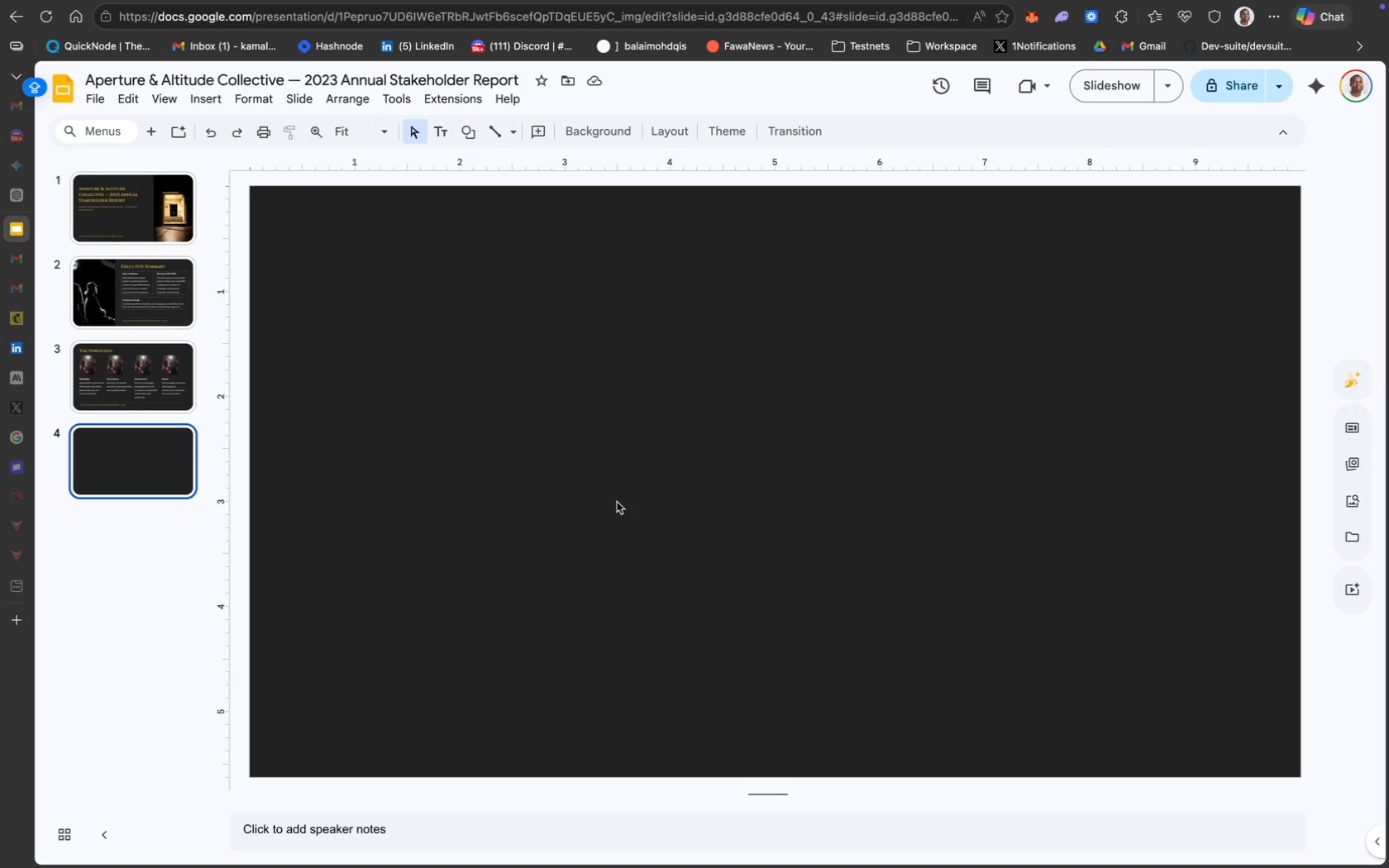 
wait(29.67)
 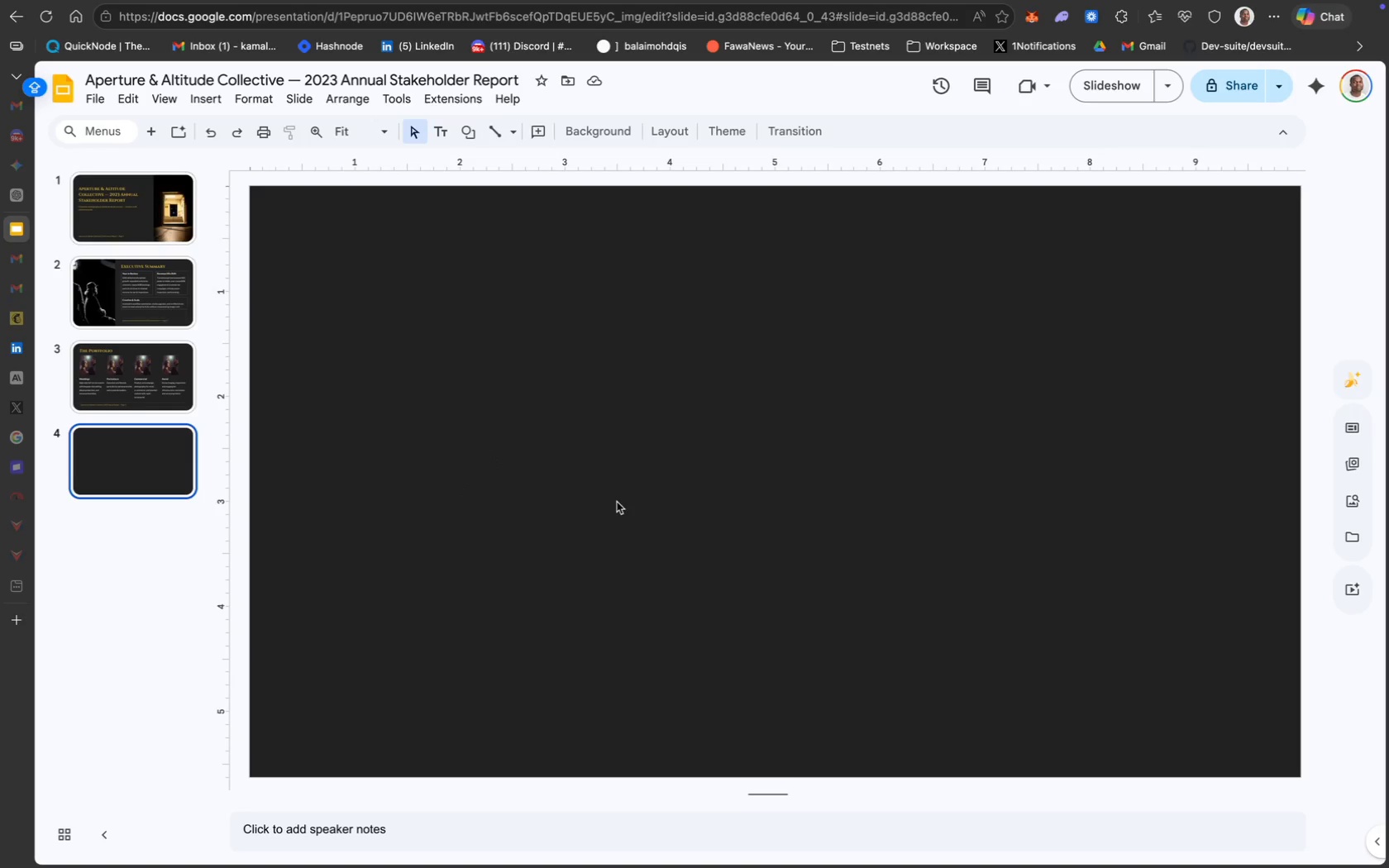 
left_click([437, 140])
 